 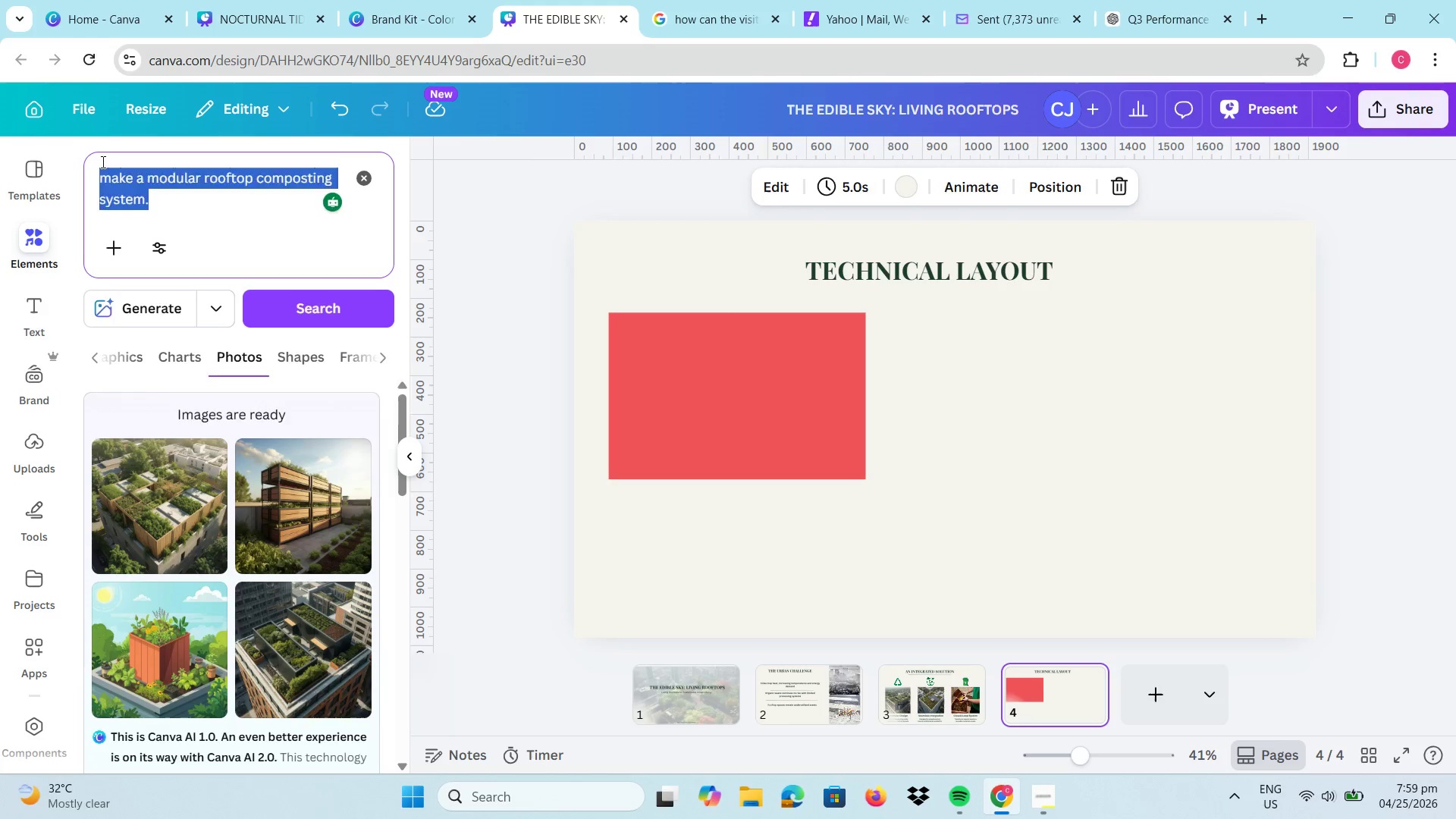 
key(Control+V)
 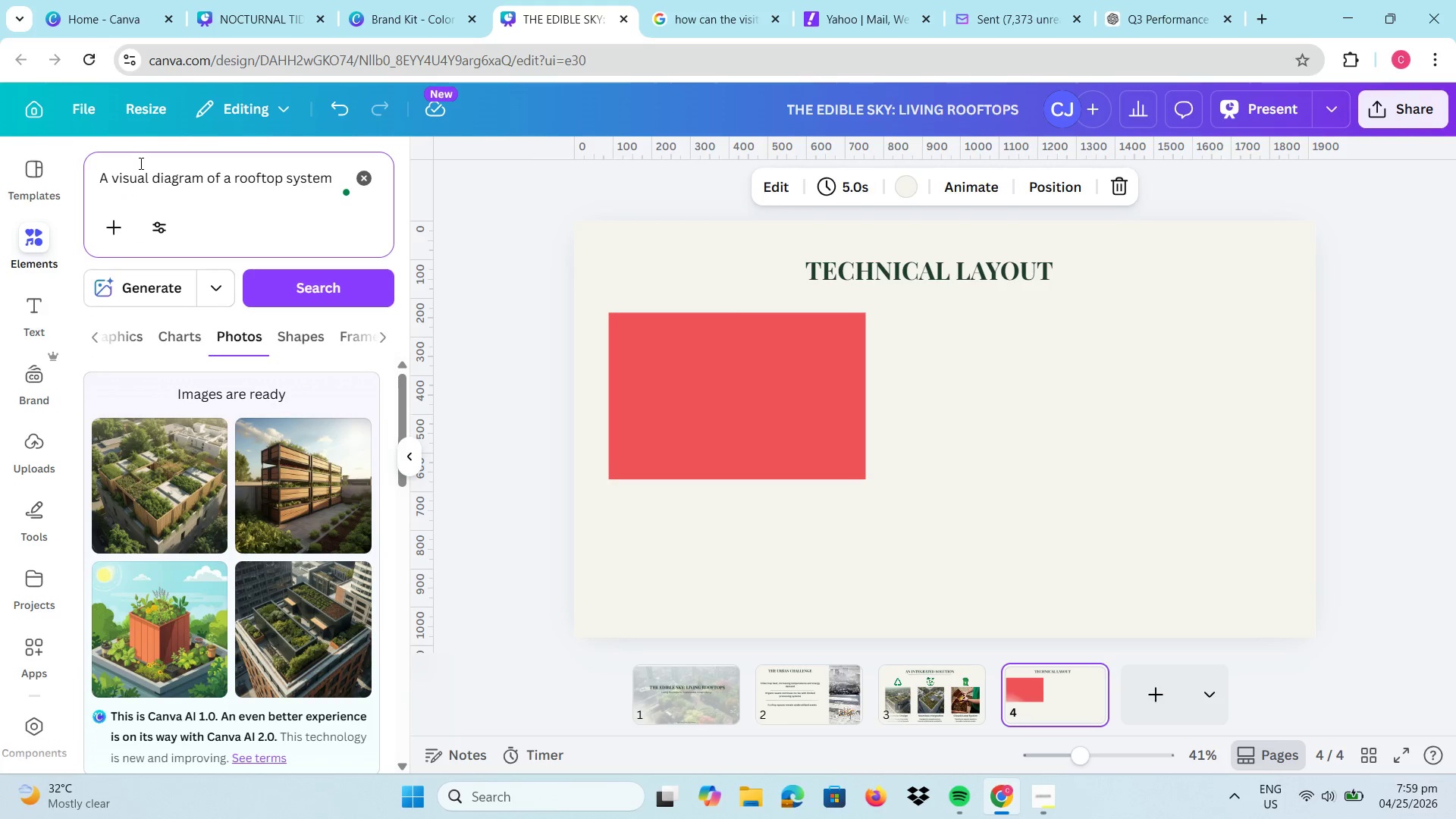 
key(Enter)
 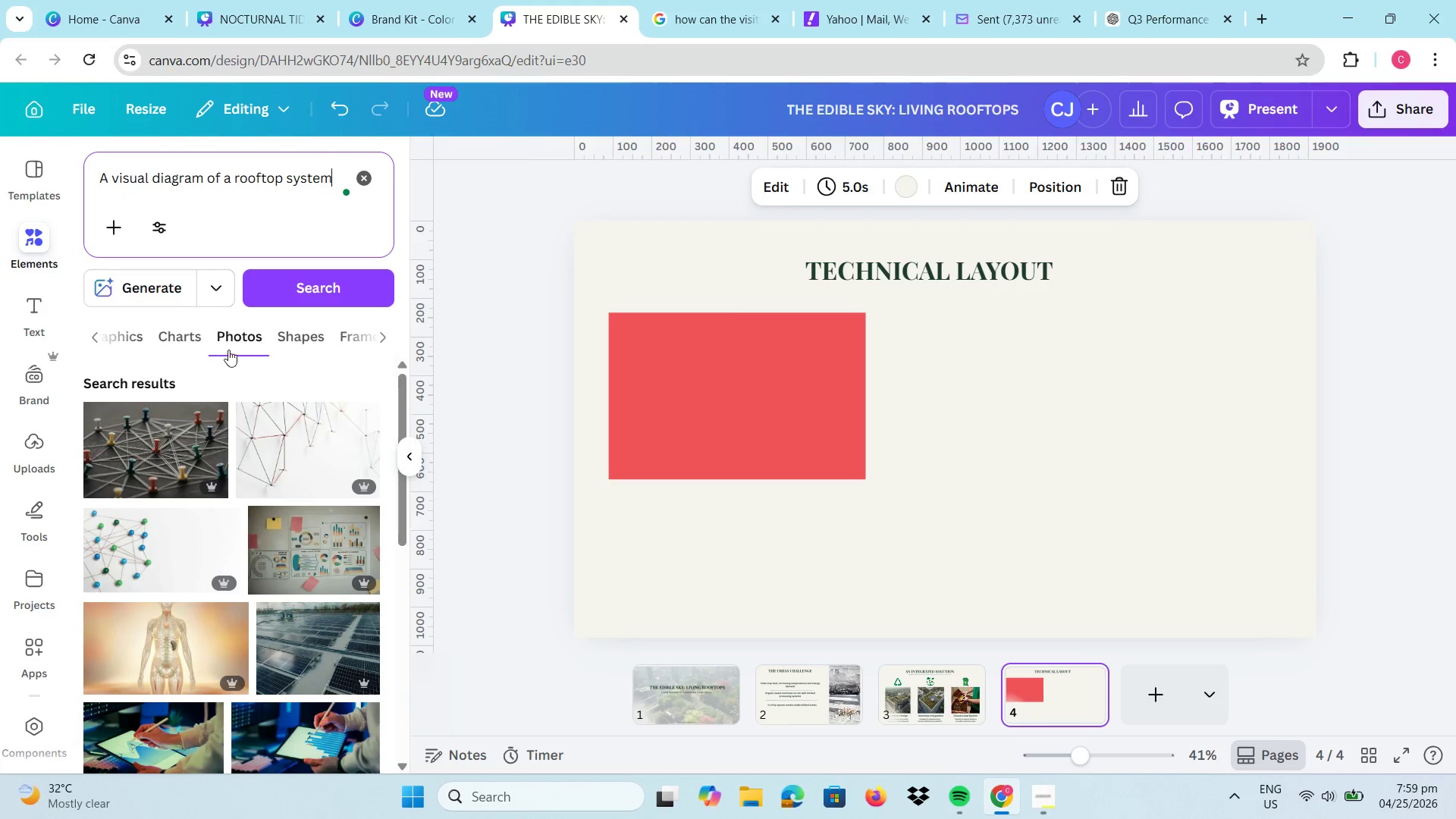 
left_click([152, 281])
 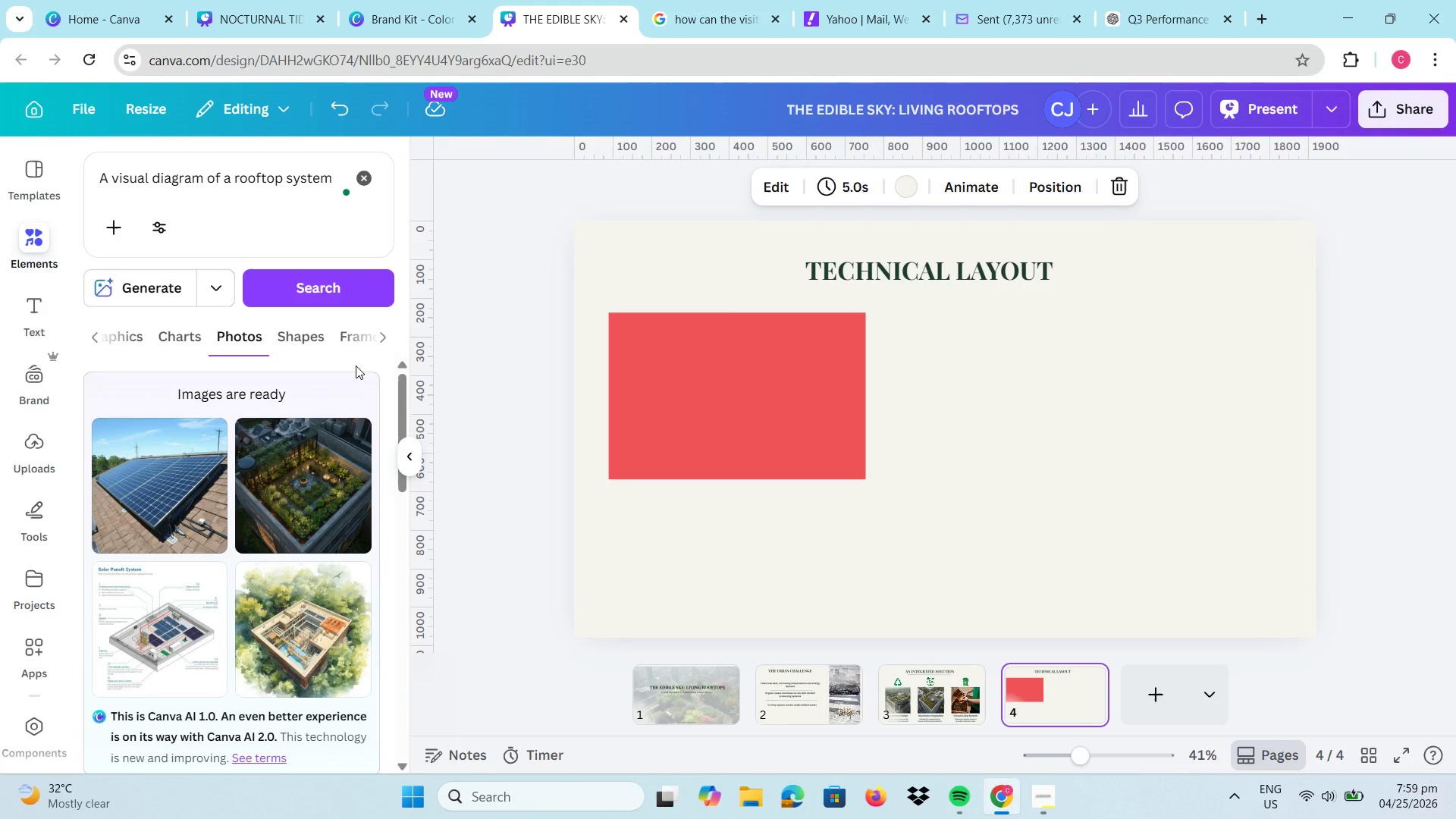 
wait(14.64)
 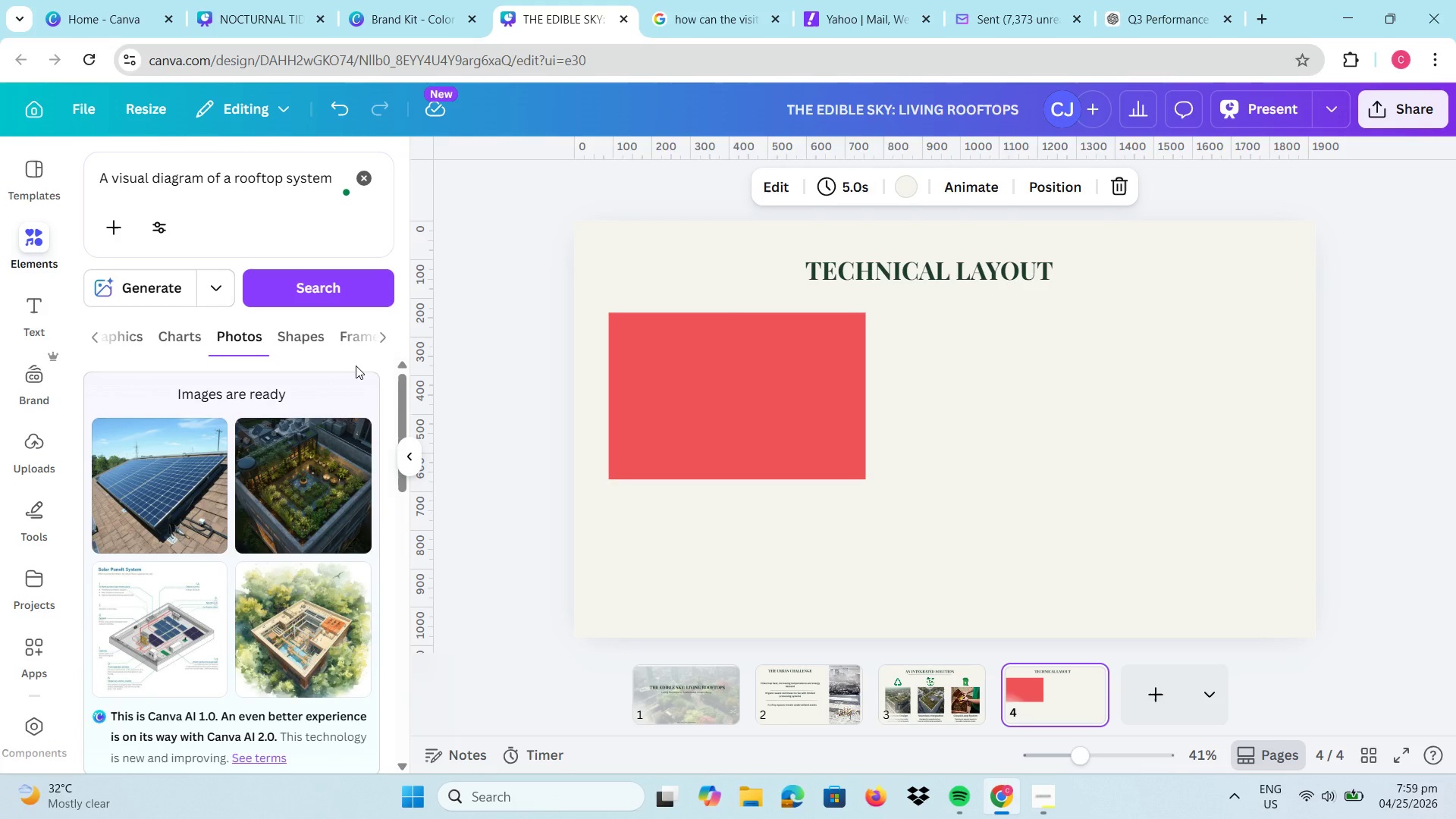 
left_click([195, 618])
 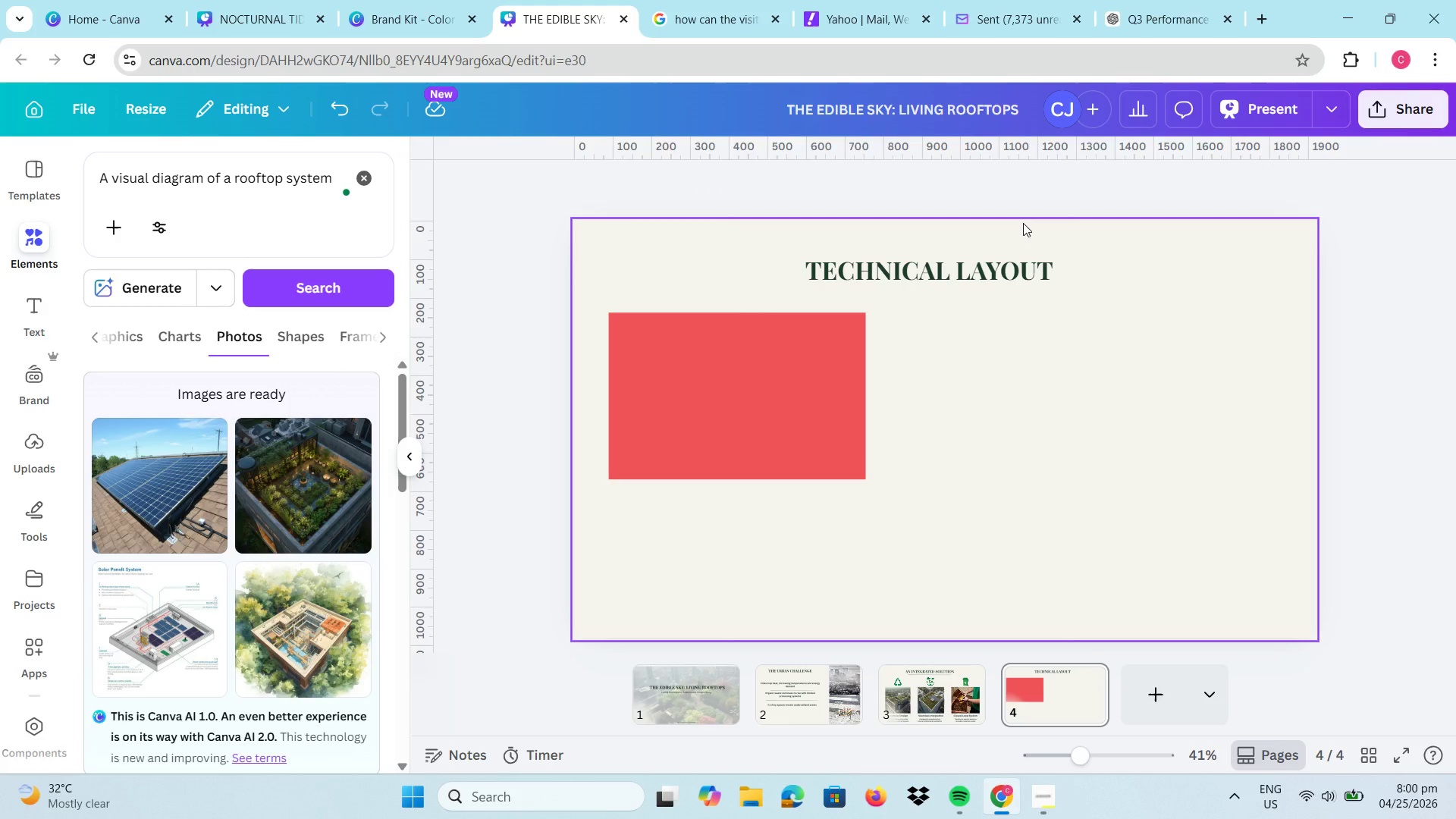 
wait(23.42)
 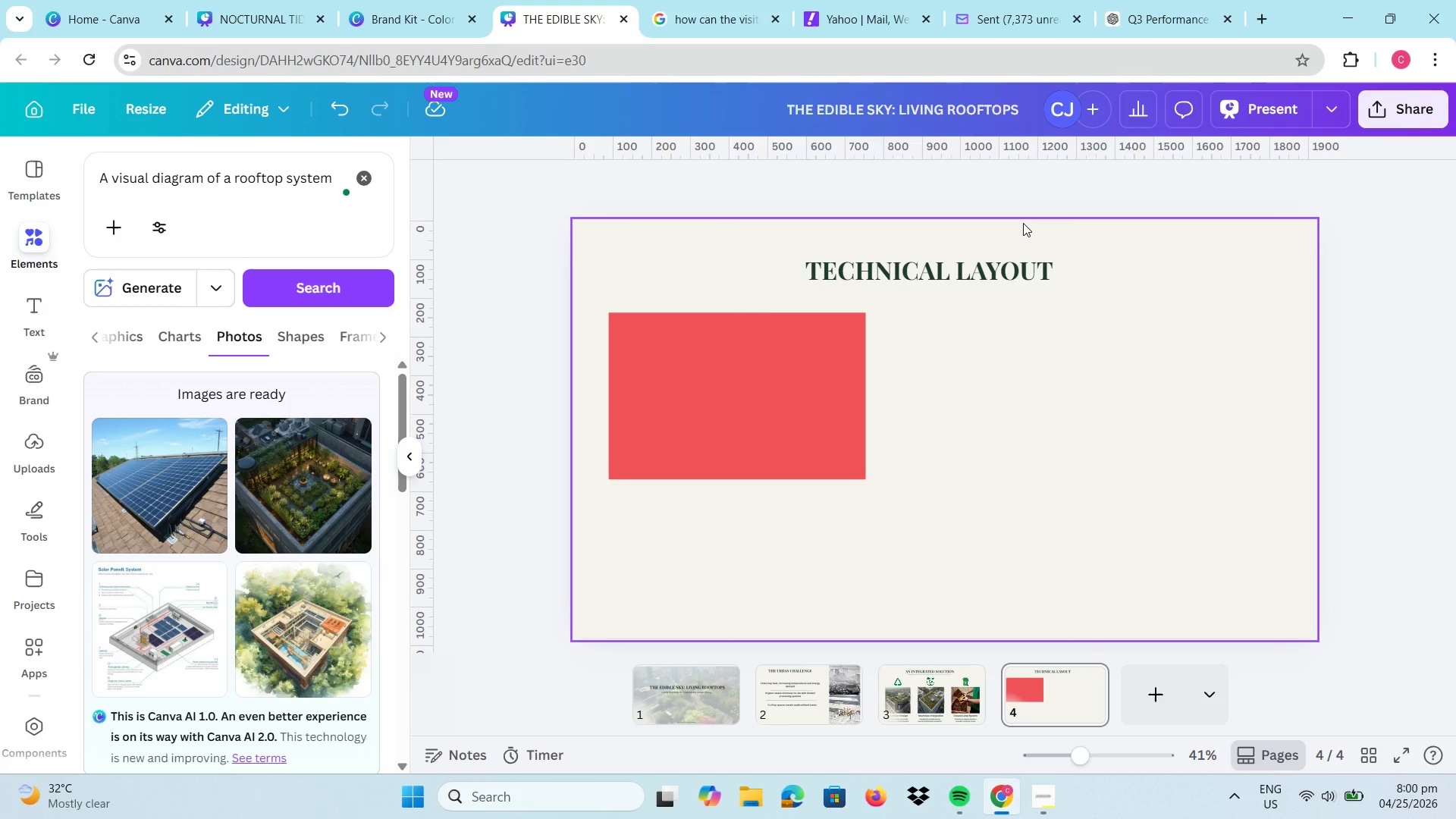 
scroll: coordinate [289, 529], scroll_direction: down, amount: 3.0
 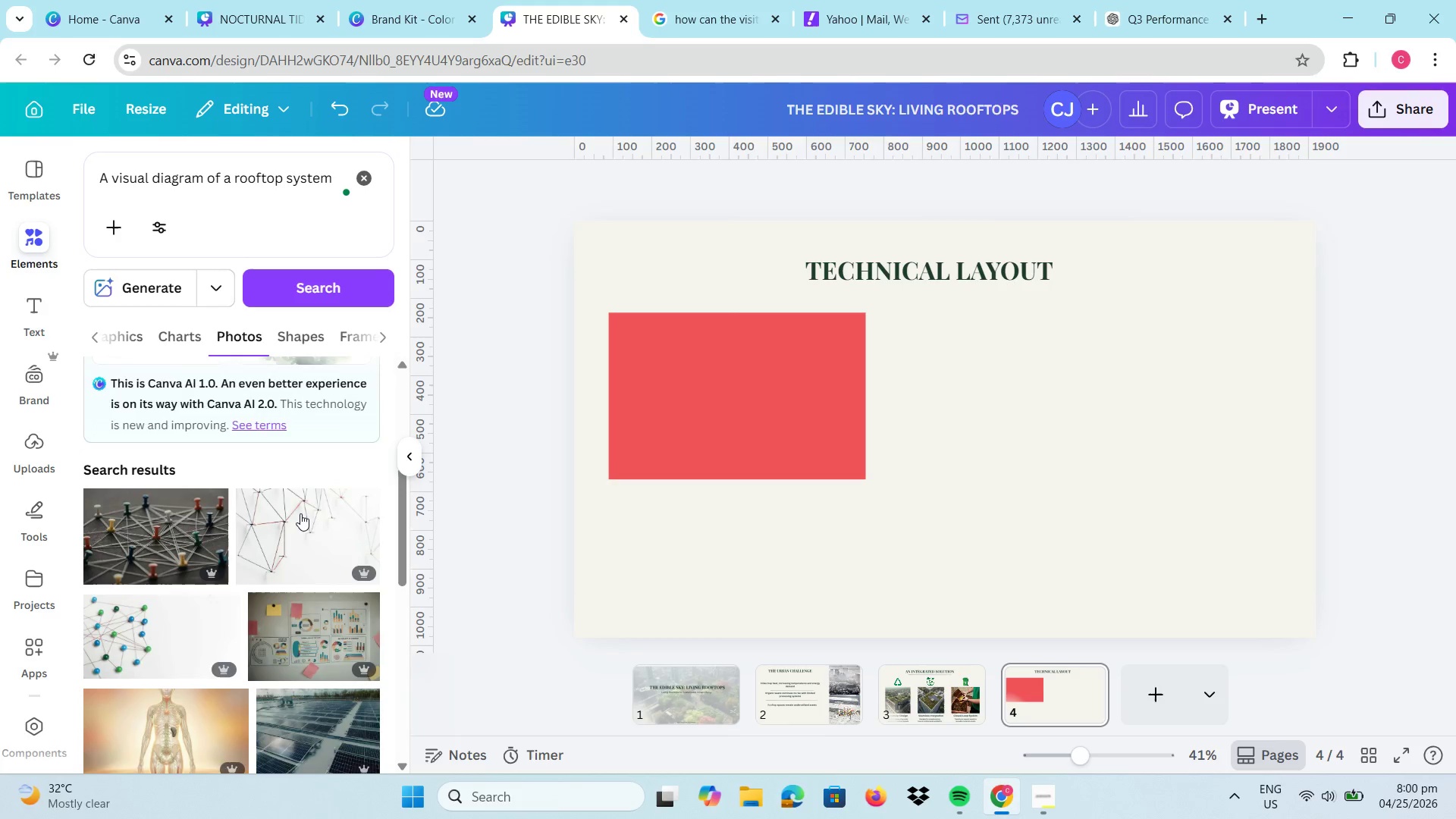 
scroll: coordinate [328, 399], scroll_direction: up, amount: 12.0
 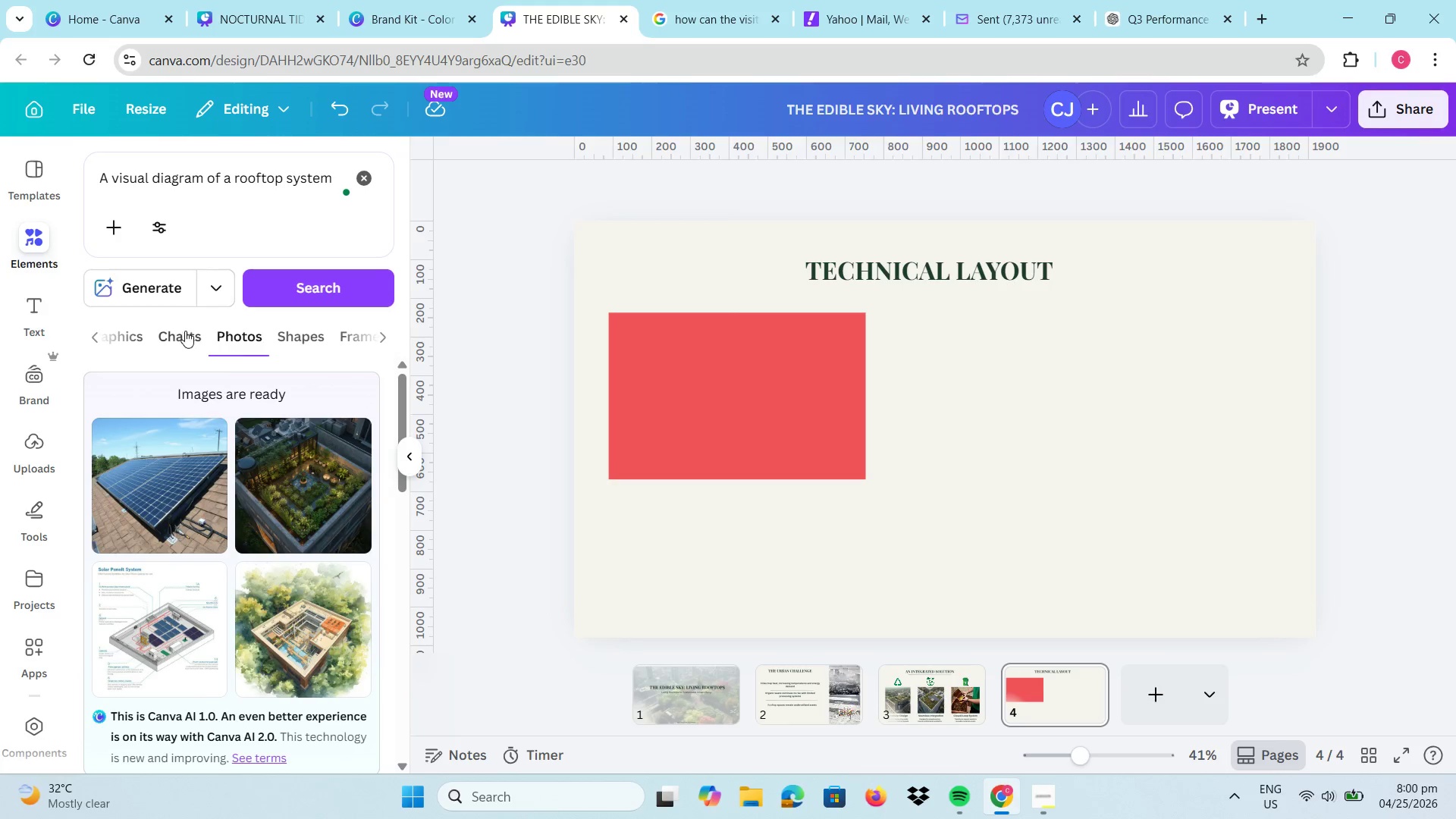 
left_click([181, 329])
 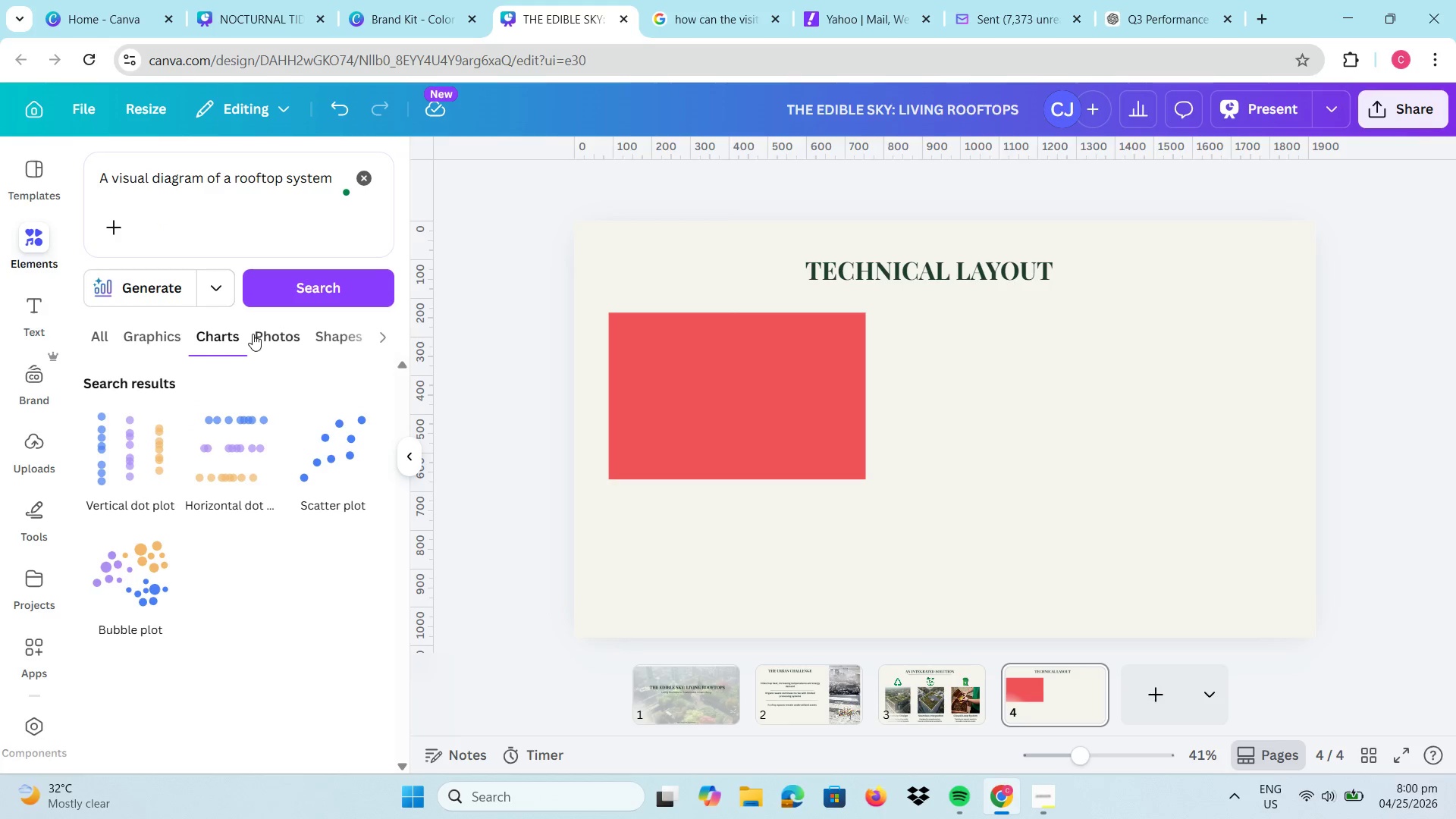 
left_click([253, 334])
 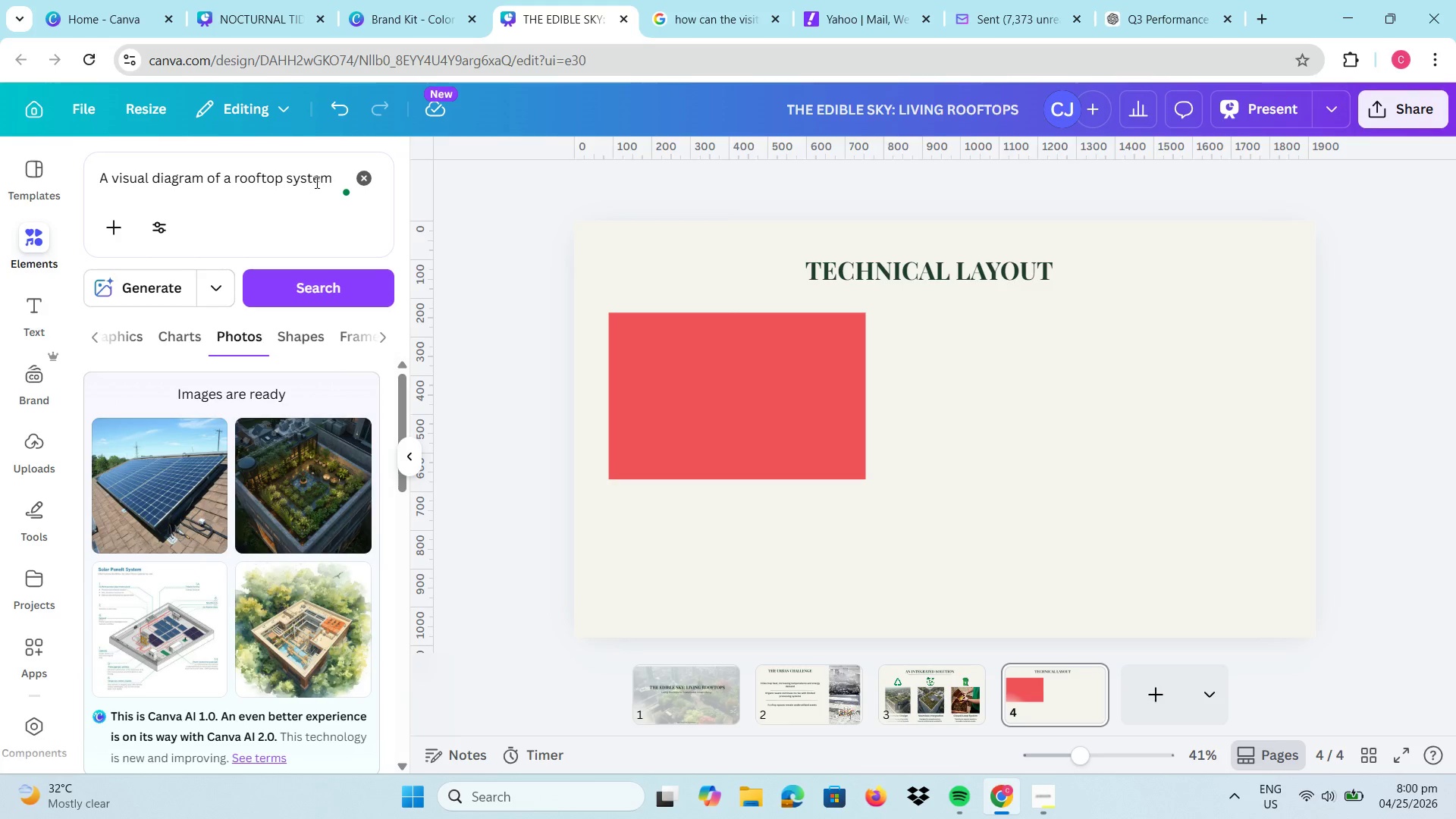 
wait(5.41)
 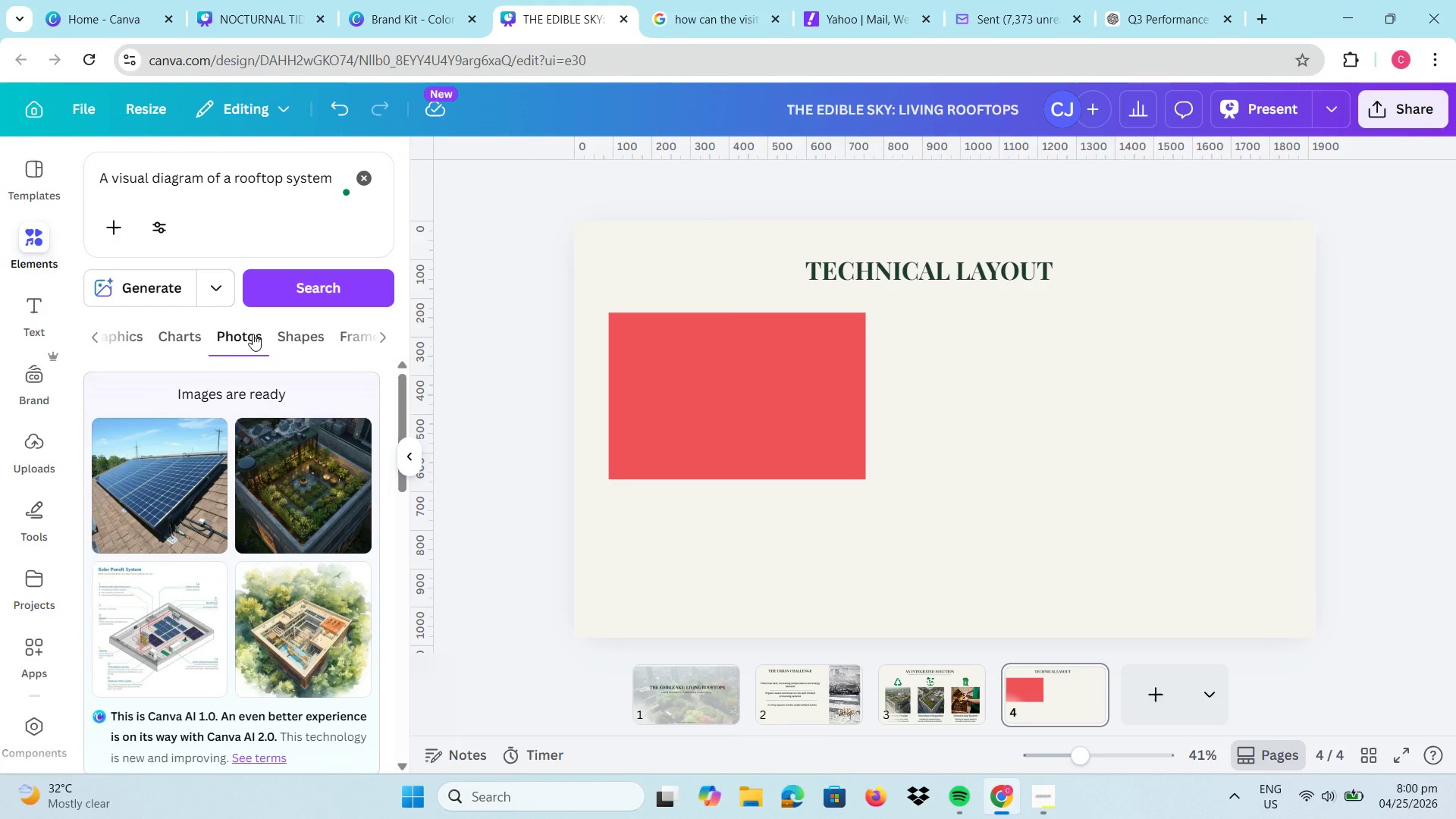 
left_click([273, 187])
 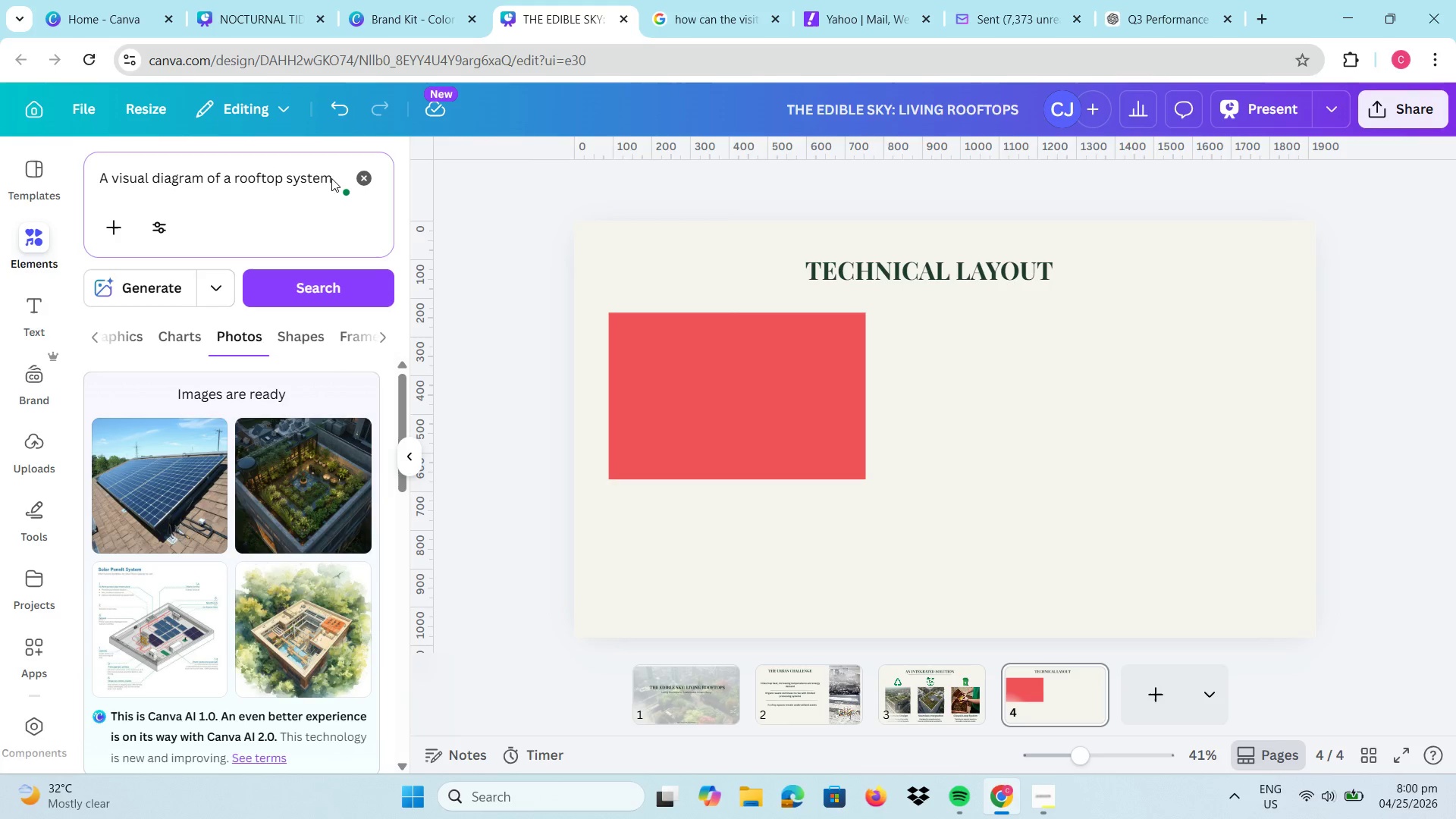 
left_click_drag(start_coordinate=[338, 180], to_coordinate=[288, 165])
 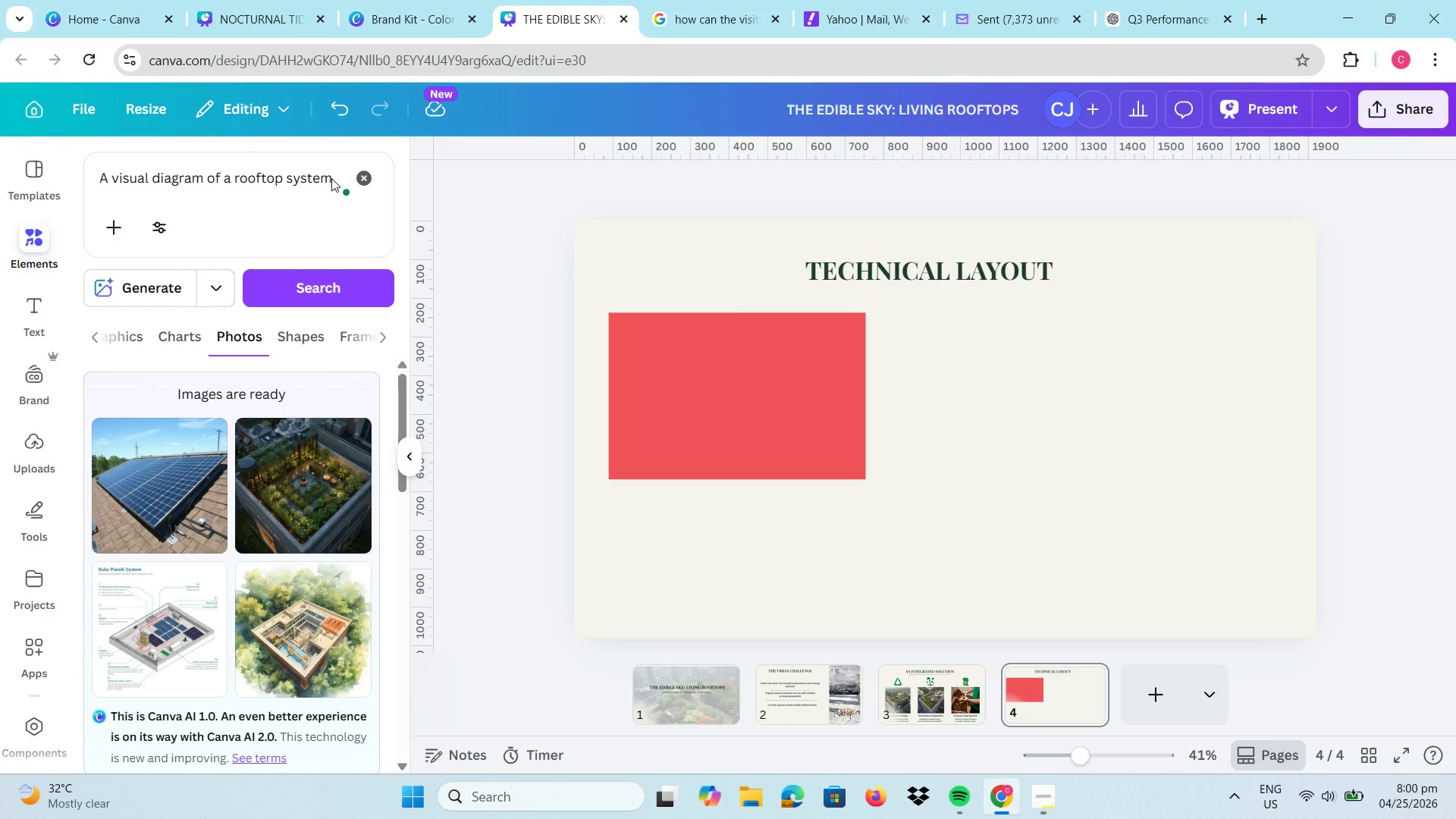 
left_click([331, 178])
 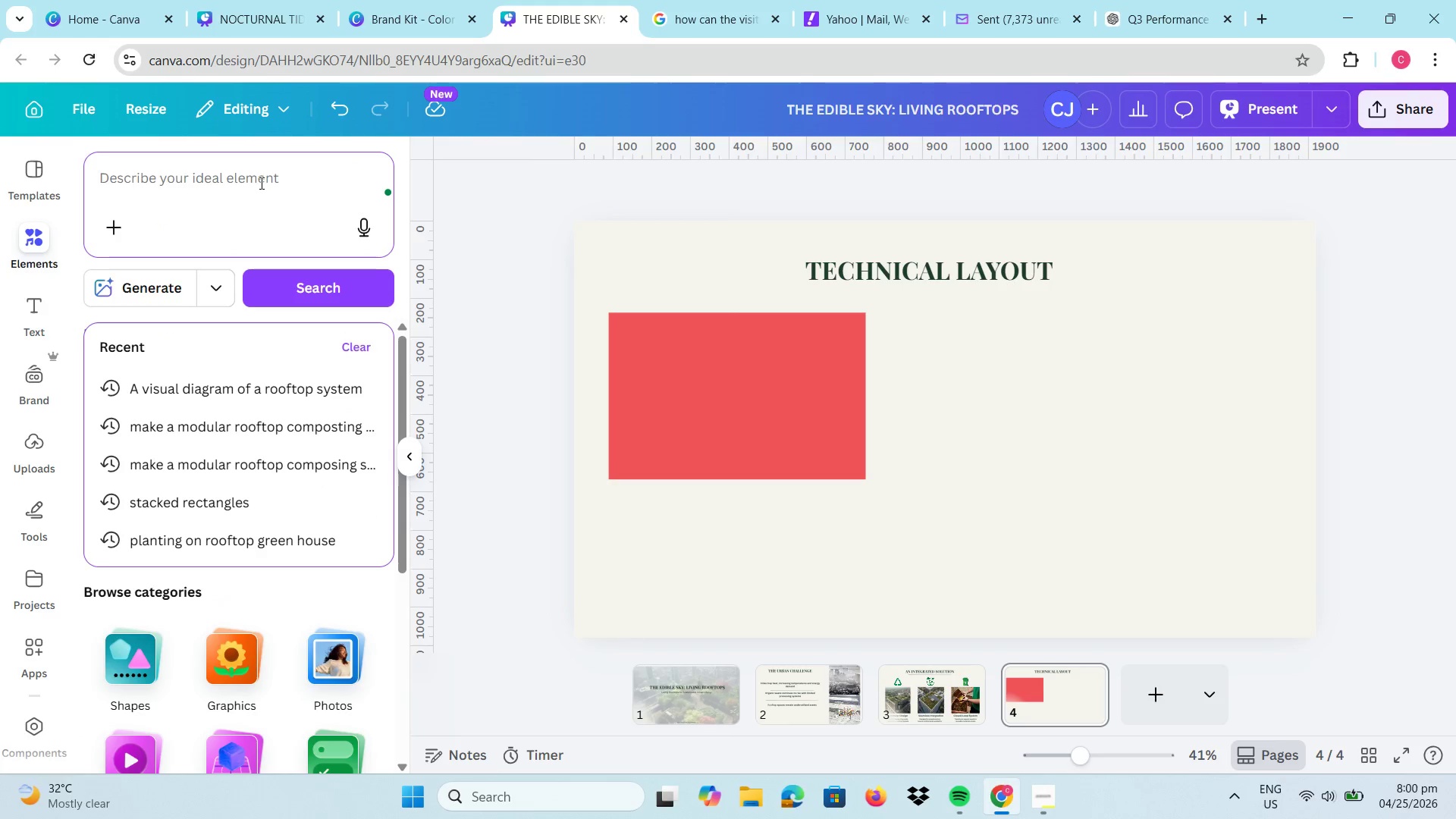 
type(diagram)
 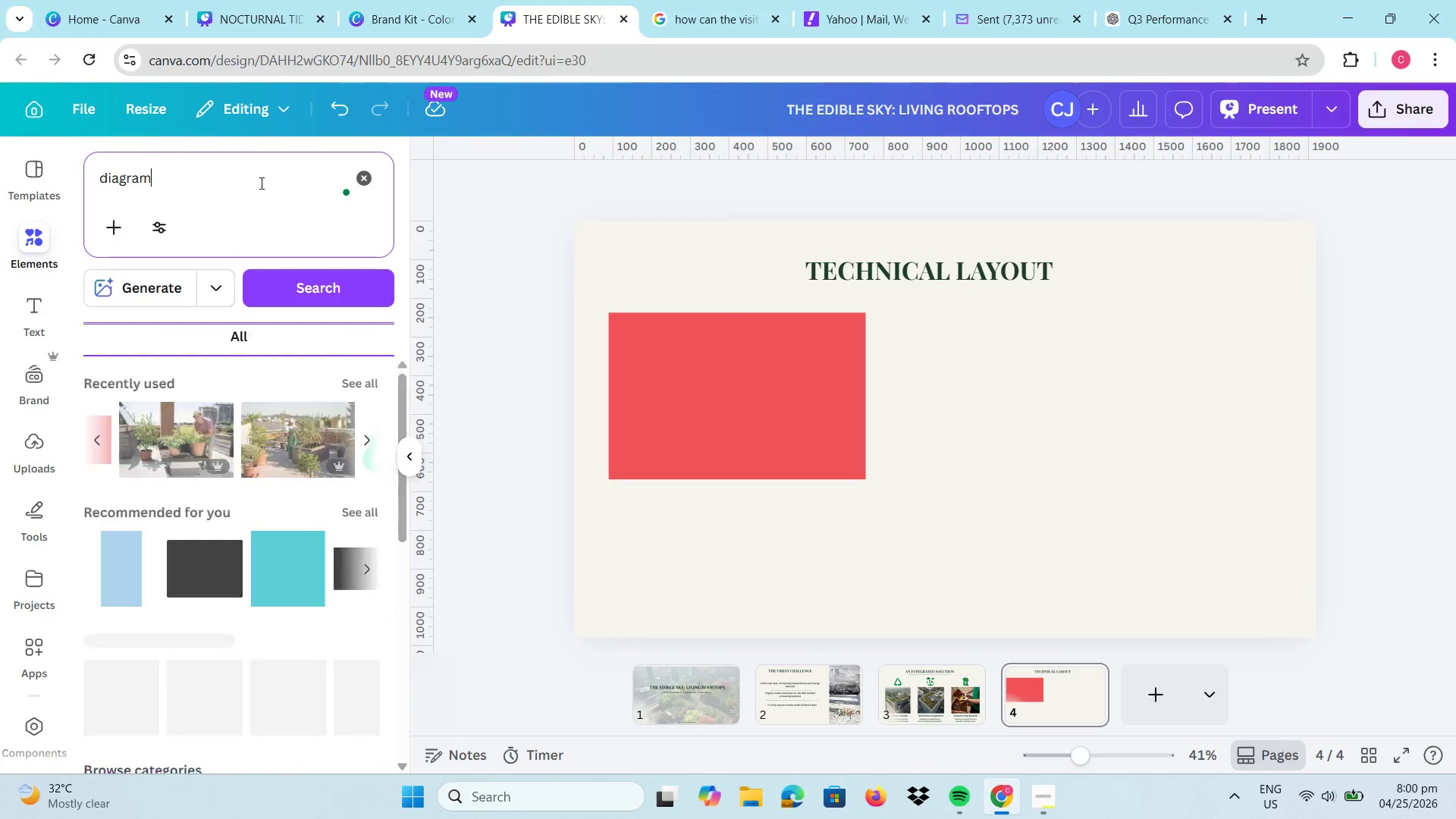 
key(Enter)
 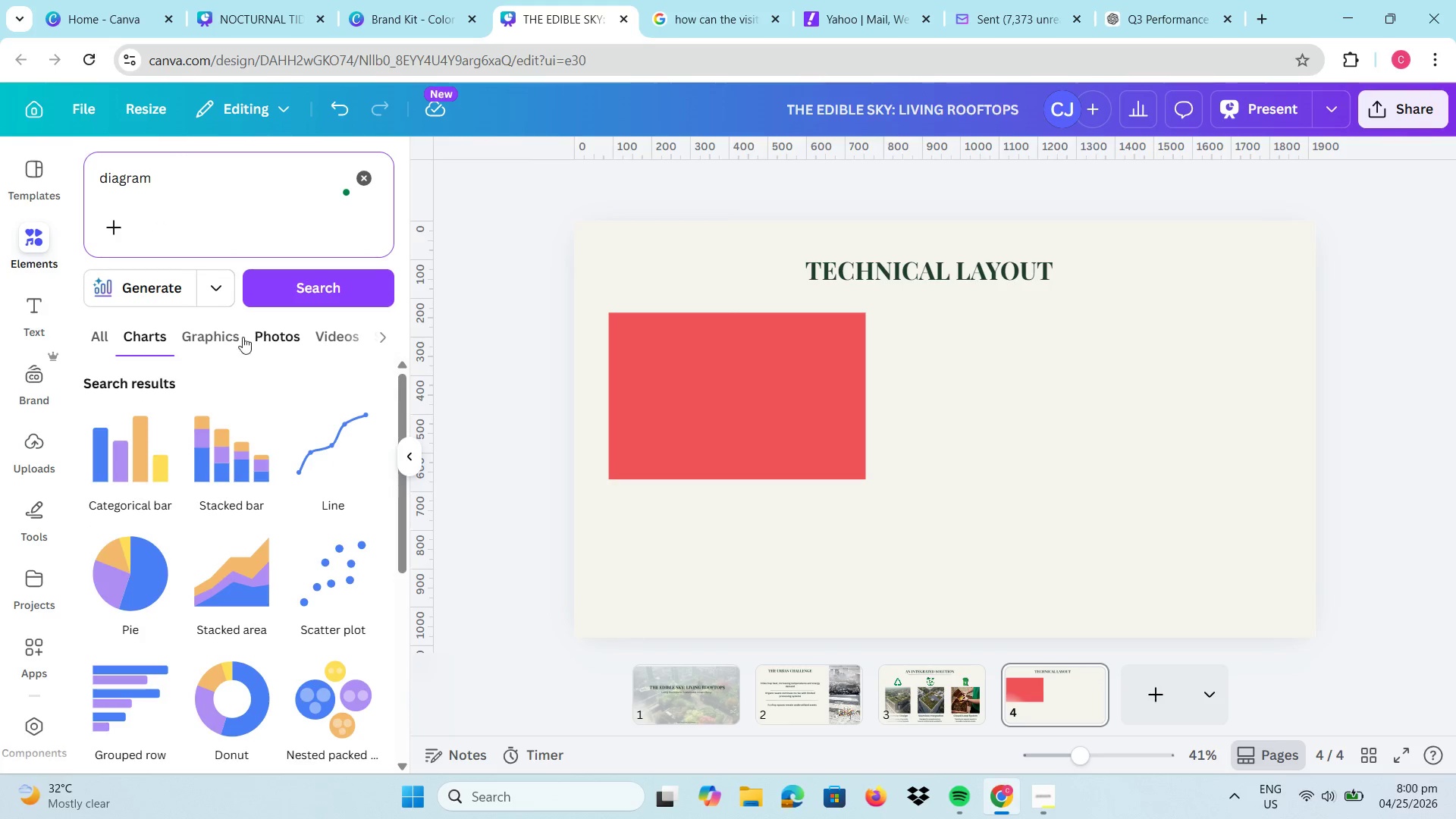 
left_click([271, 339])
 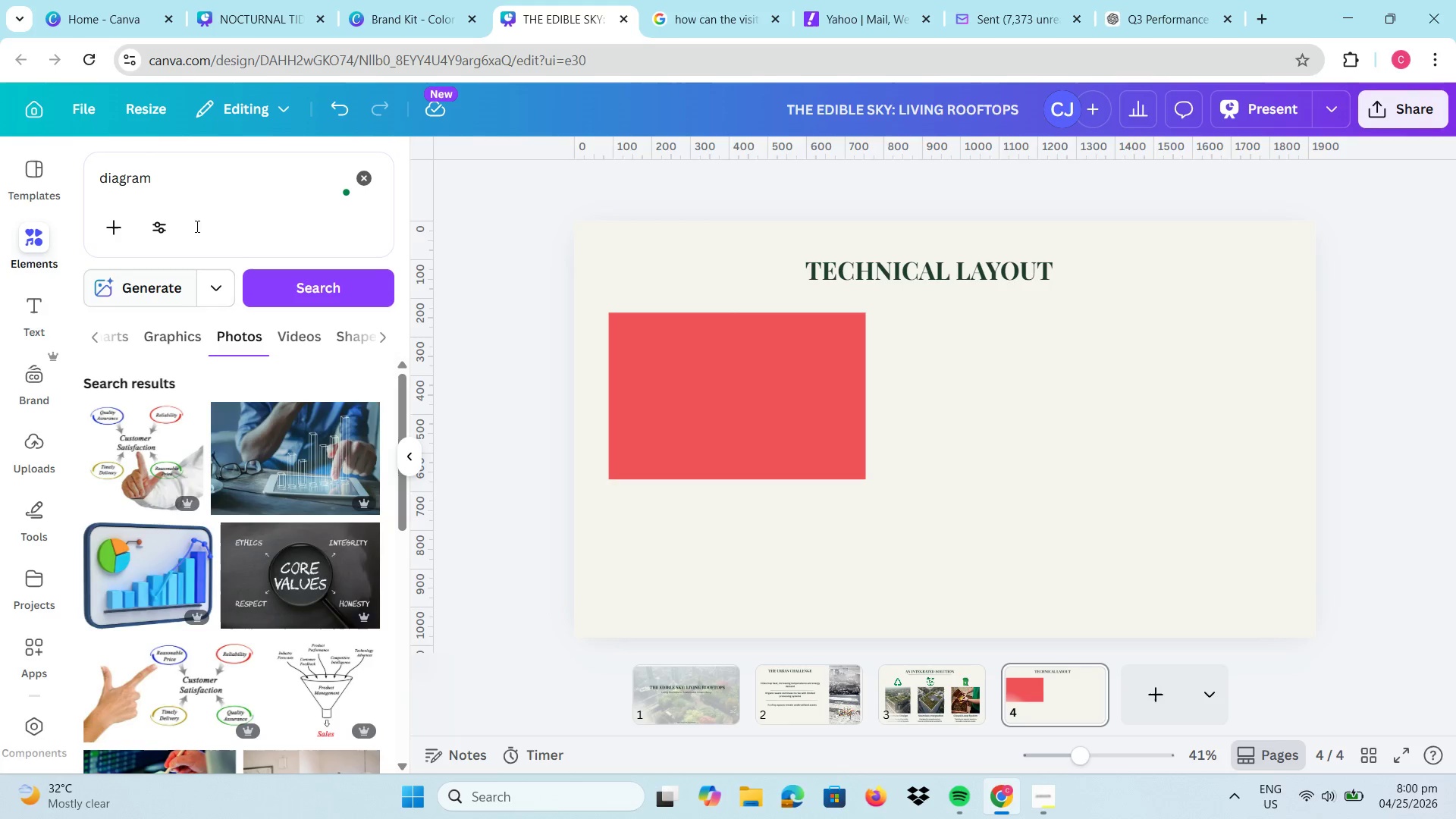 
left_click([198, 182])
 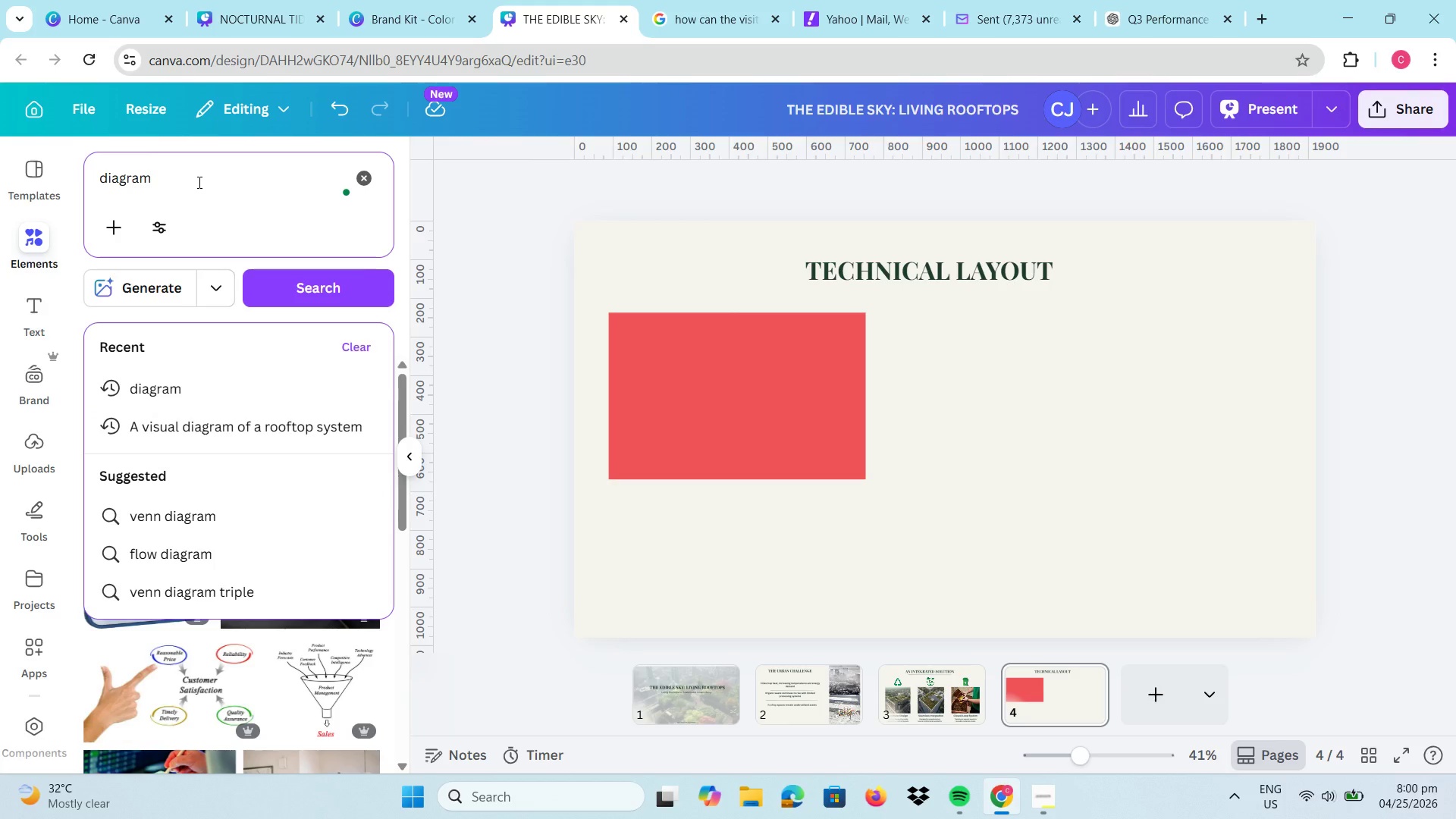 
key(Space)
 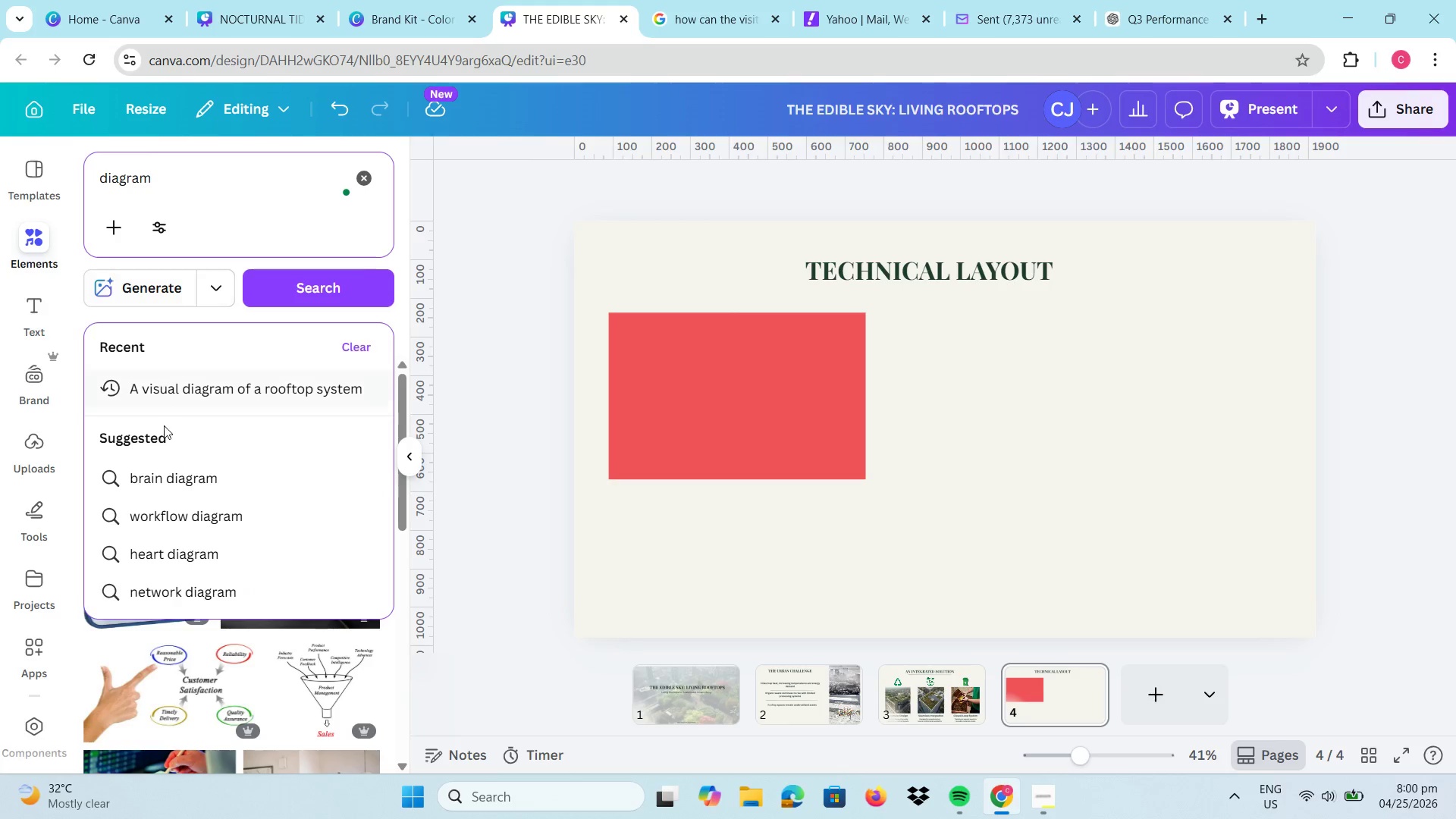 
left_click([178, 519])
 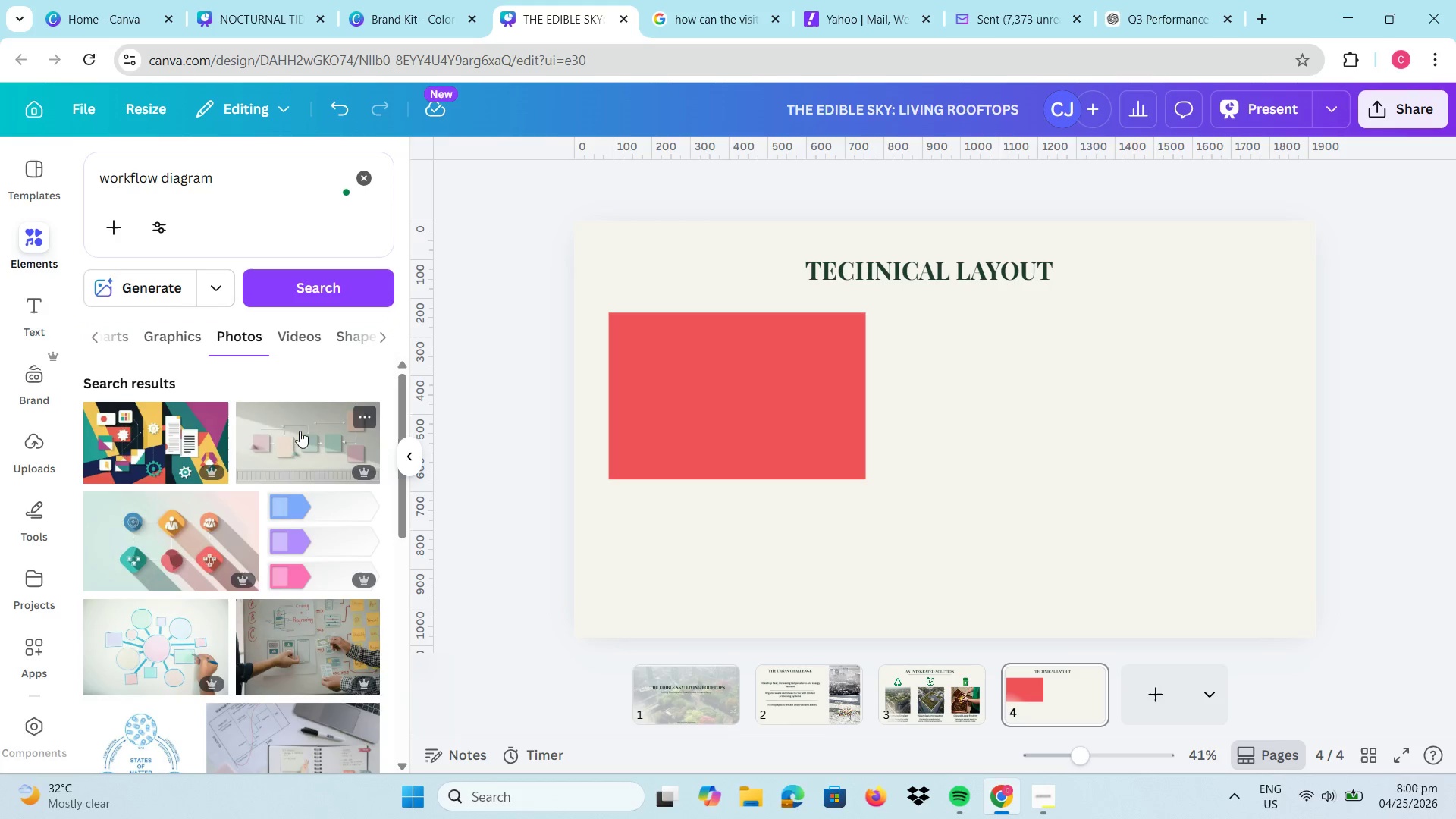 
left_click([174, 329])
 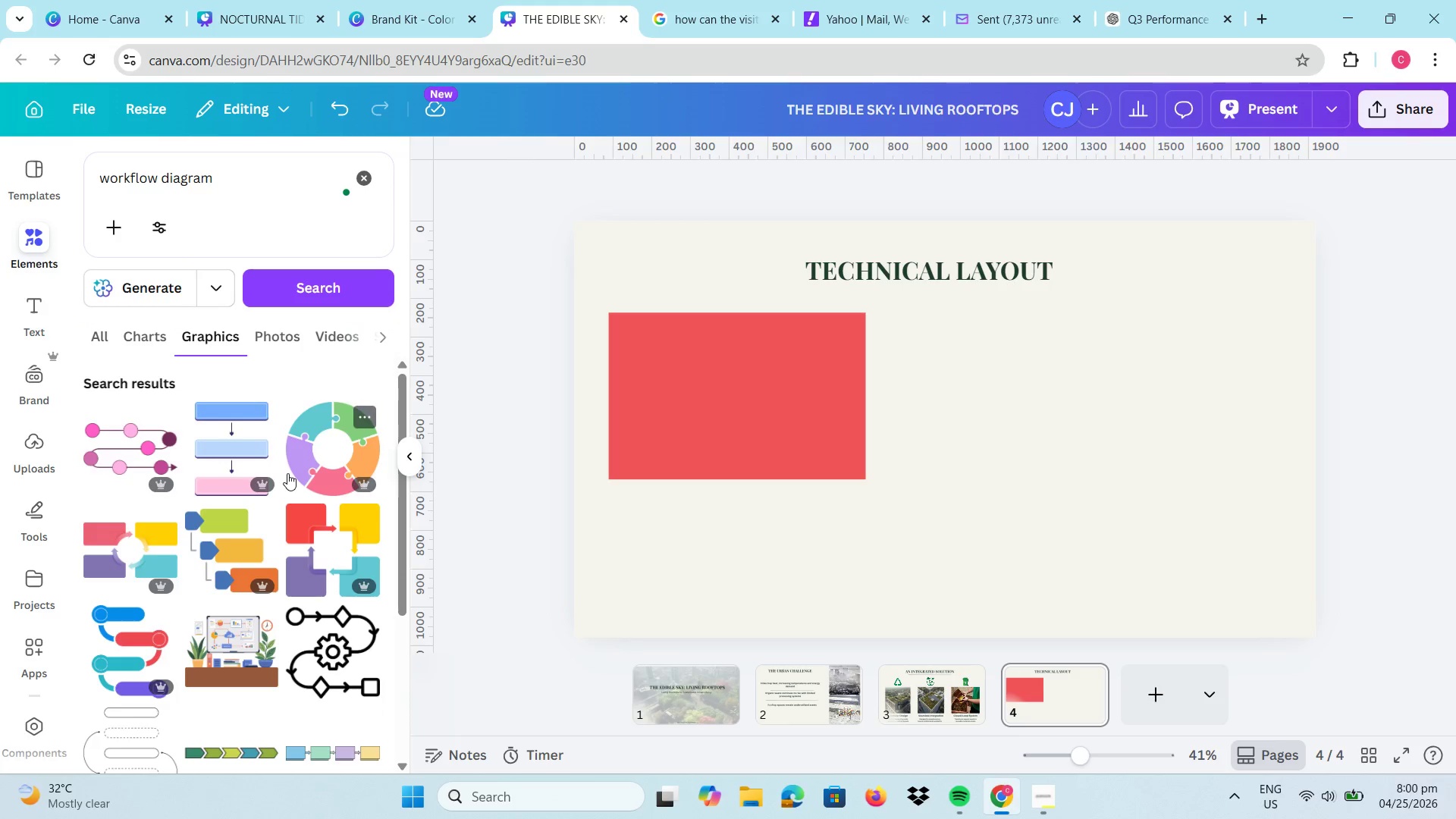 
scroll: coordinate [323, 482], scroll_direction: down, amount: 8.0
 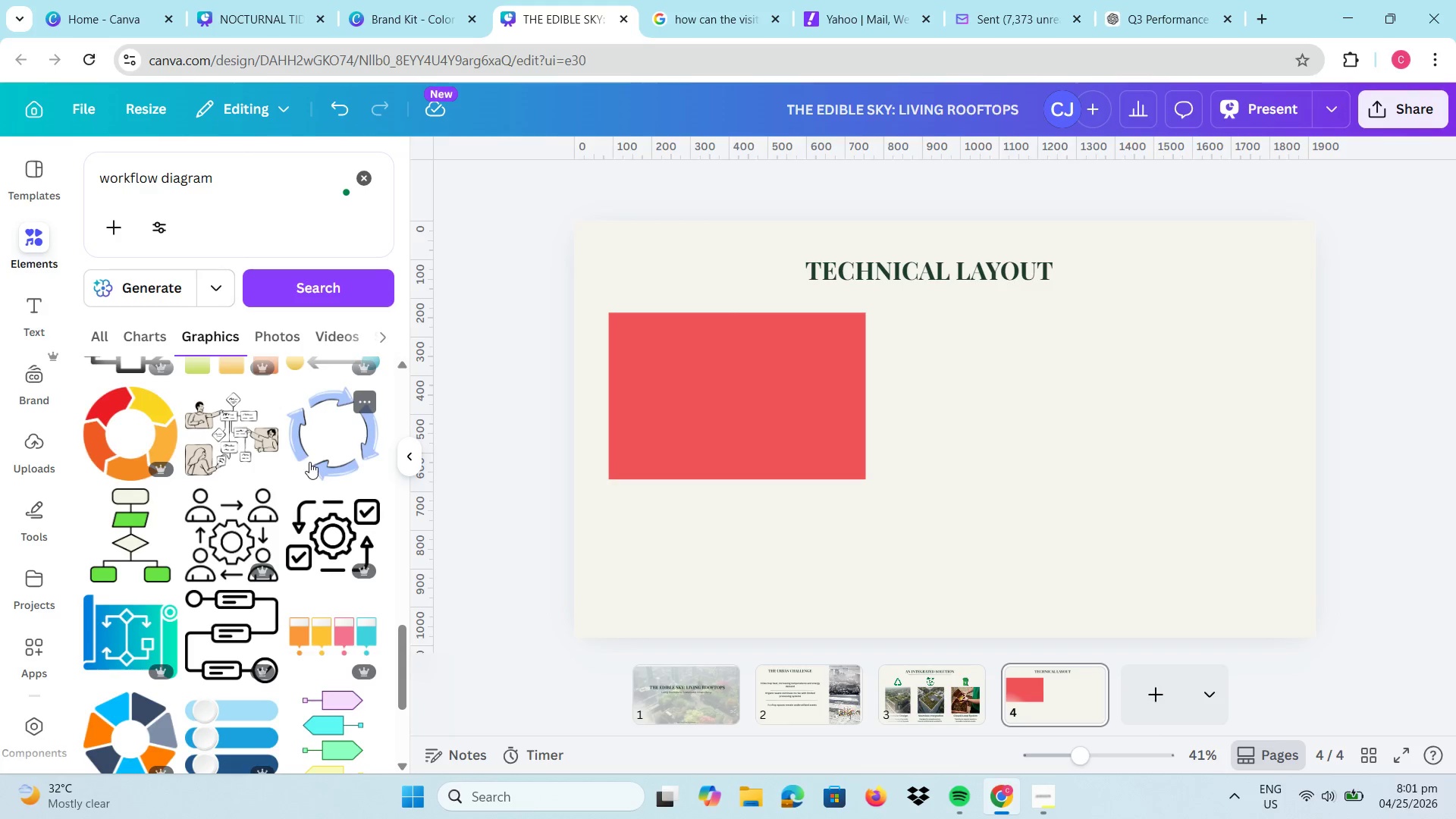 
scroll: coordinate [307, 440], scroll_direction: down, amount: 2.0
 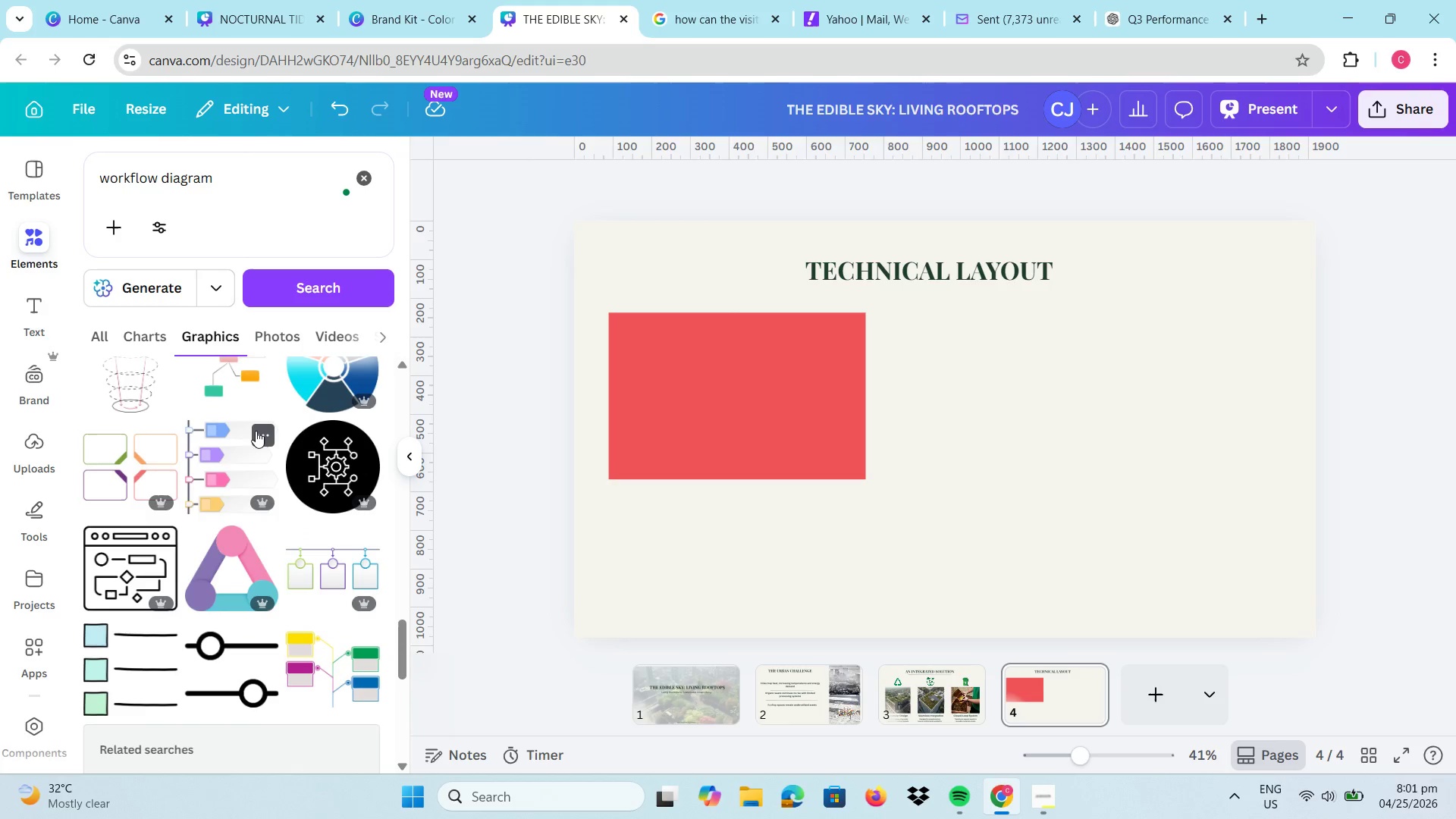 
scroll: coordinate [202, 498], scroll_direction: up, amount: 7.0
 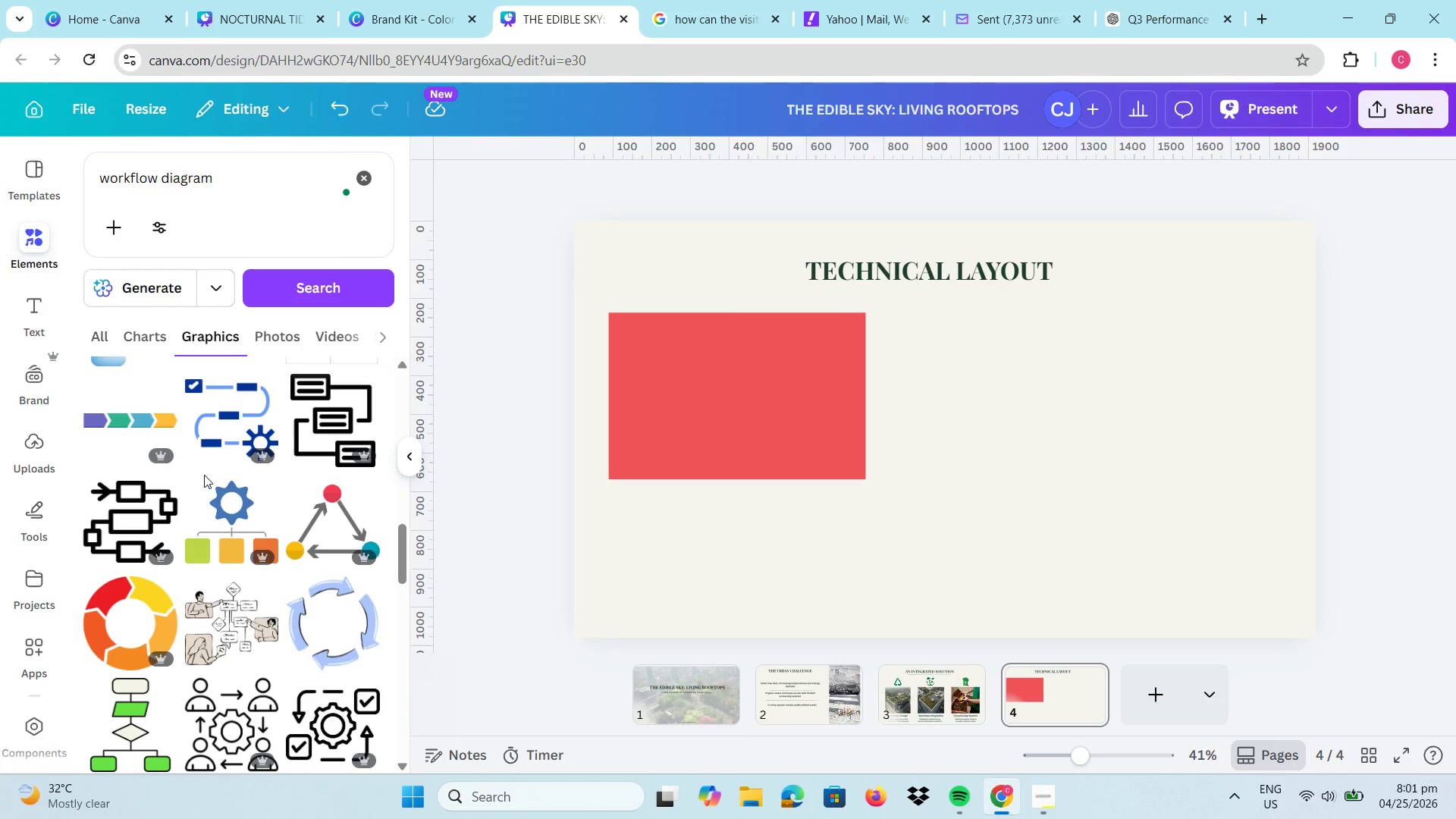 
wait(12.8)
 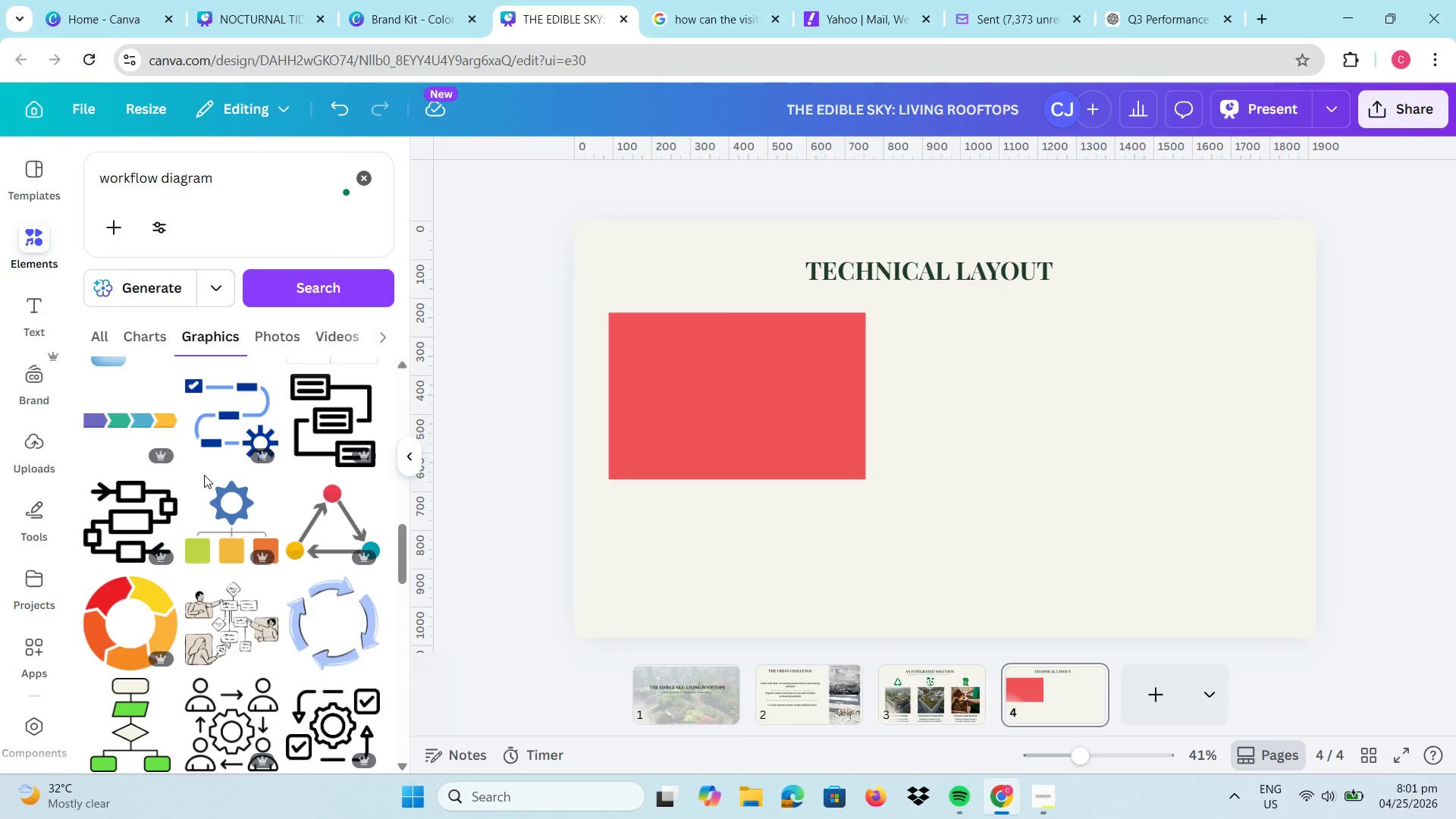 
left_click([775, 450])
 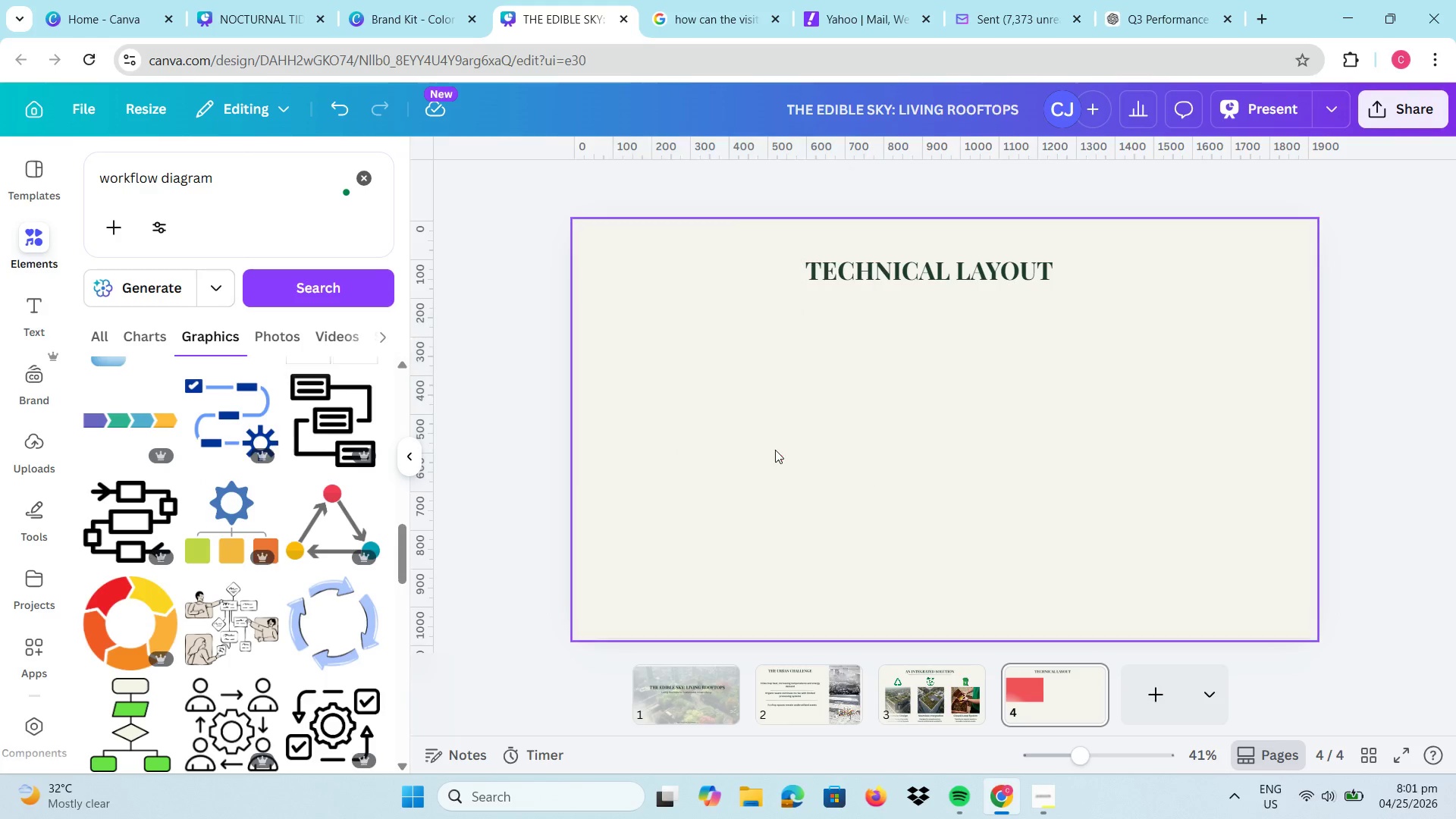 
key(Backspace)
 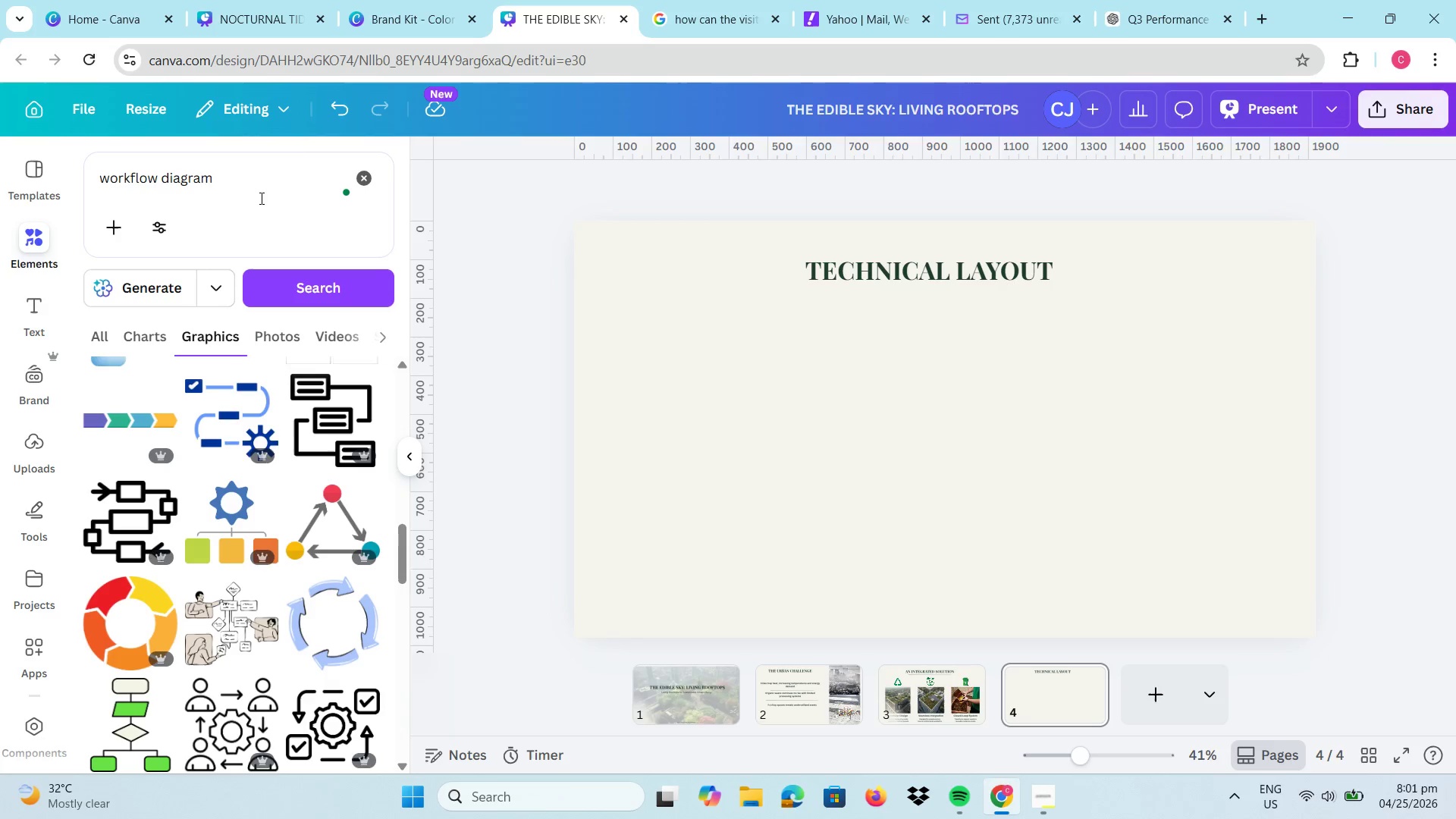 
left_click_drag(start_coordinate=[259, 196], to_coordinate=[102, 180])
 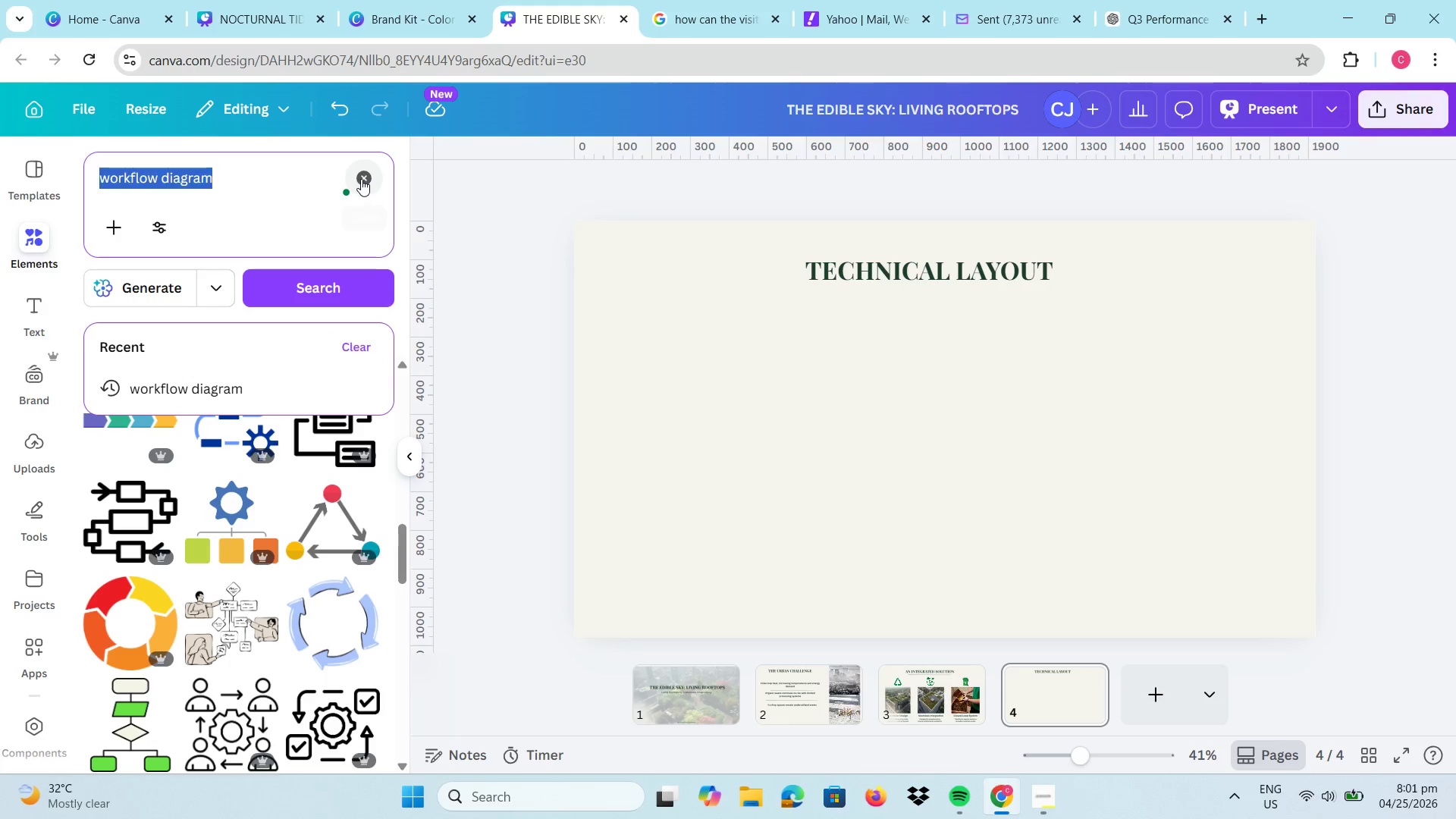 
left_click([359, 177])
 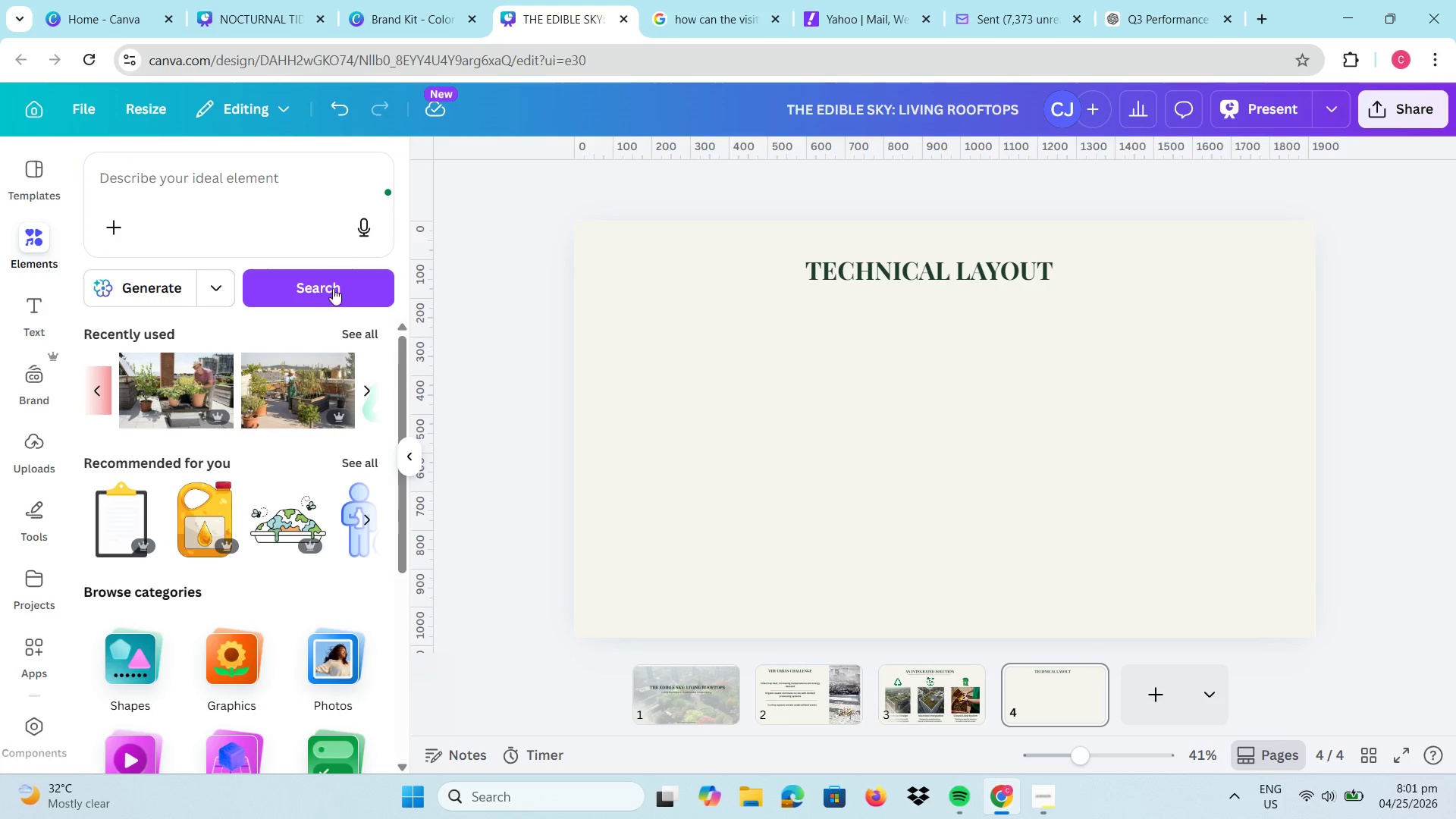 
wait(5.59)
 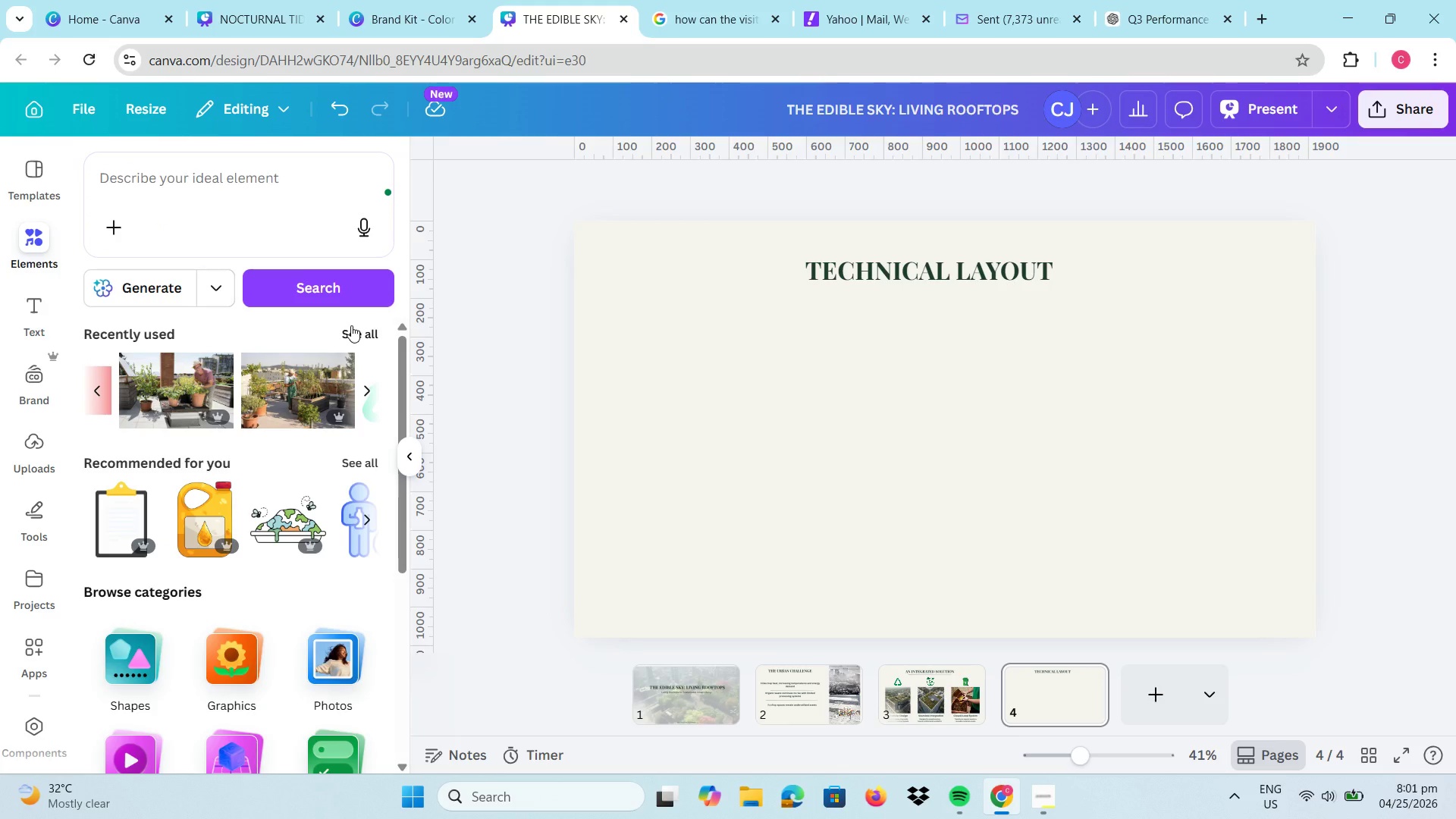 
left_click([278, 190])
 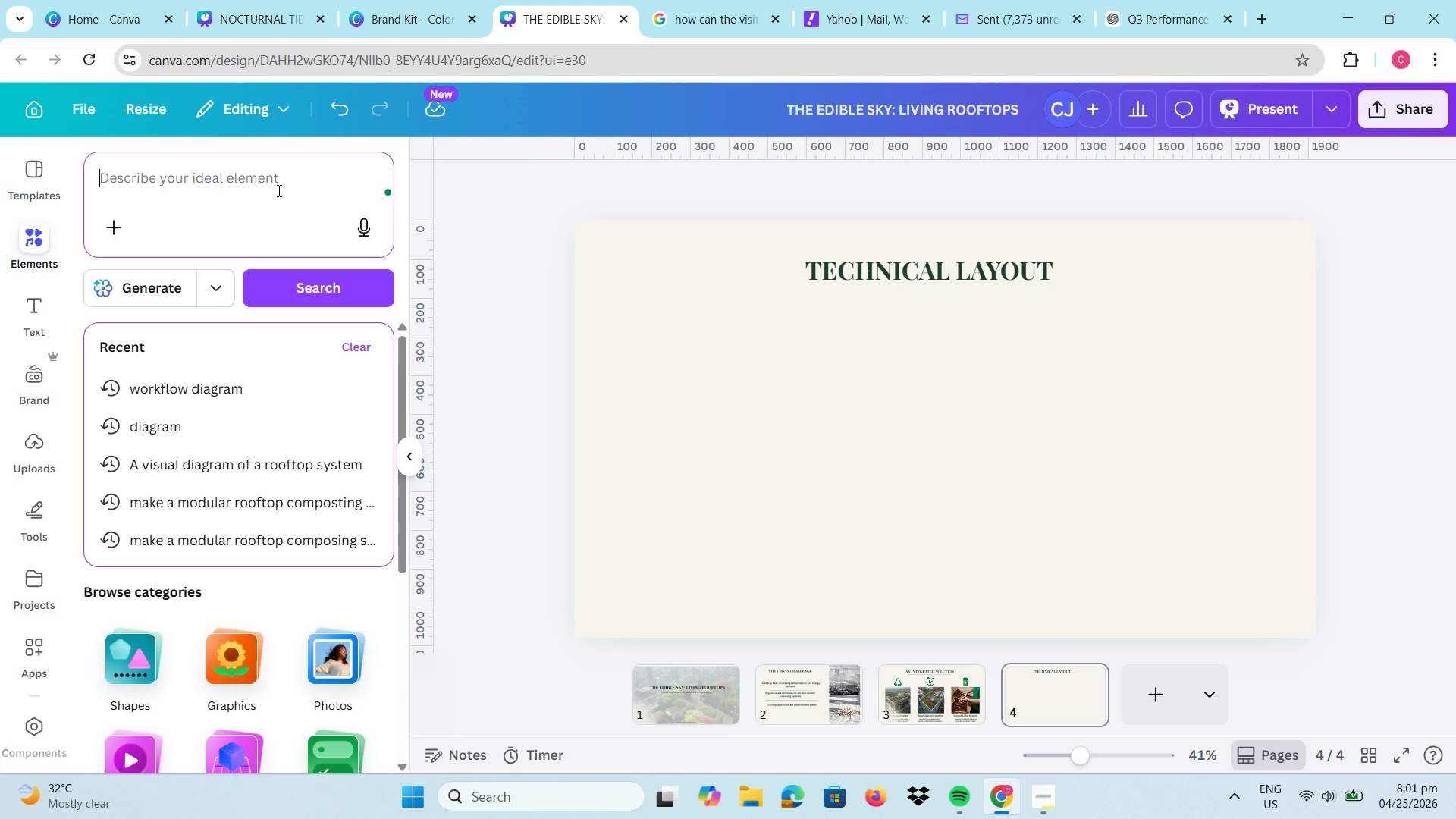 
wait(7.11)
 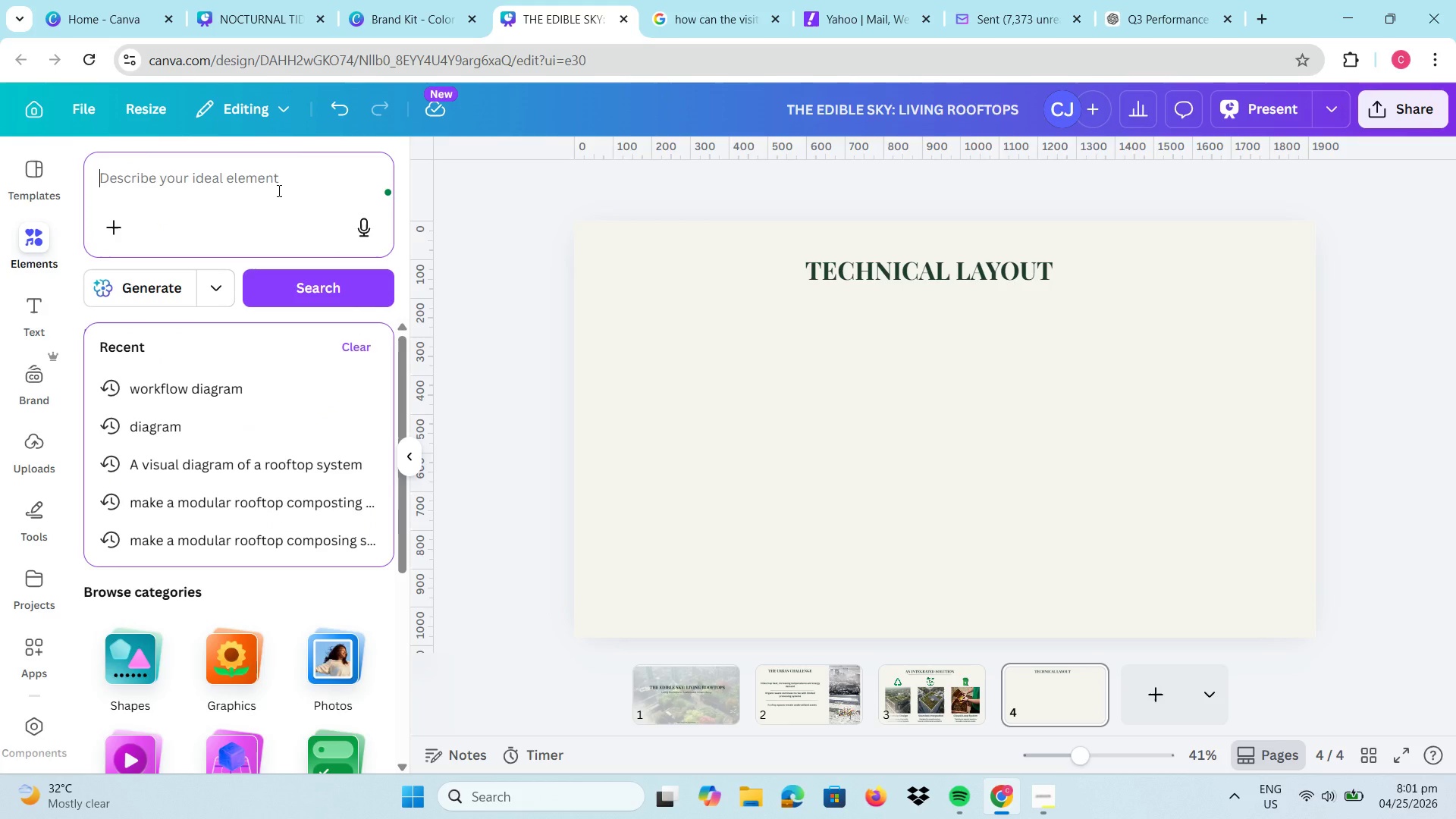 
type(waste with )
 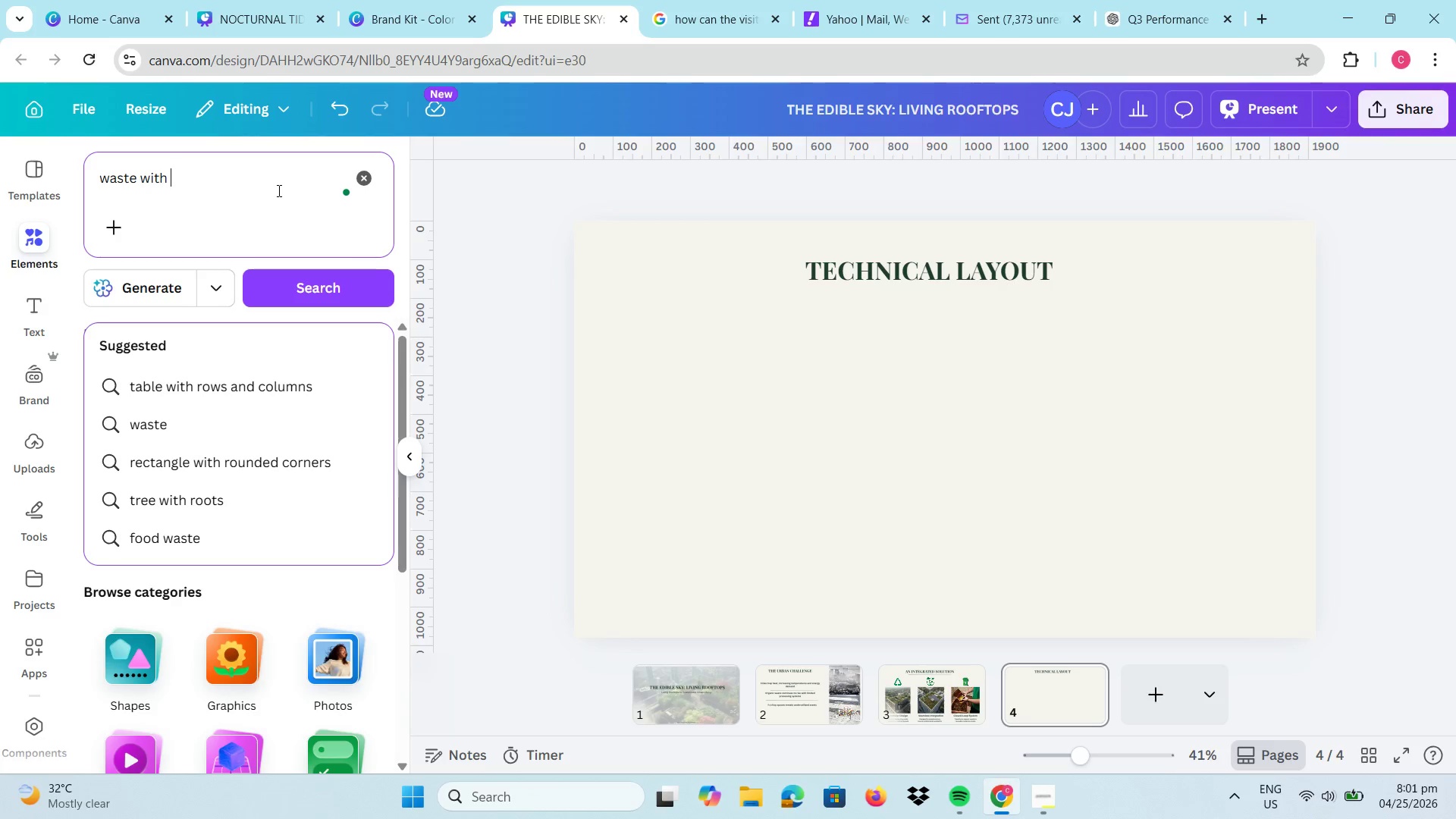 
wait(5.52)
 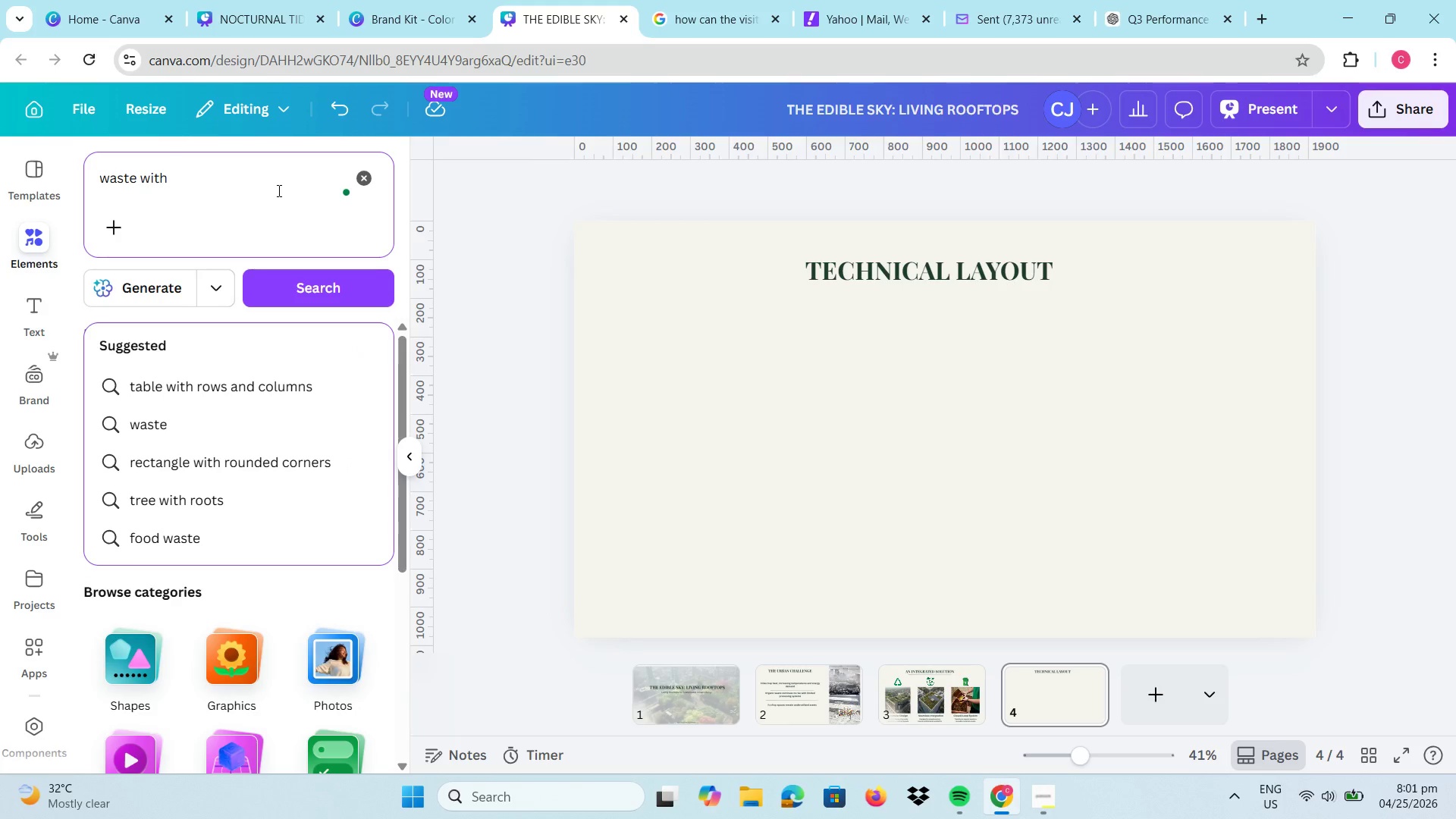 
type(plants in a plant box)
 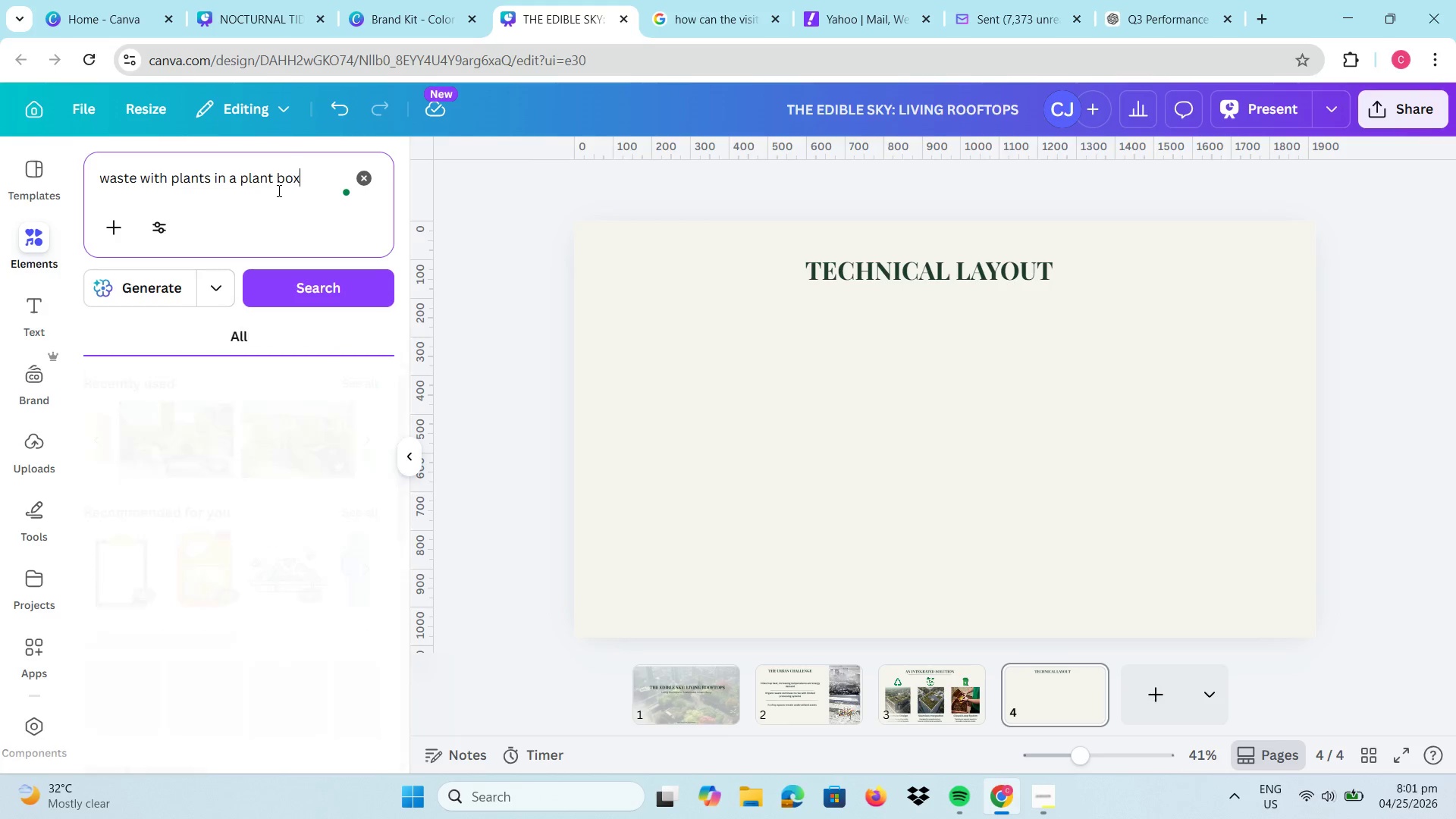 
key(Enter)
 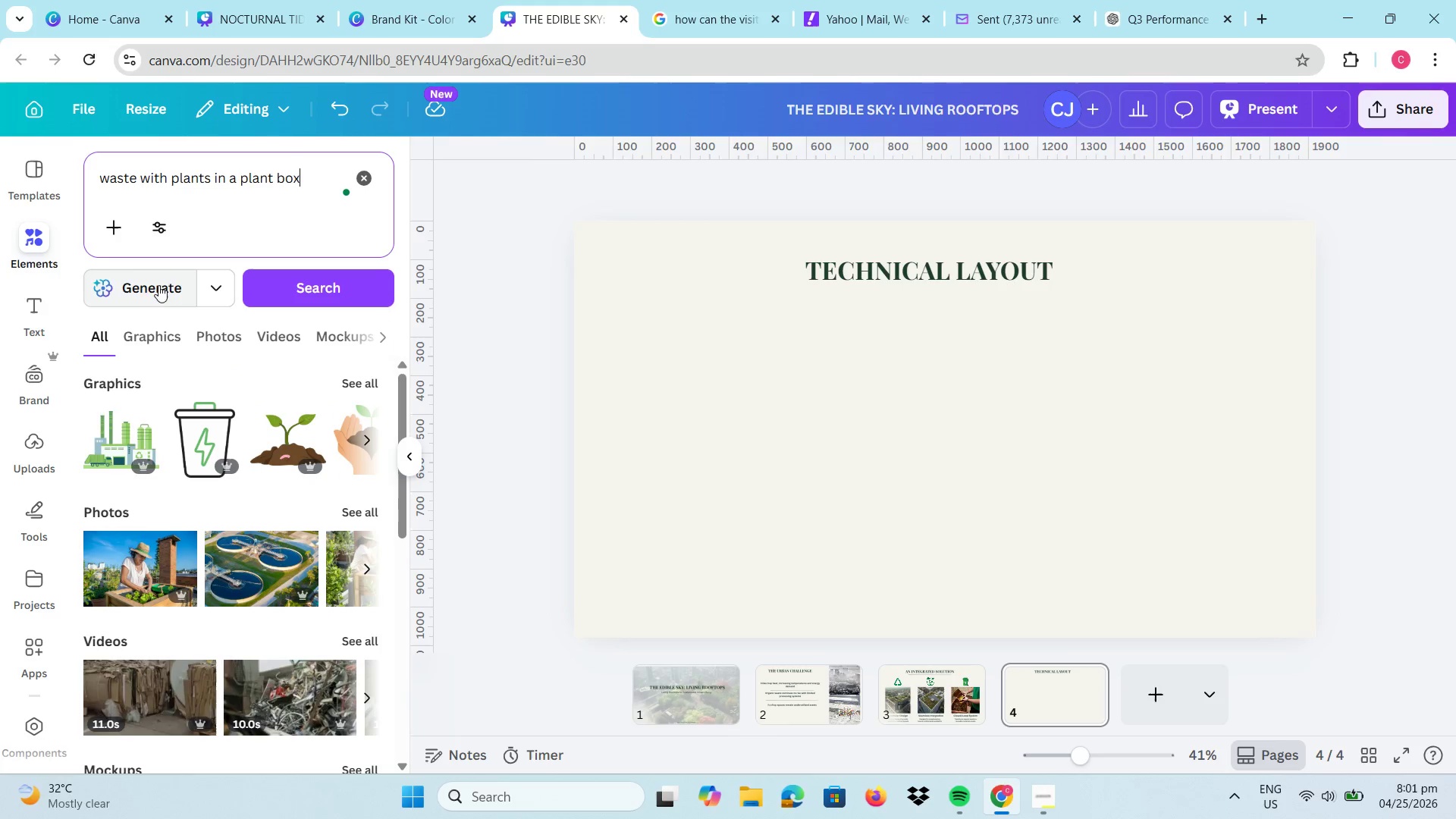 
left_click([99, 177])
 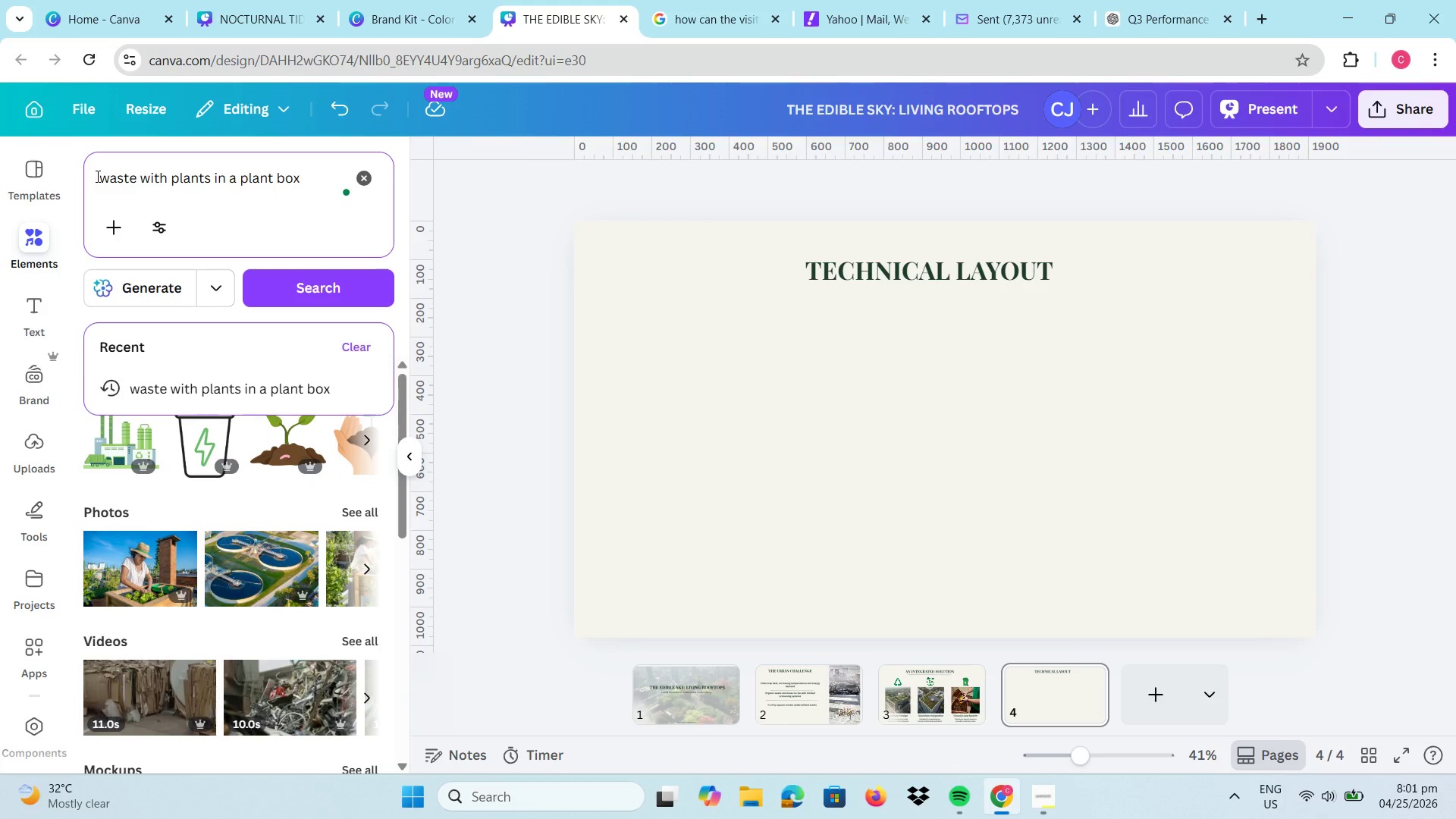 
type(organic)
 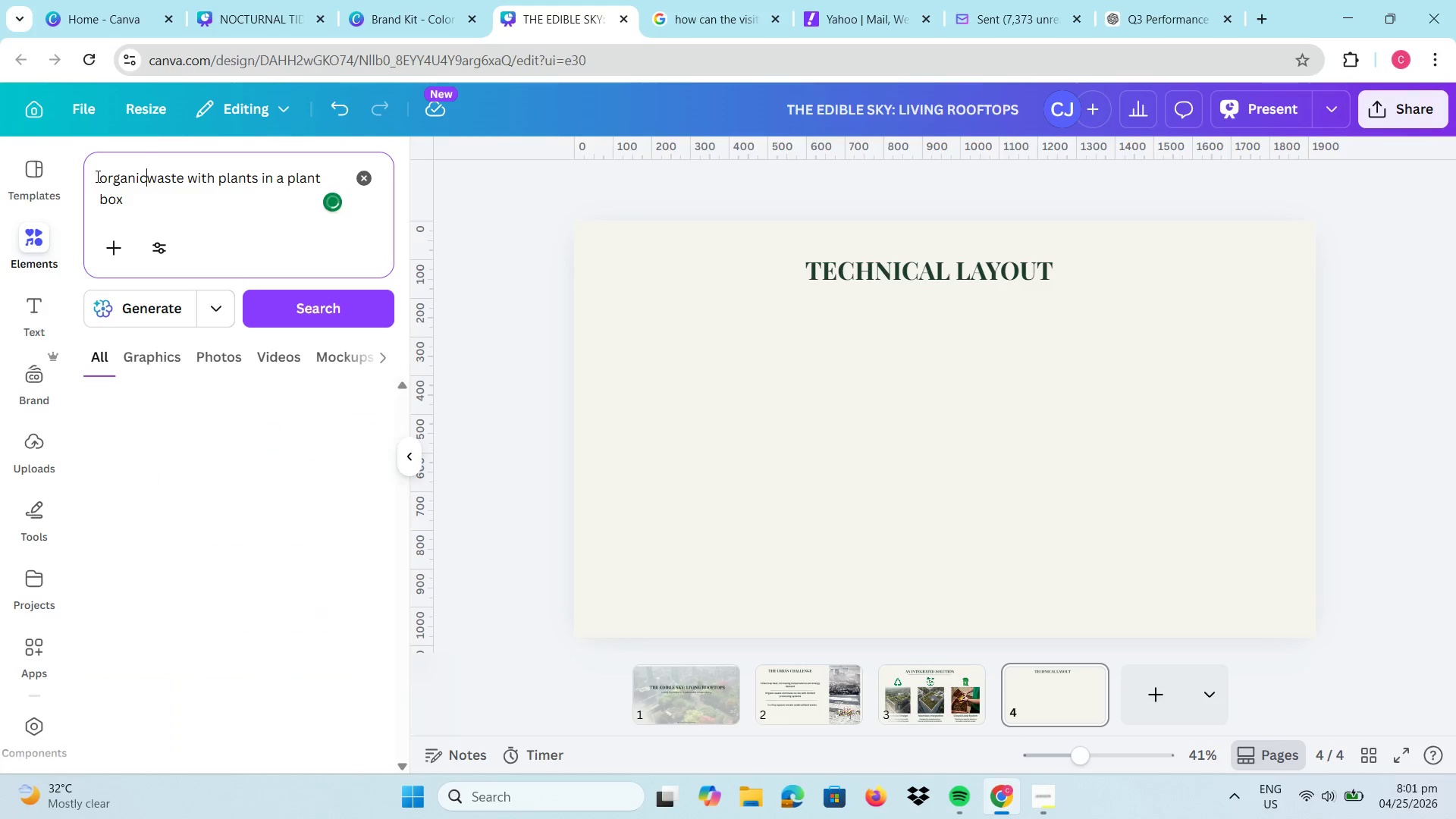 
key(Enter)
 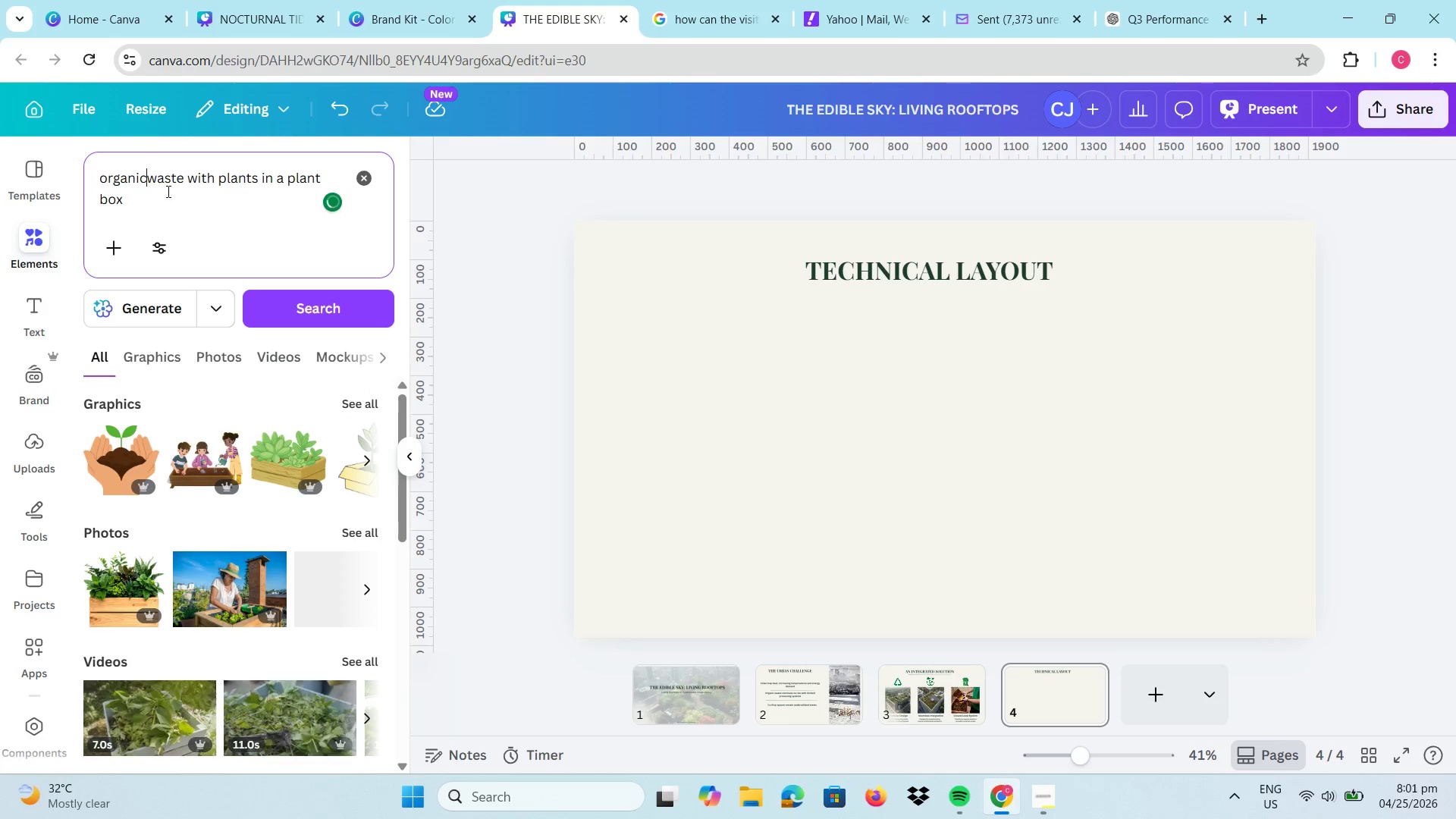 
key(Space)
 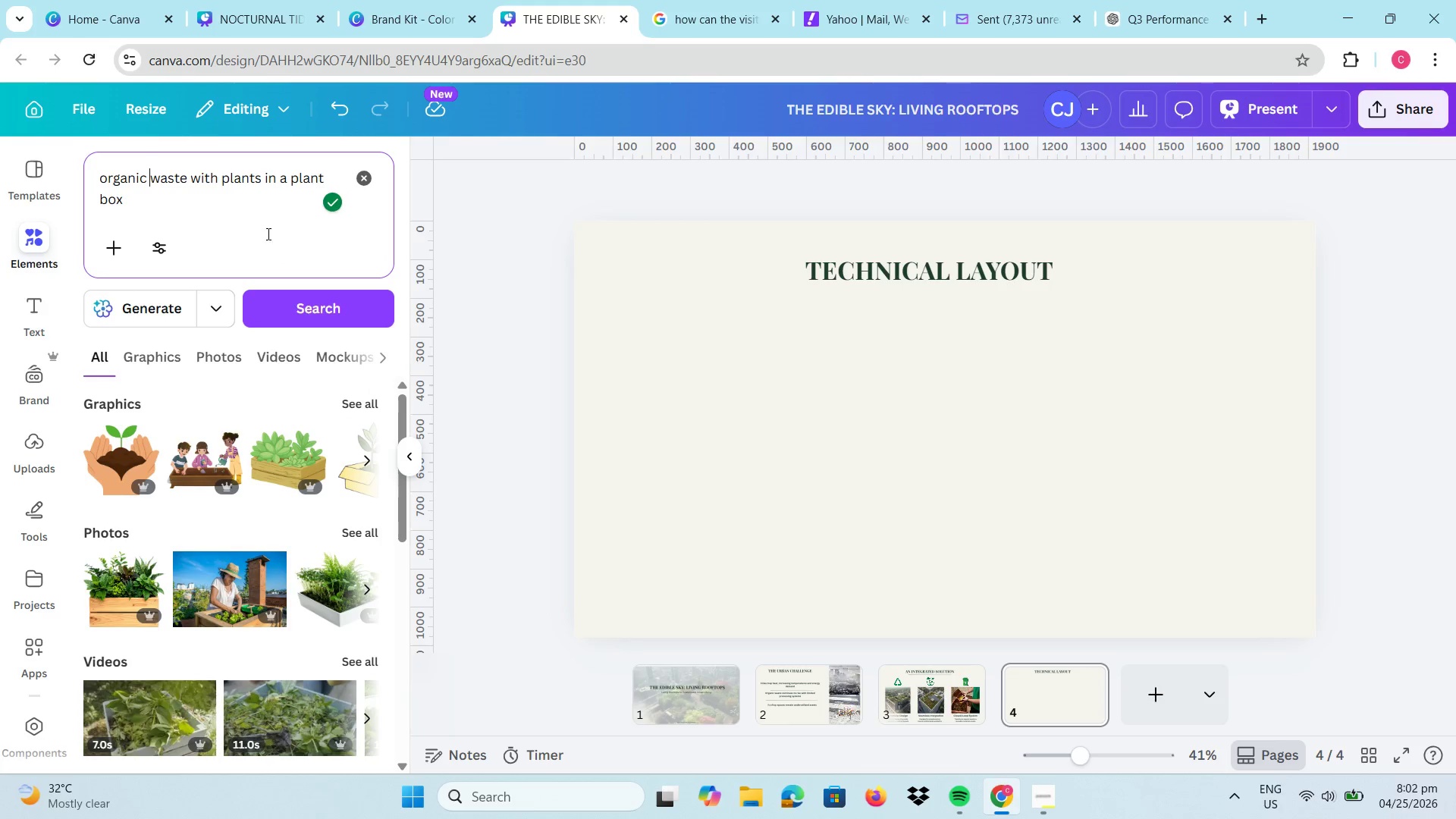 
left_click([157, 307])
 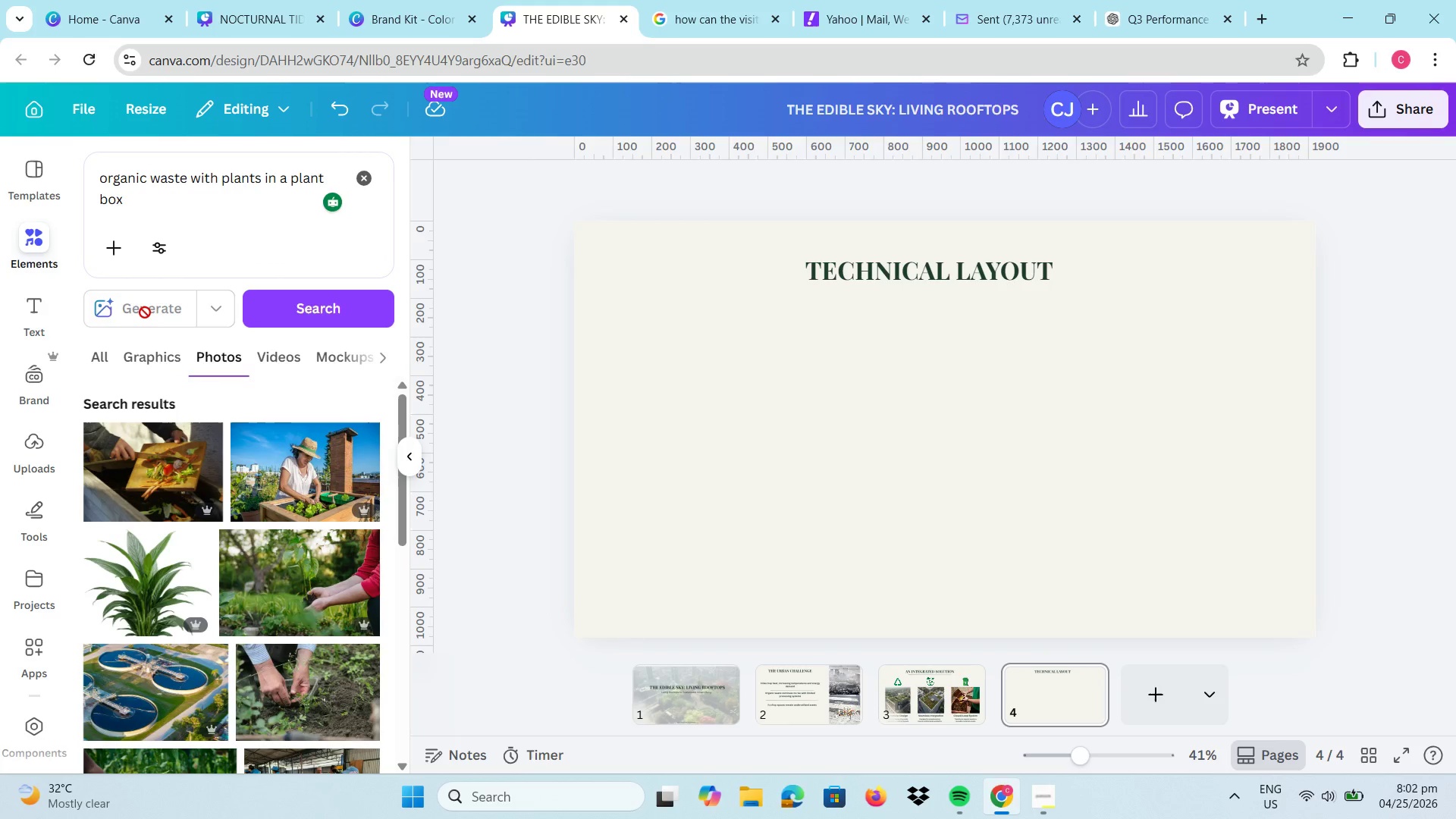 
left_click([162, 309])
 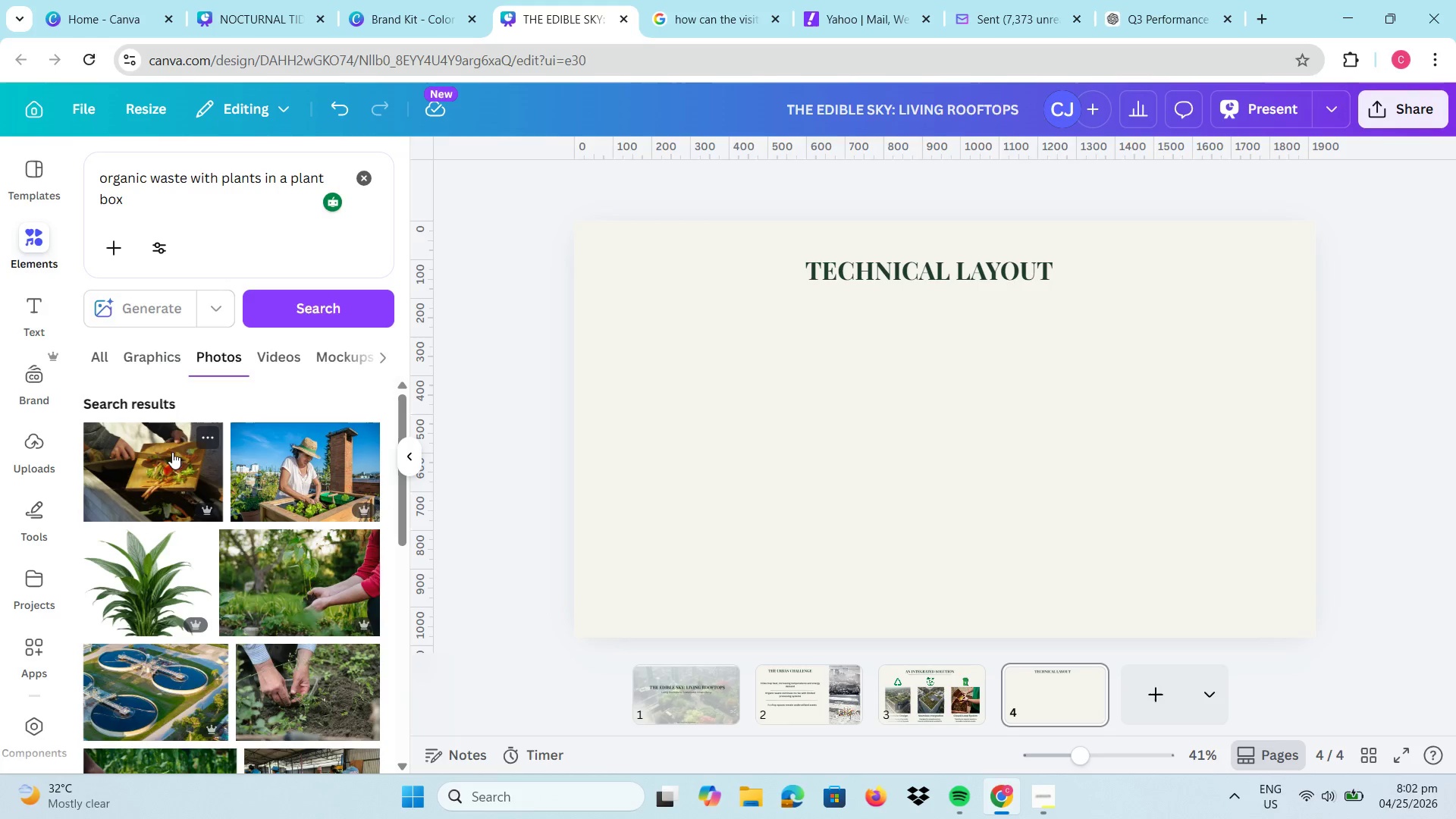 
scroll: coordinate [249, 376], scroll_direction: up, amount: 4.0
 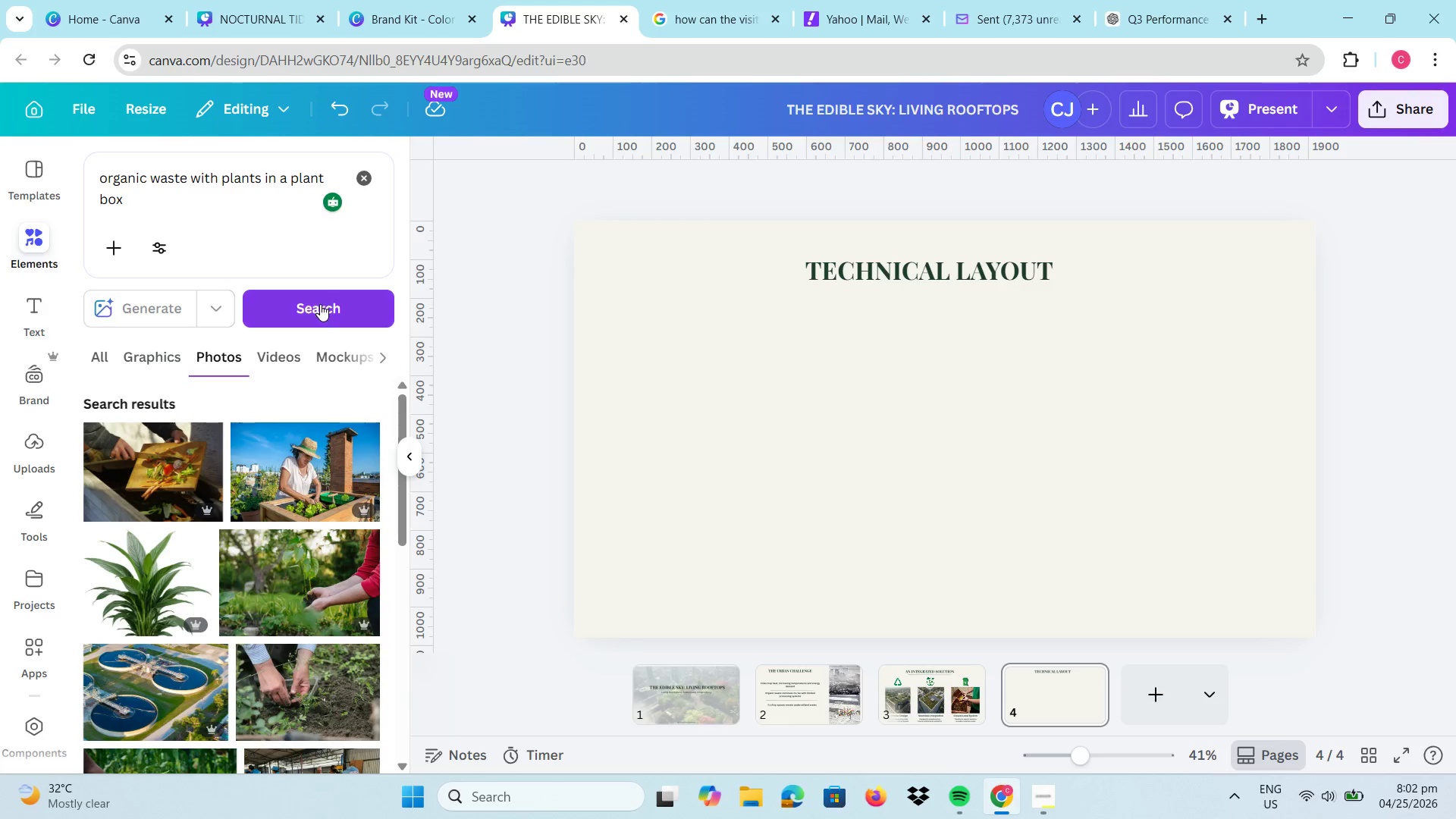 
left_click([320, 304])
 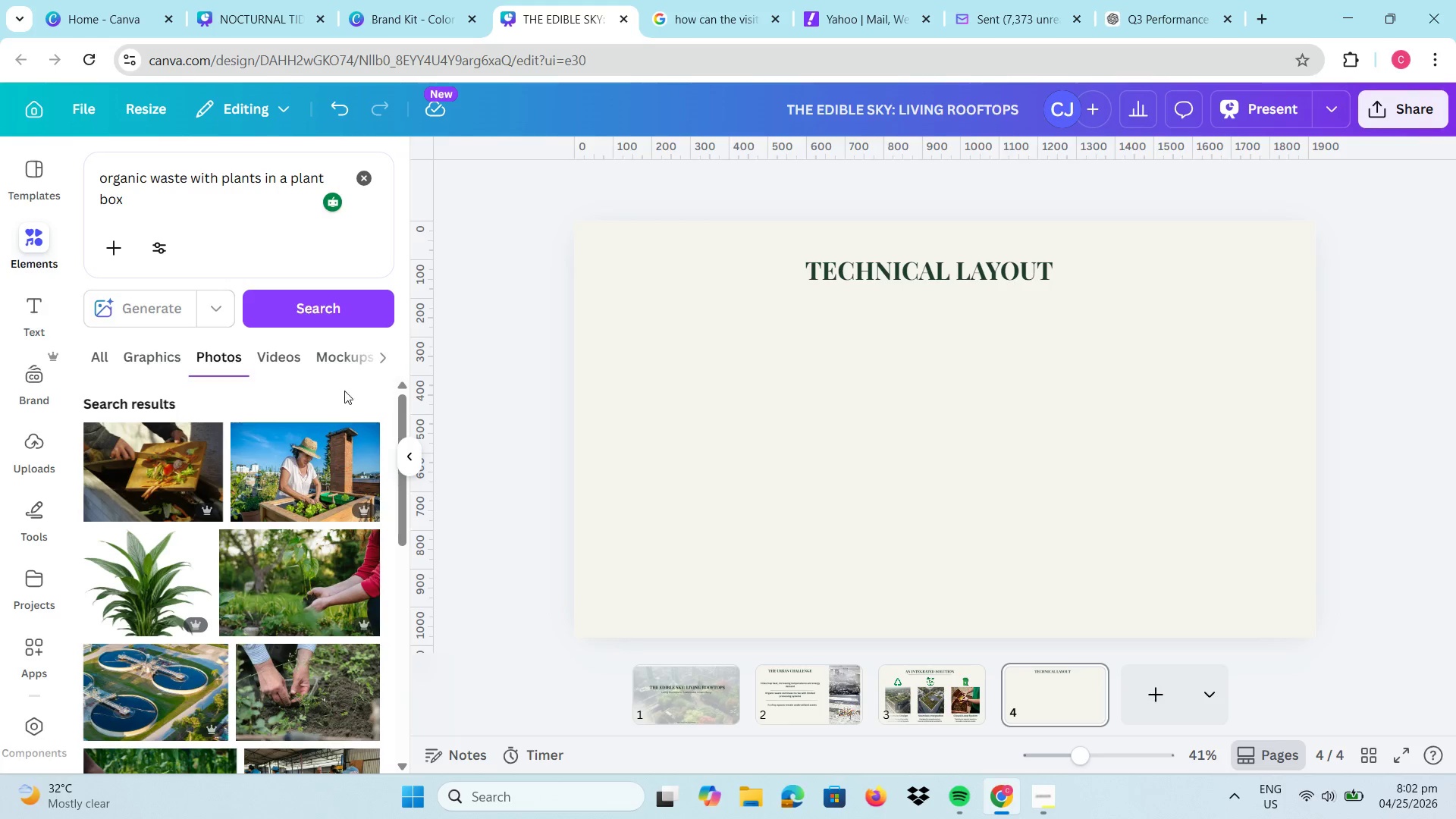 
left_click([172, 208])
 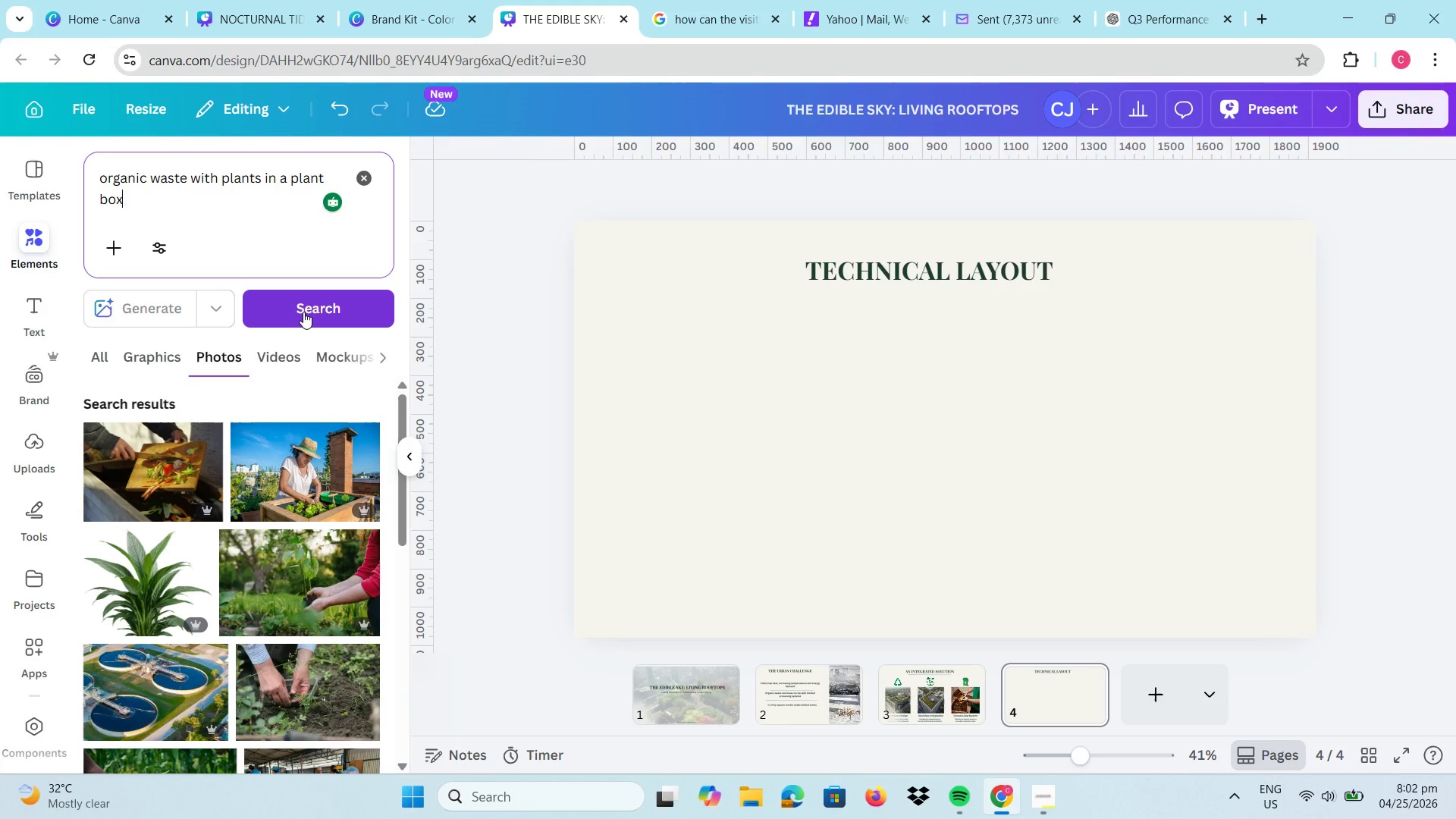 
left_click([303, 312])
 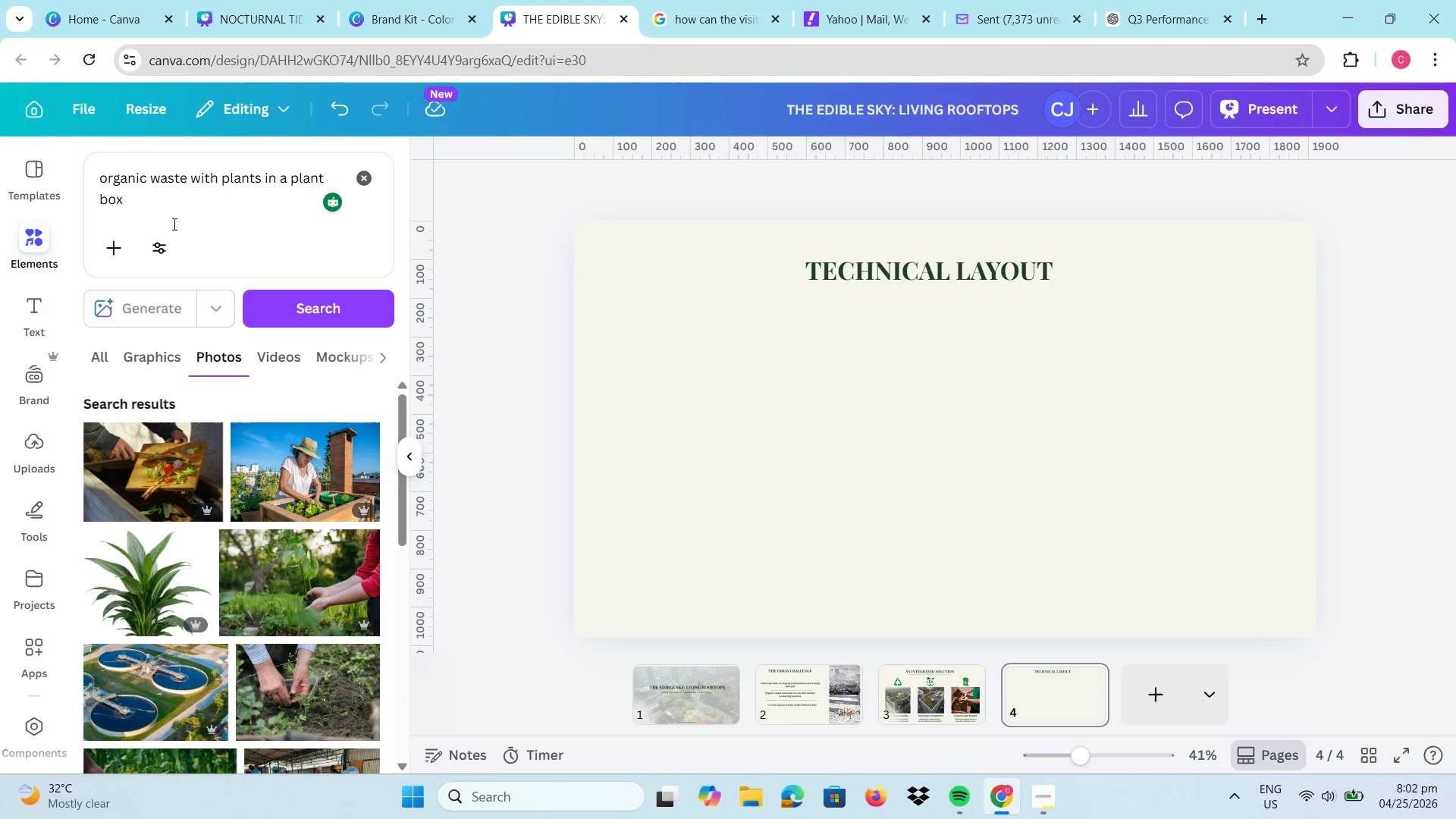 
left_click_drag(start_coordinate=[171, 220], to_coordinate=[86, 174])
 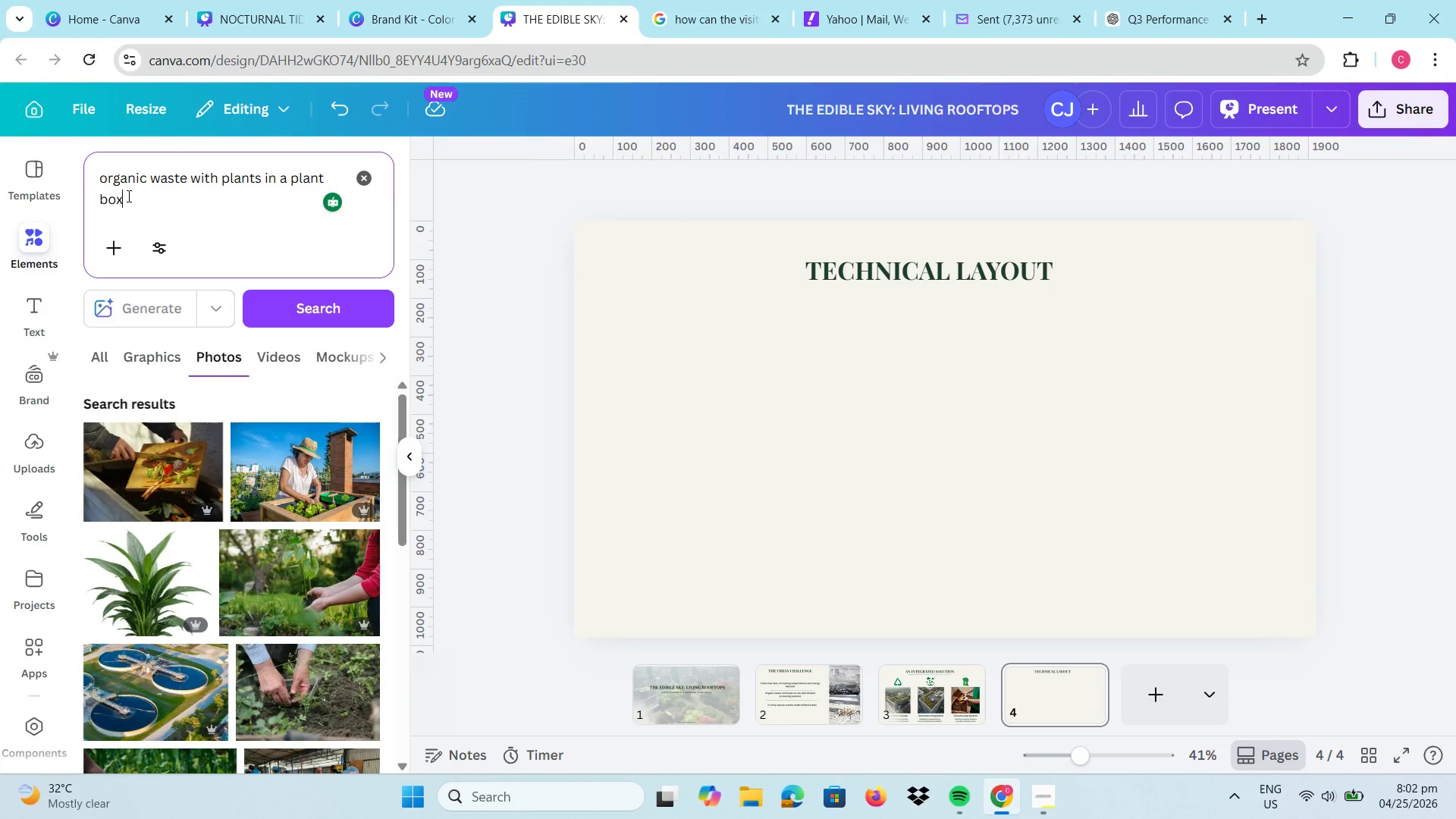 
left_click_drag(start_coordinate=[131, 196], to_coordinate=[101, 175])
 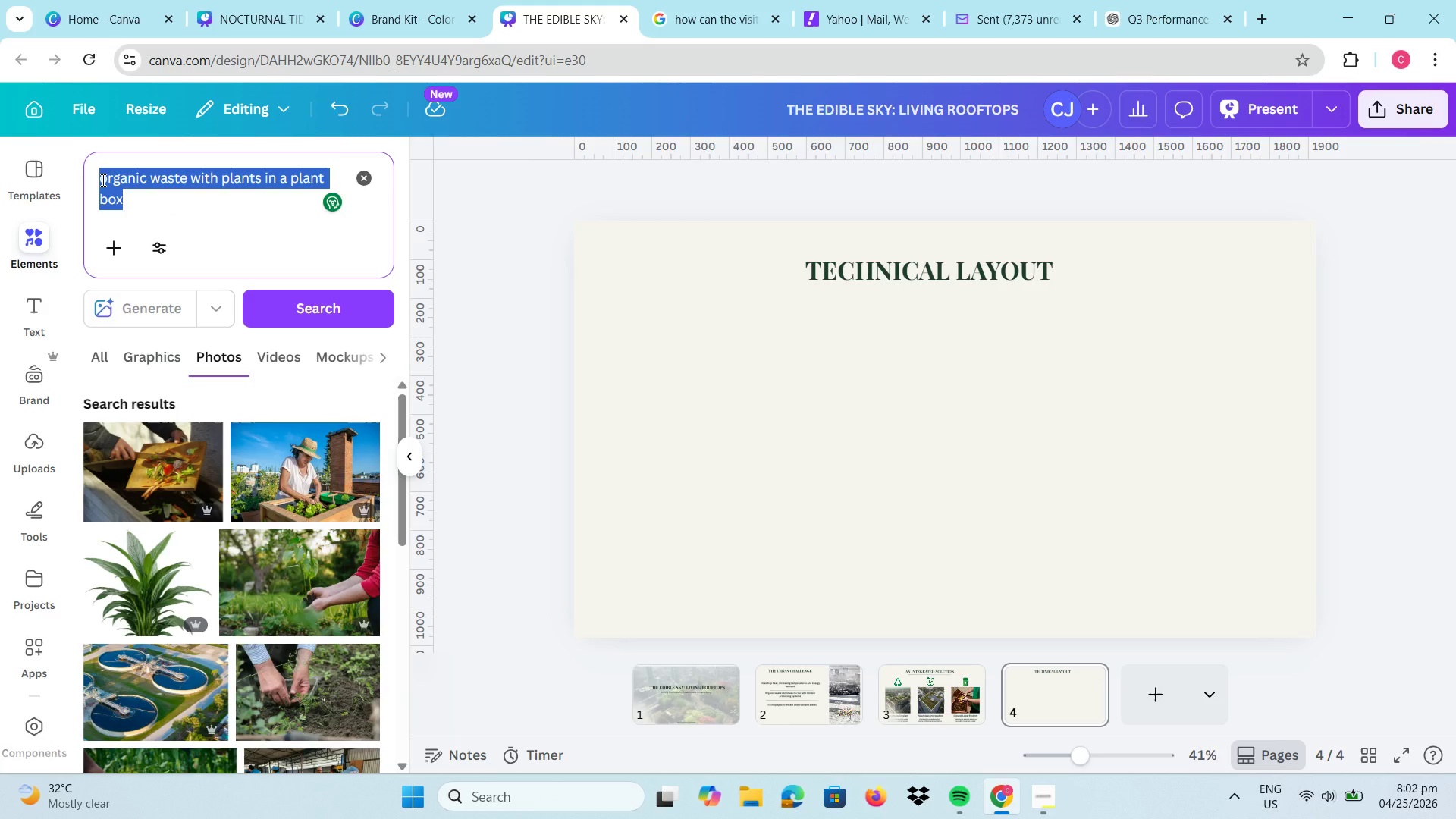 
key(Control+C)
 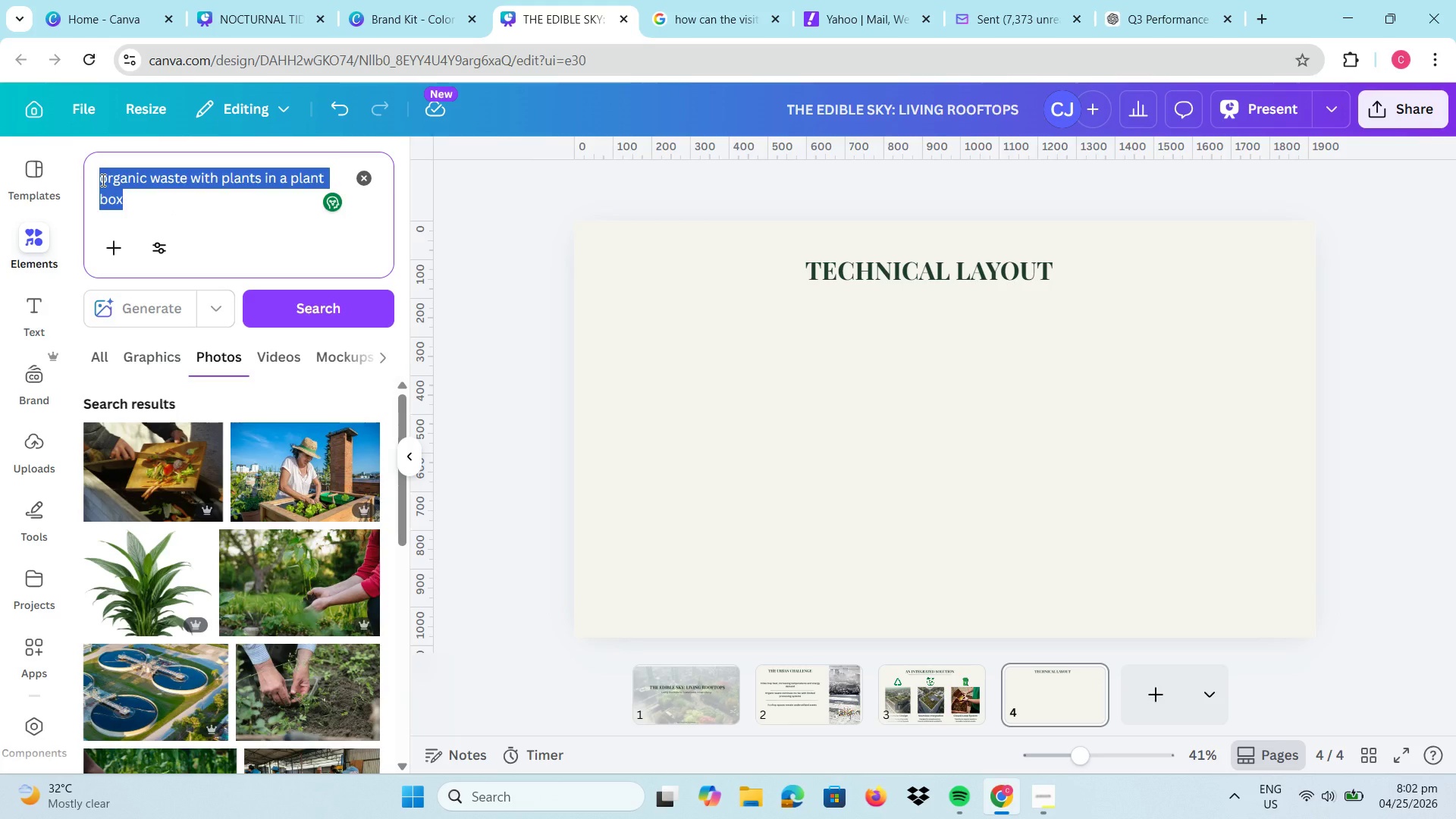 
key(Enter)
 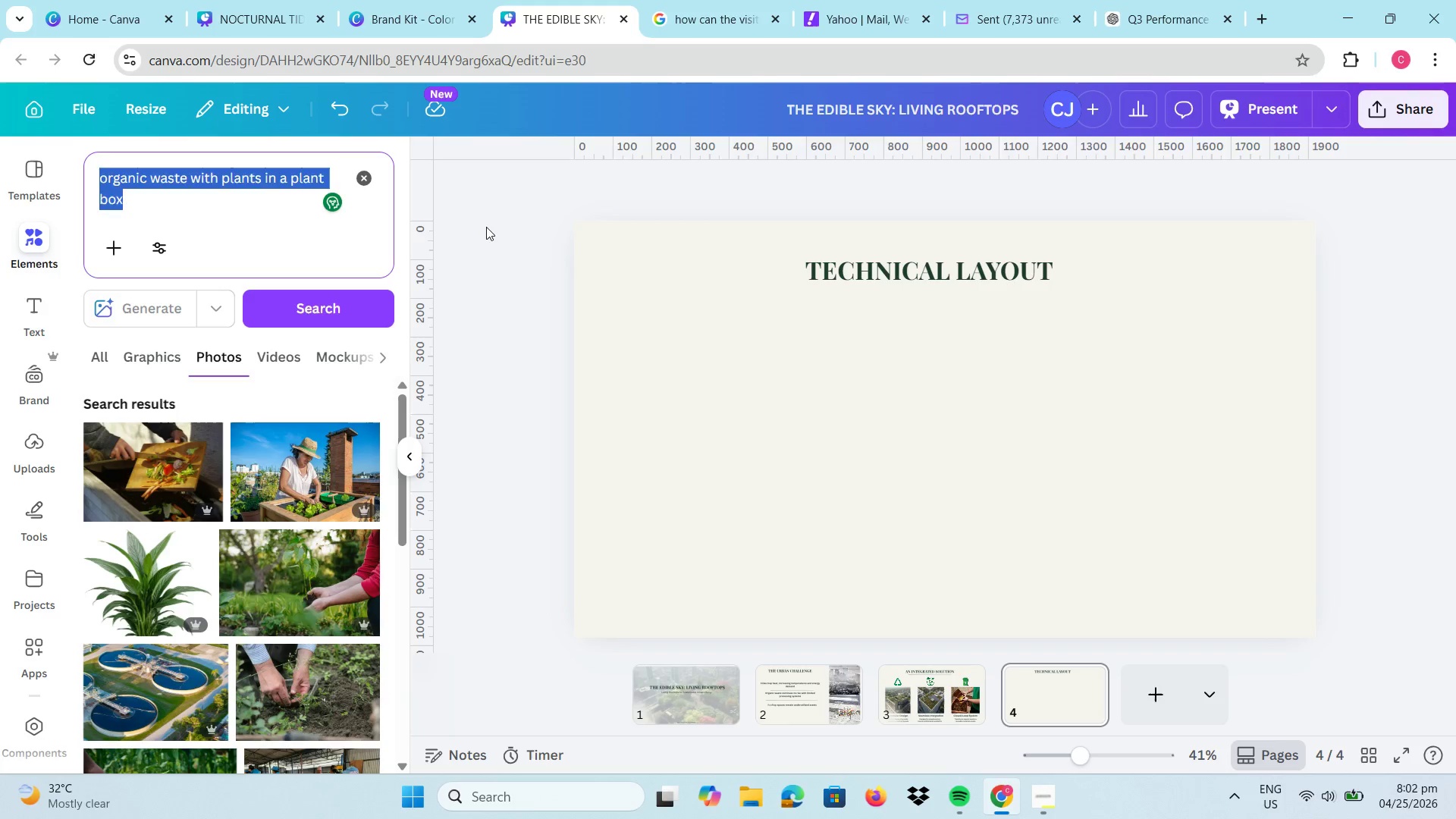 
left_click([486, 226])
 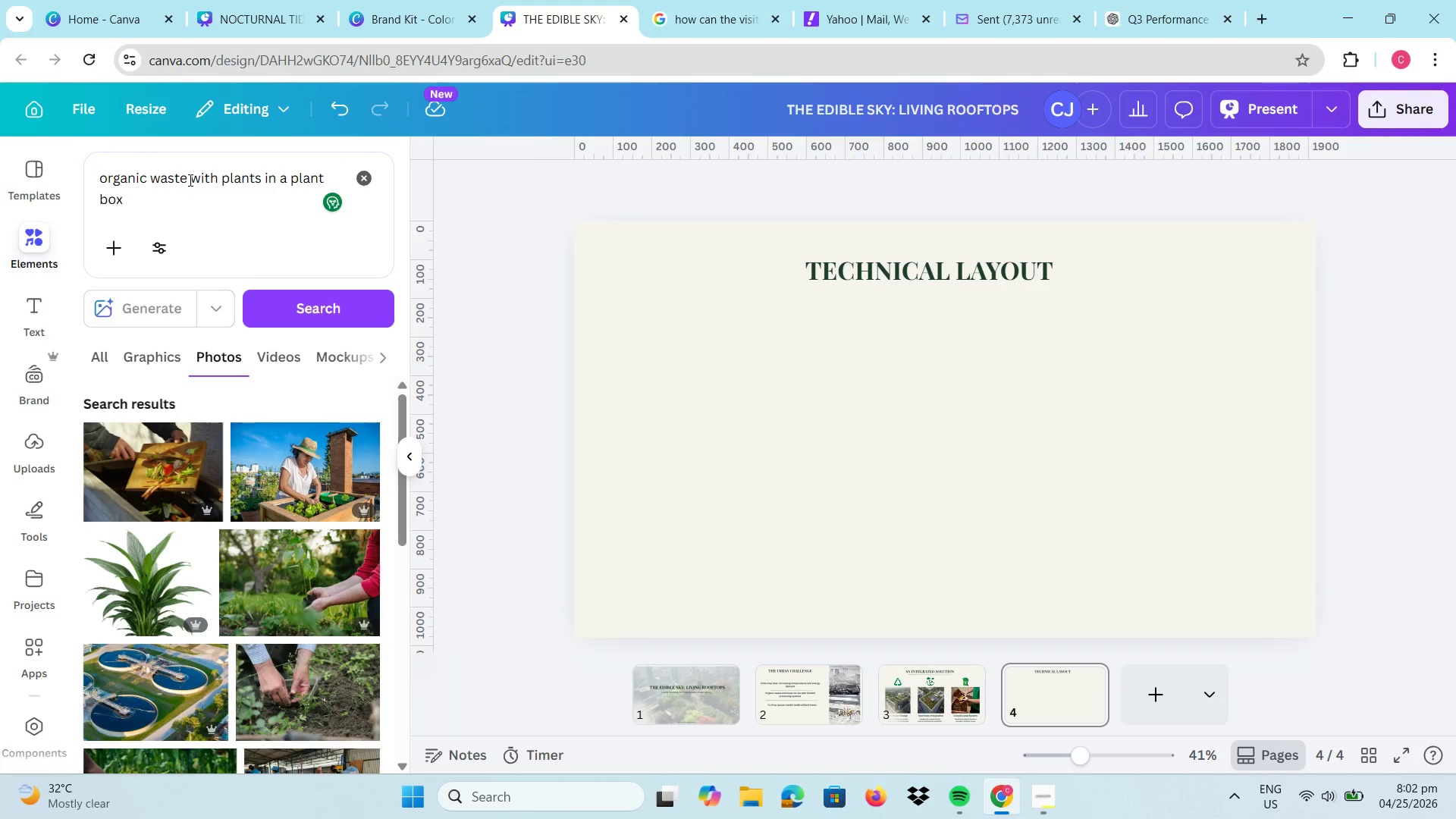 
left_click([189, 180])
 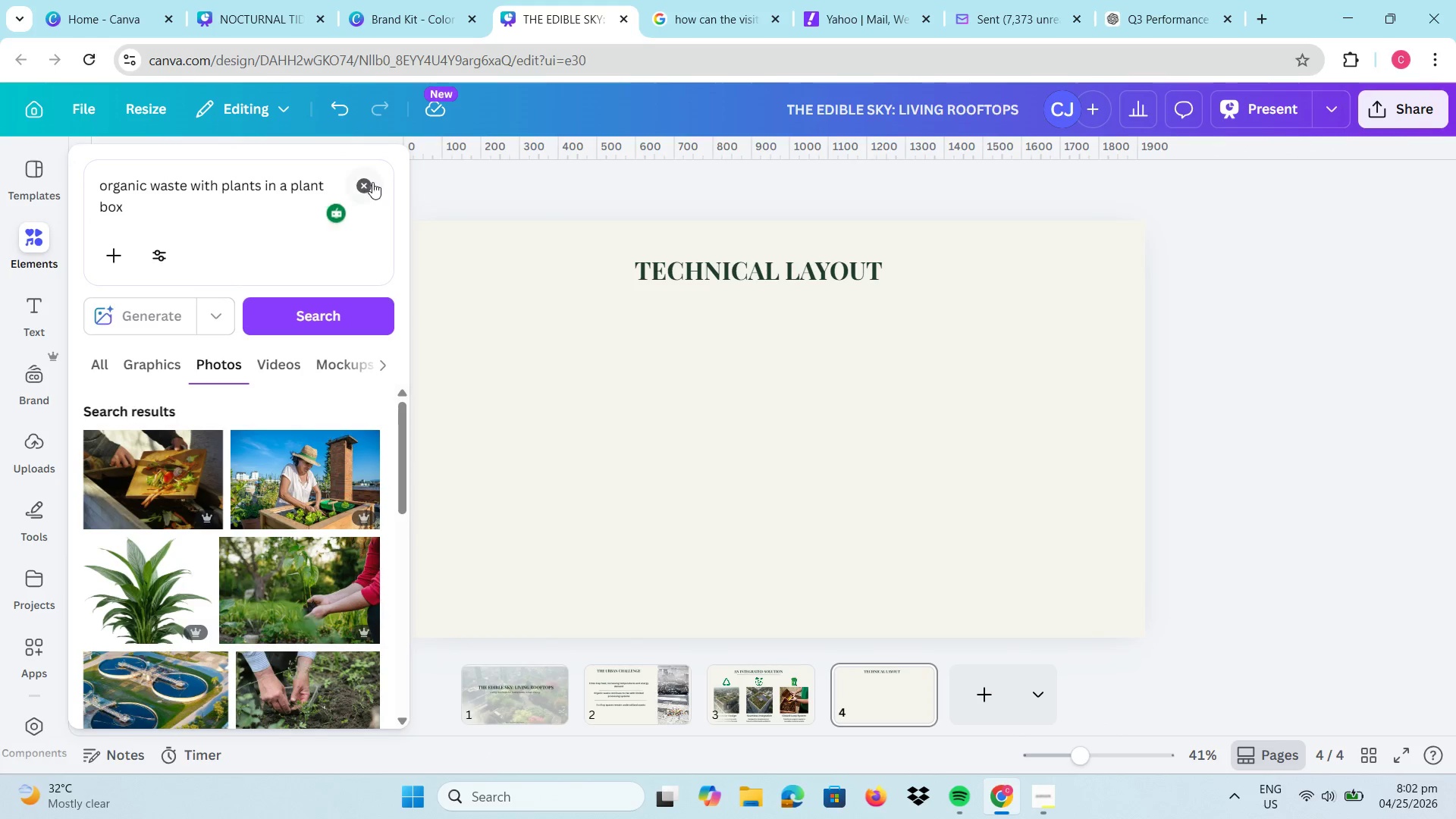 
left_click([368, 187])
 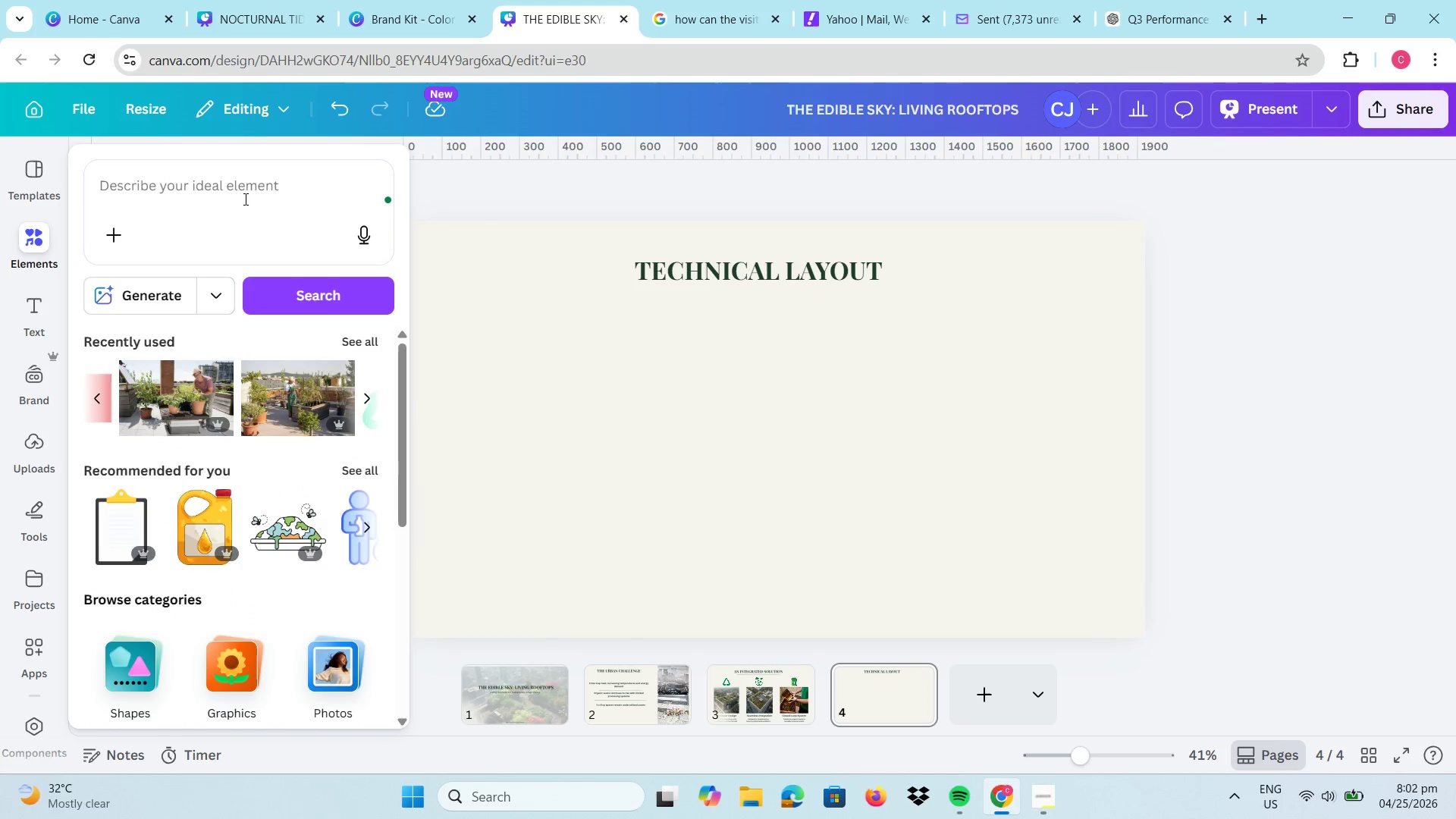 
left_click([244, 199])
 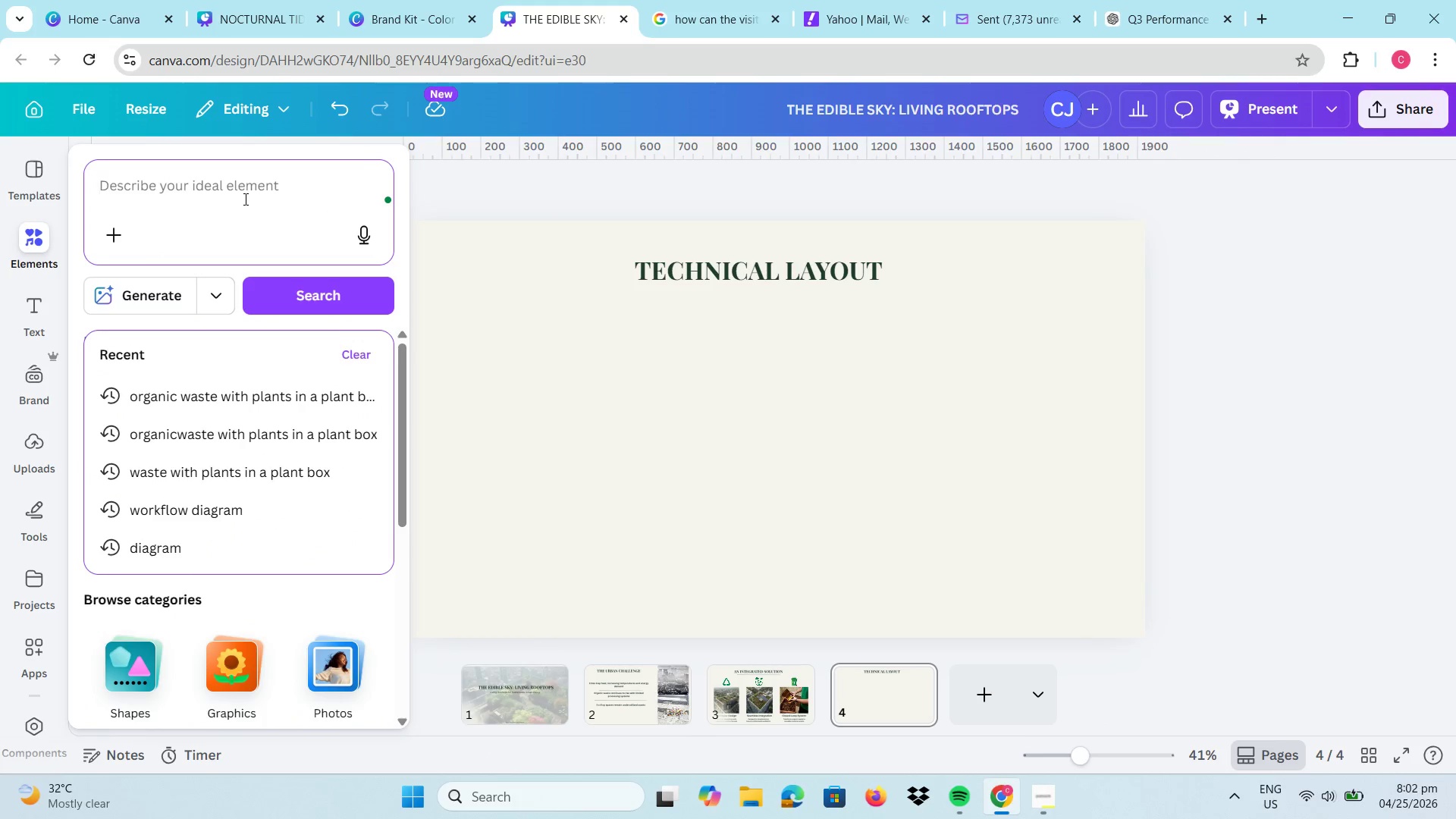 
key(Control+V)
 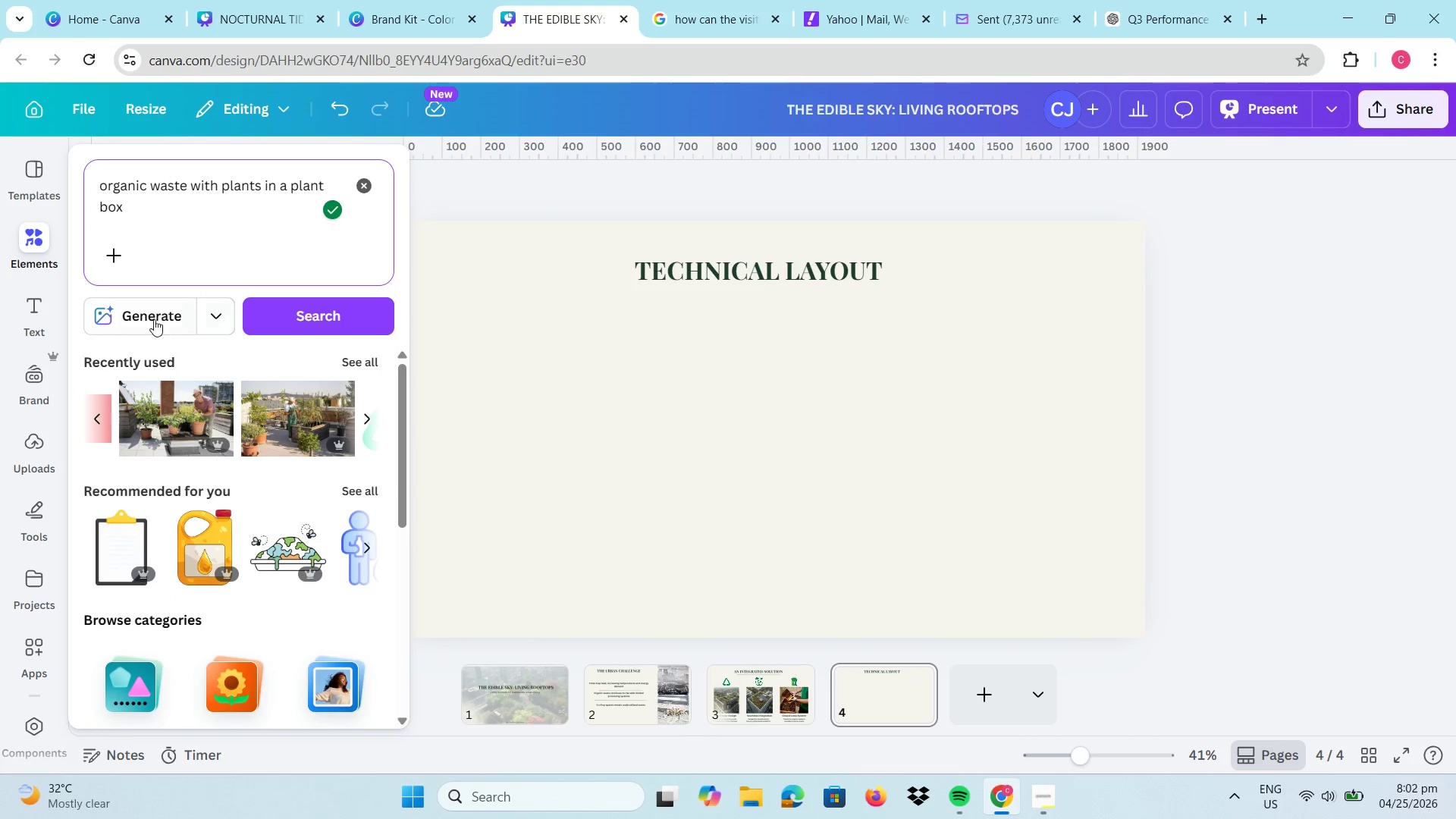 
left_click([146, 320])
 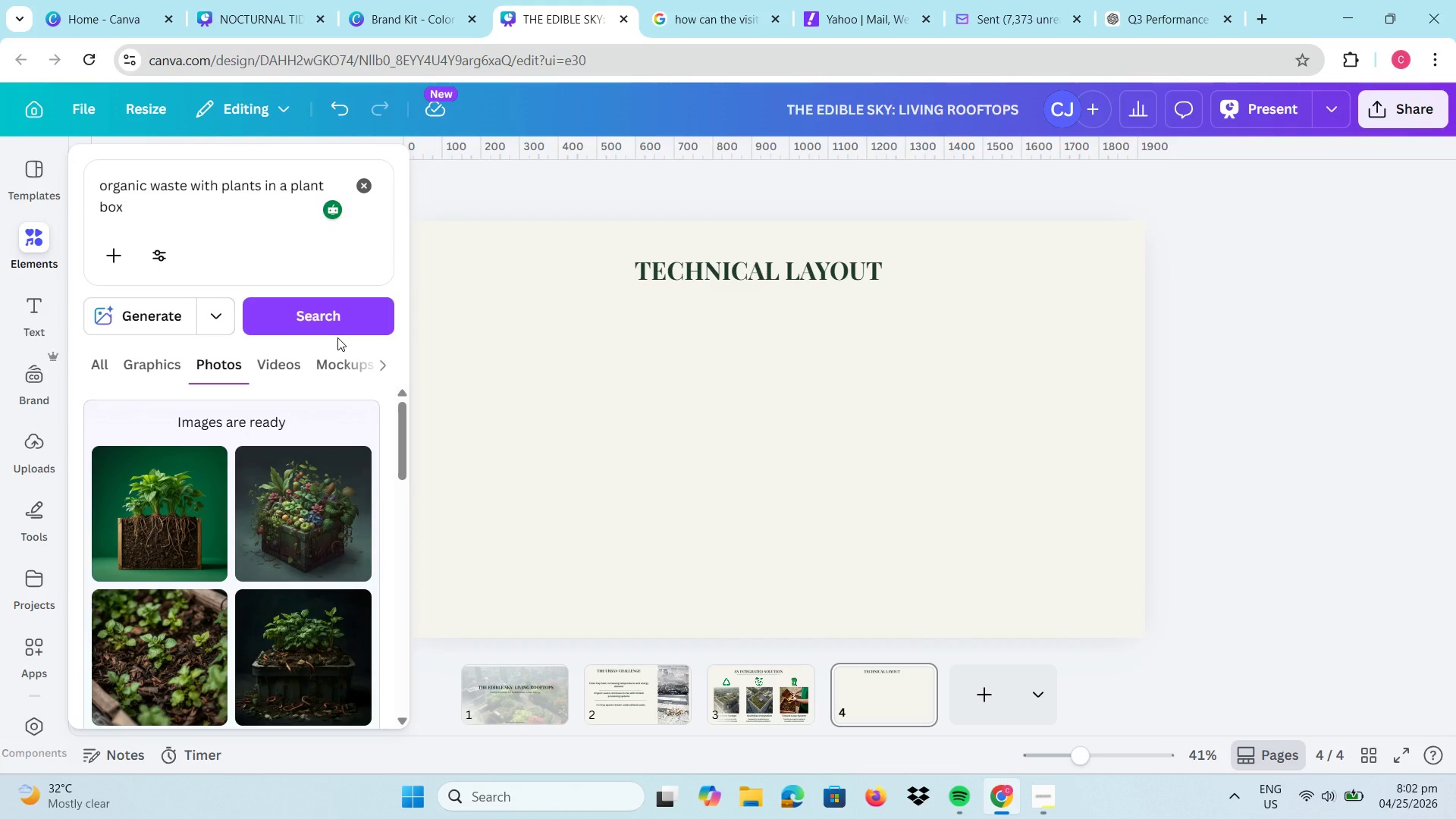 
wait(16.58)
 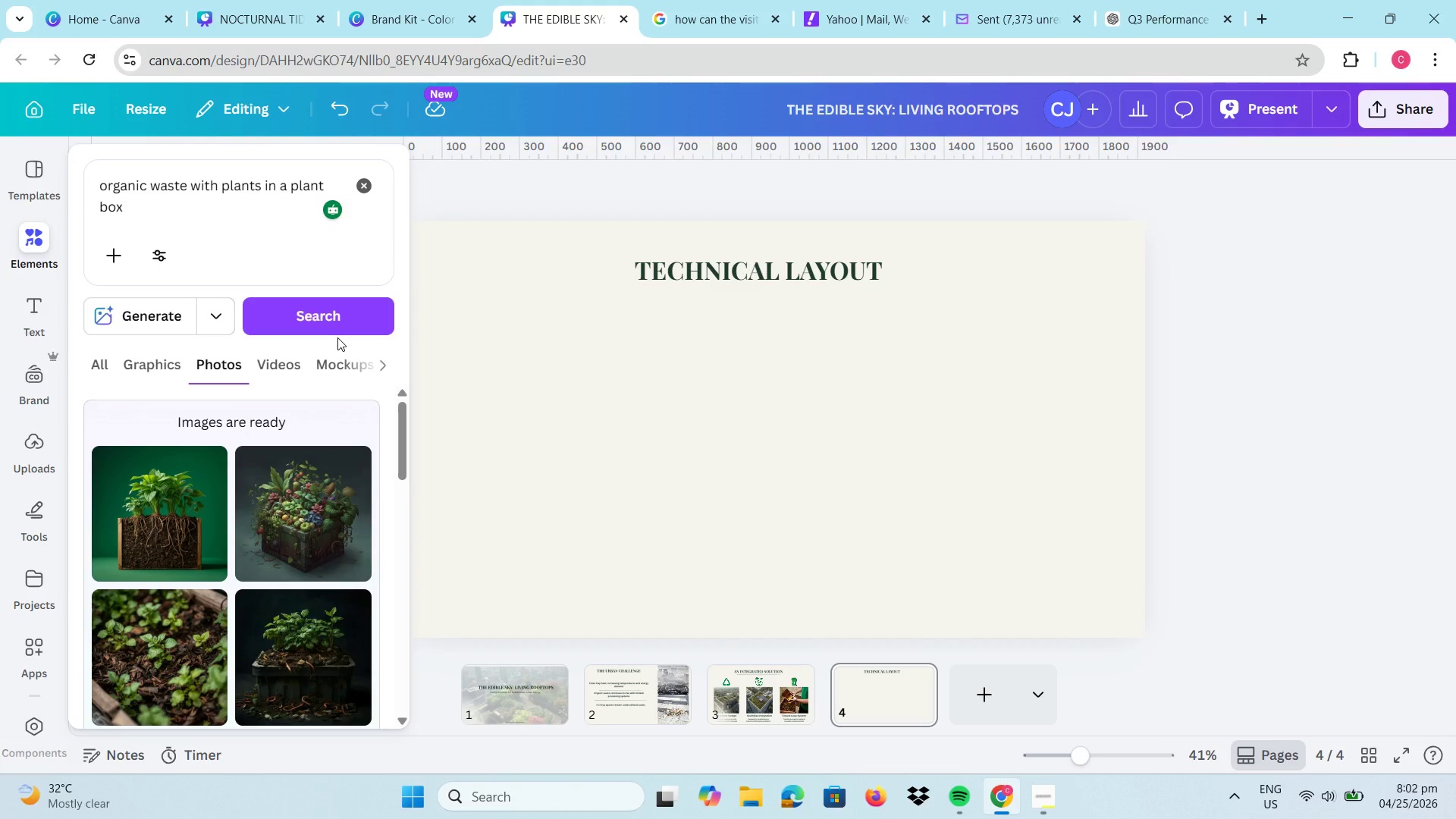 
scroll: coordinate [239, 620], scroll_direction: down, amount: 4.0
 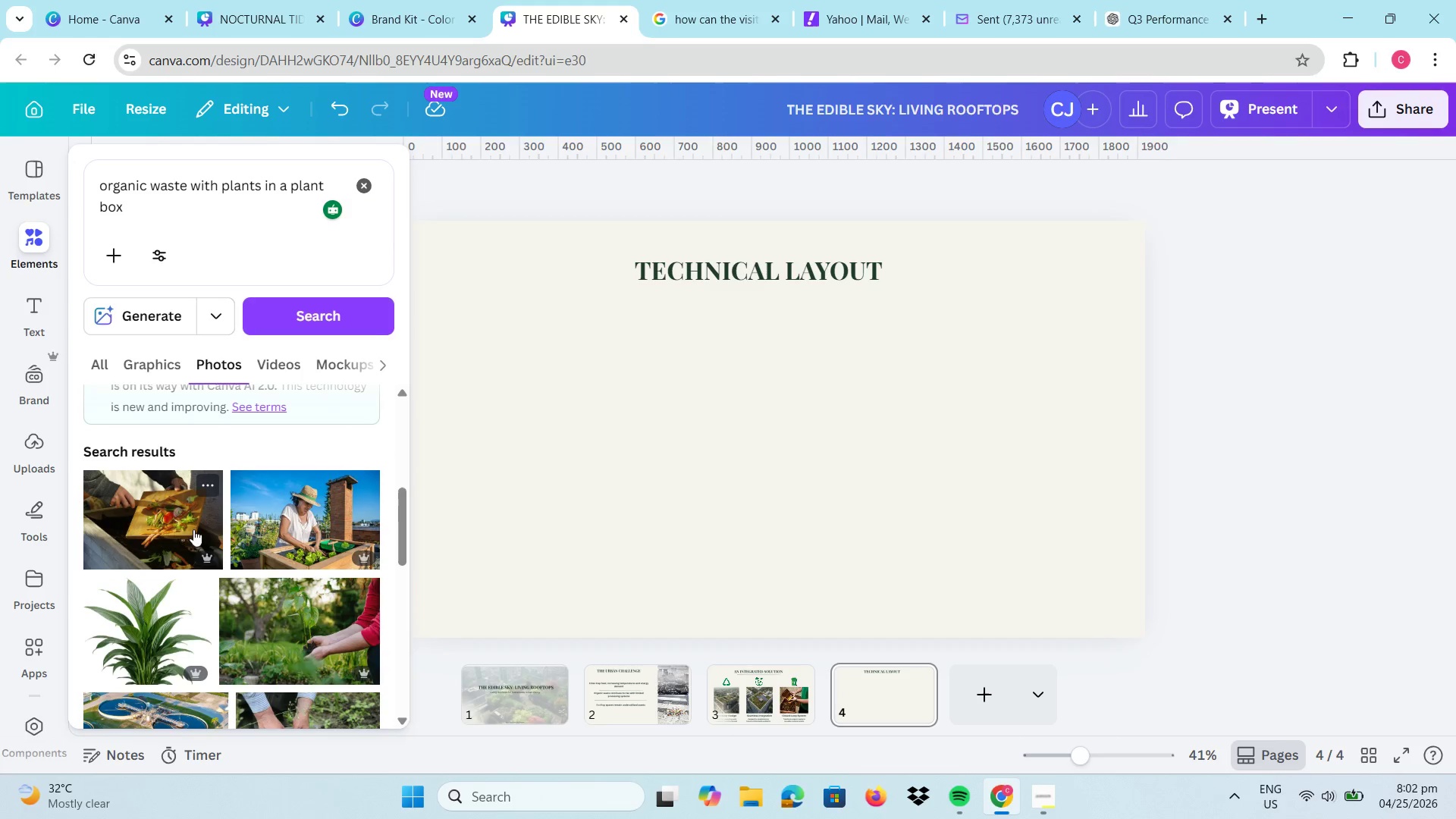 
left_click([171, 525])
 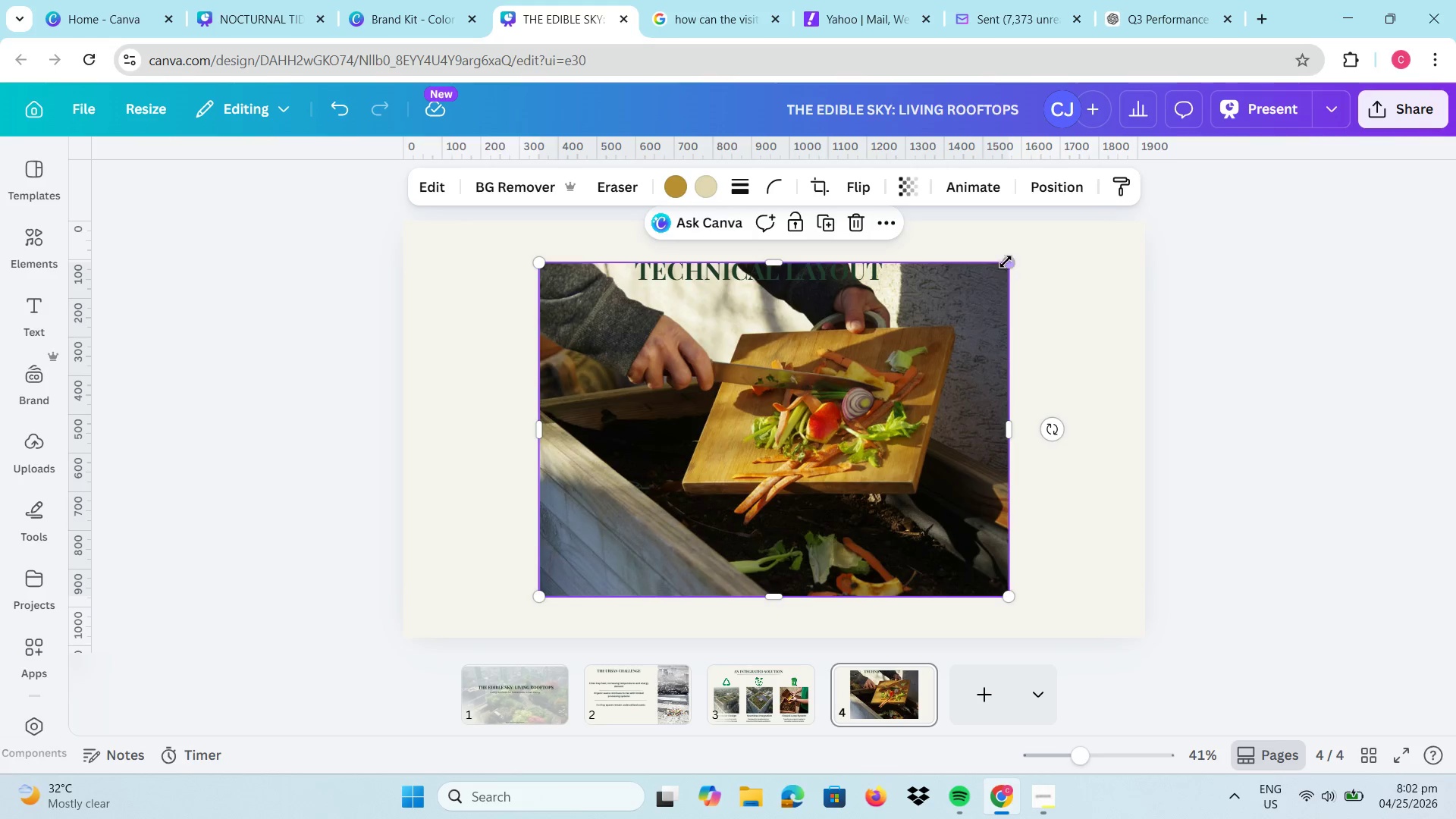 
left_click_drag(start_coordinate=[1006, 260], to_coordinate=[712, 444])
 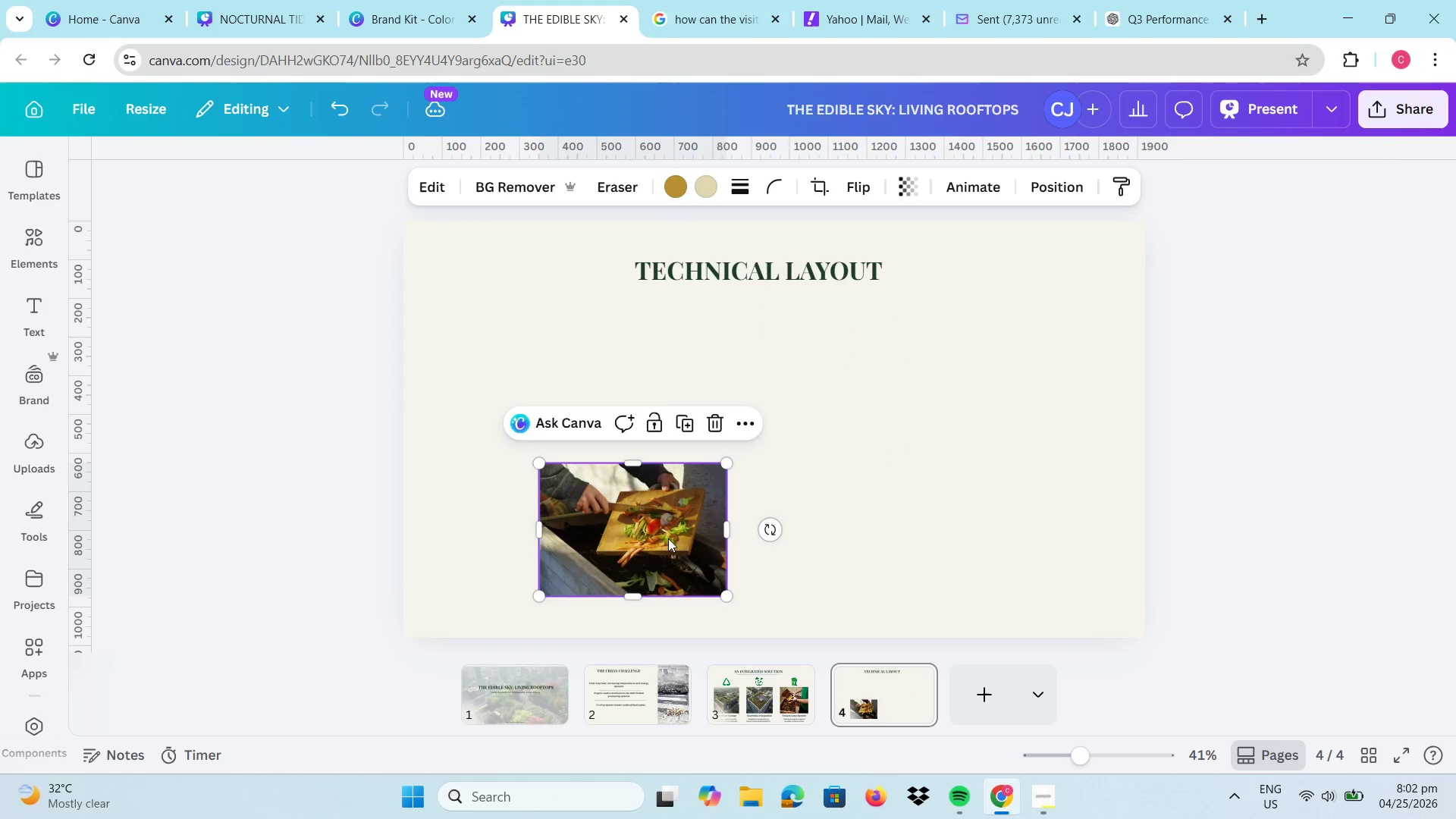 
left_click_drag(start_coordinate=[669, 539], to_coordinate=[583, 400])
 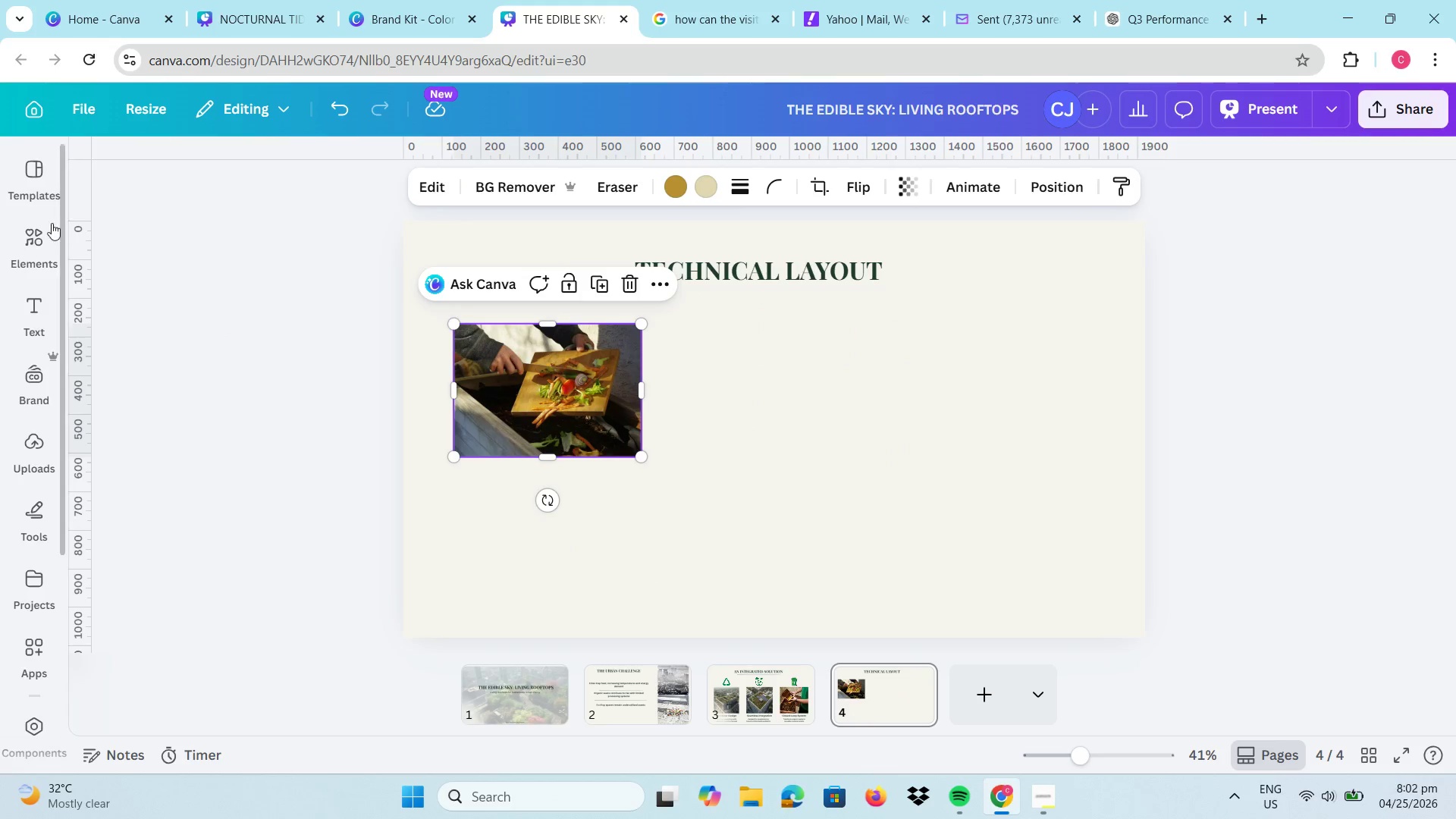 
left_click([40, 234])
 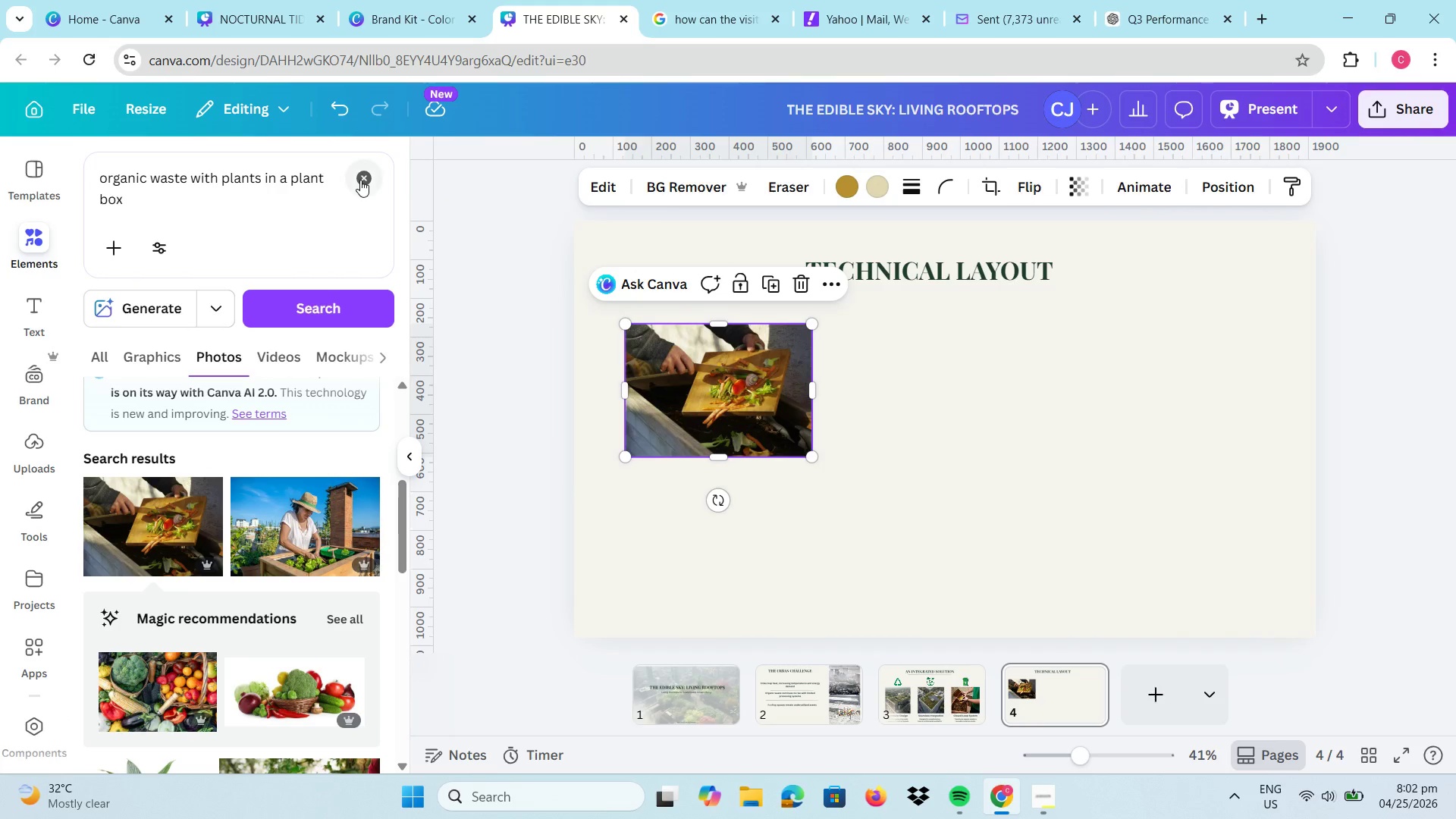 
left_click([362, 178])
 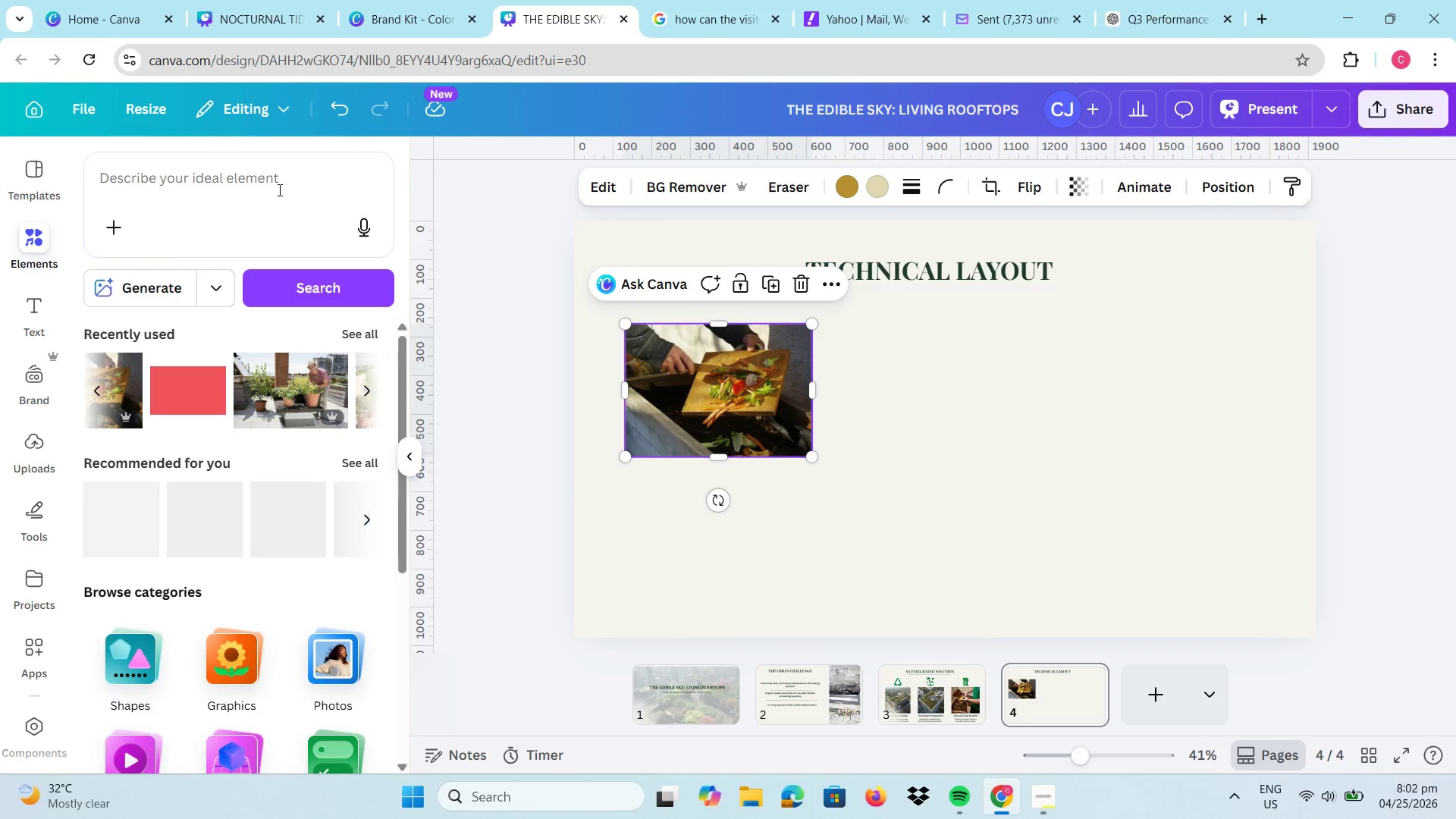 
left_click([275, 190])
 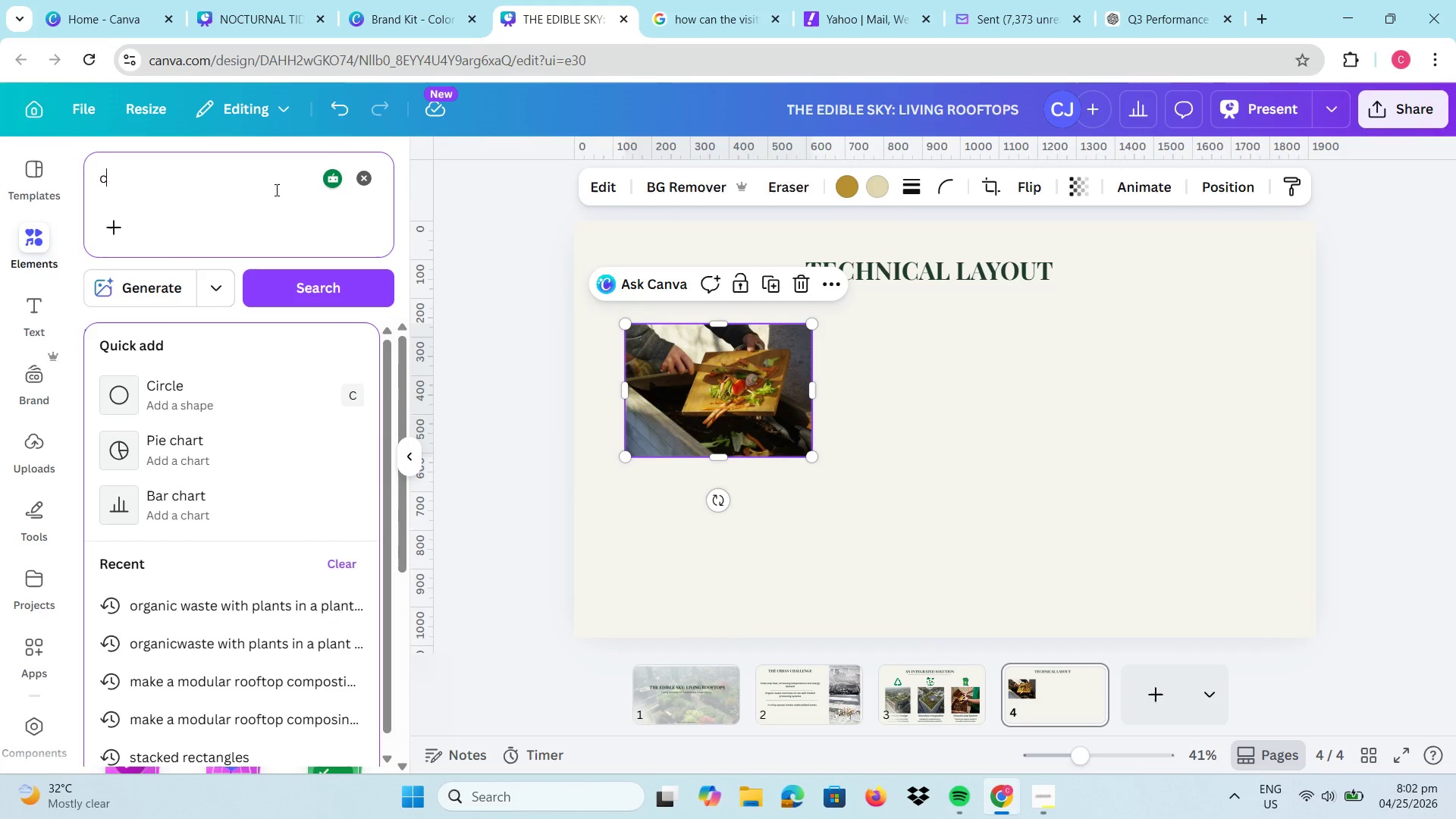 
type(compose pit)
 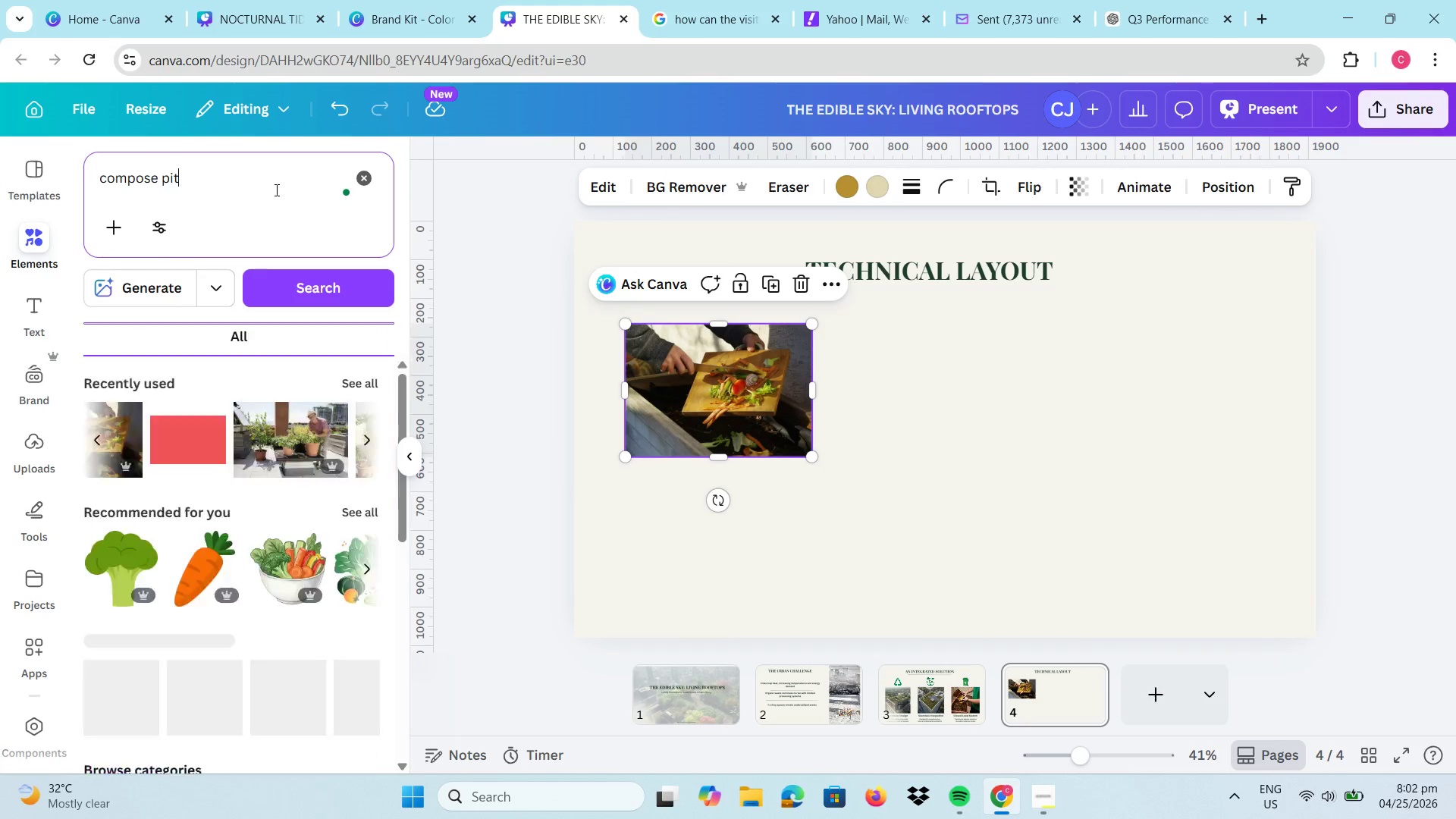 
key(Enter)
 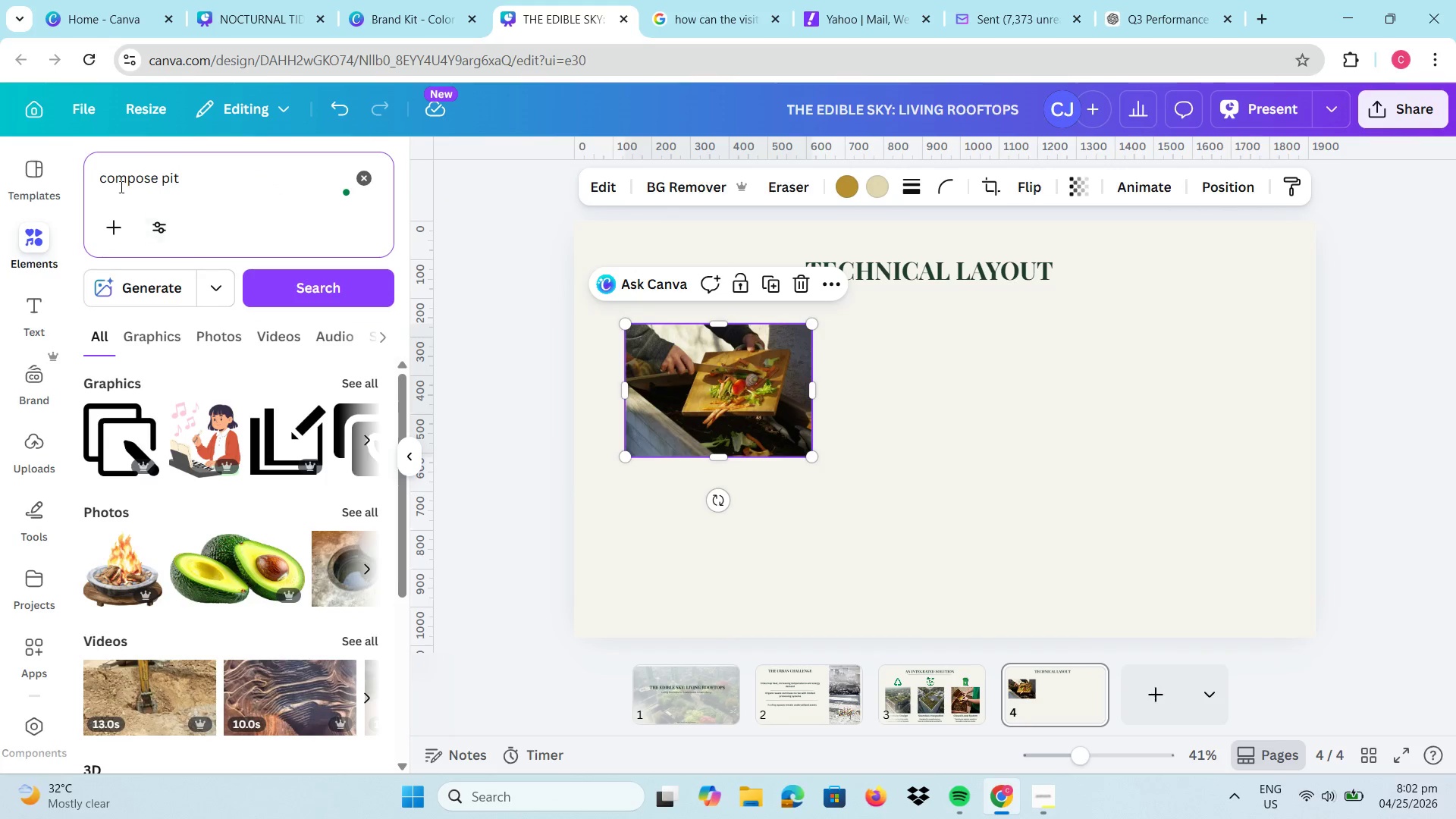 
left_click([102, 178])
 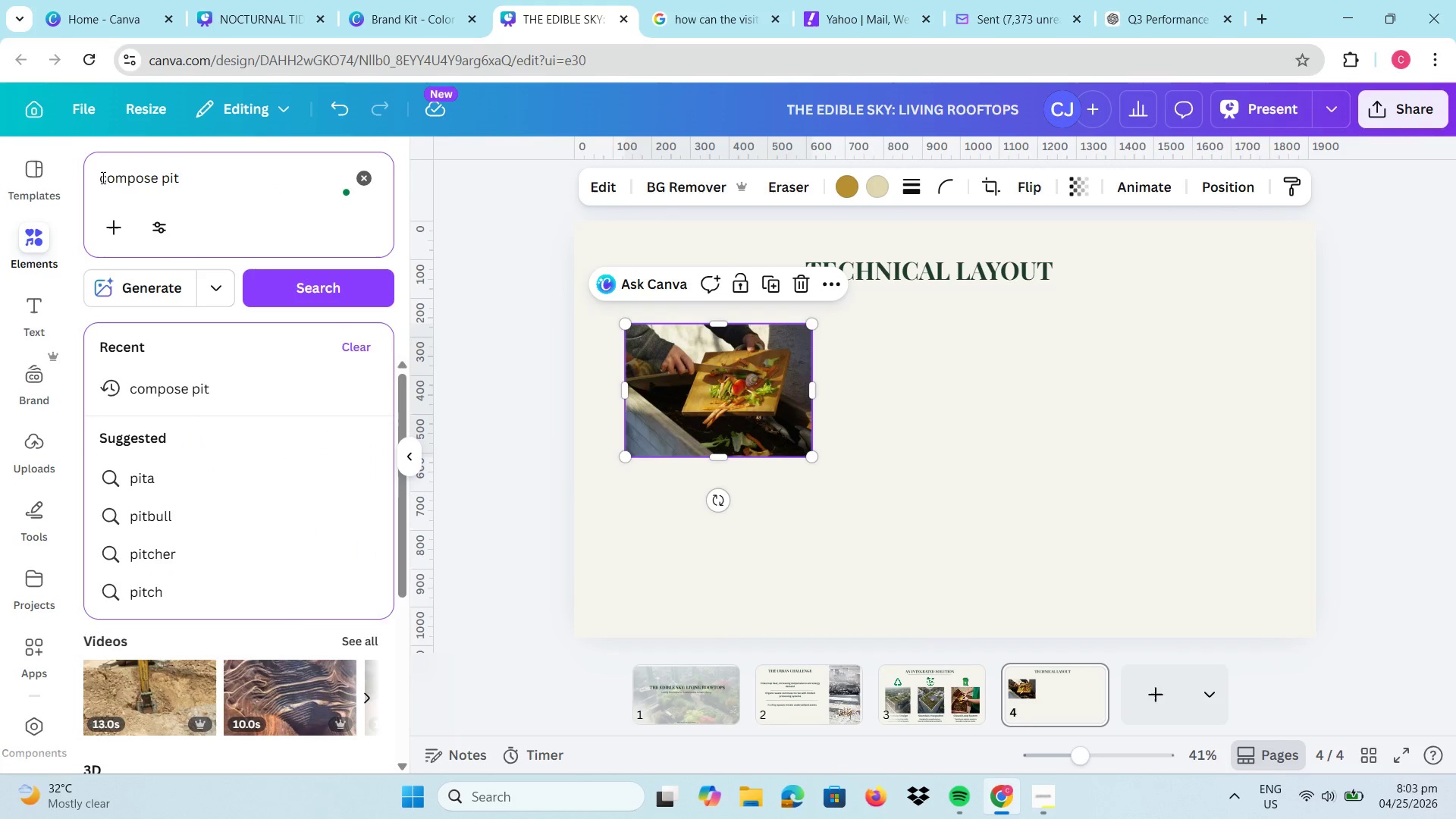 
type(oranic )
 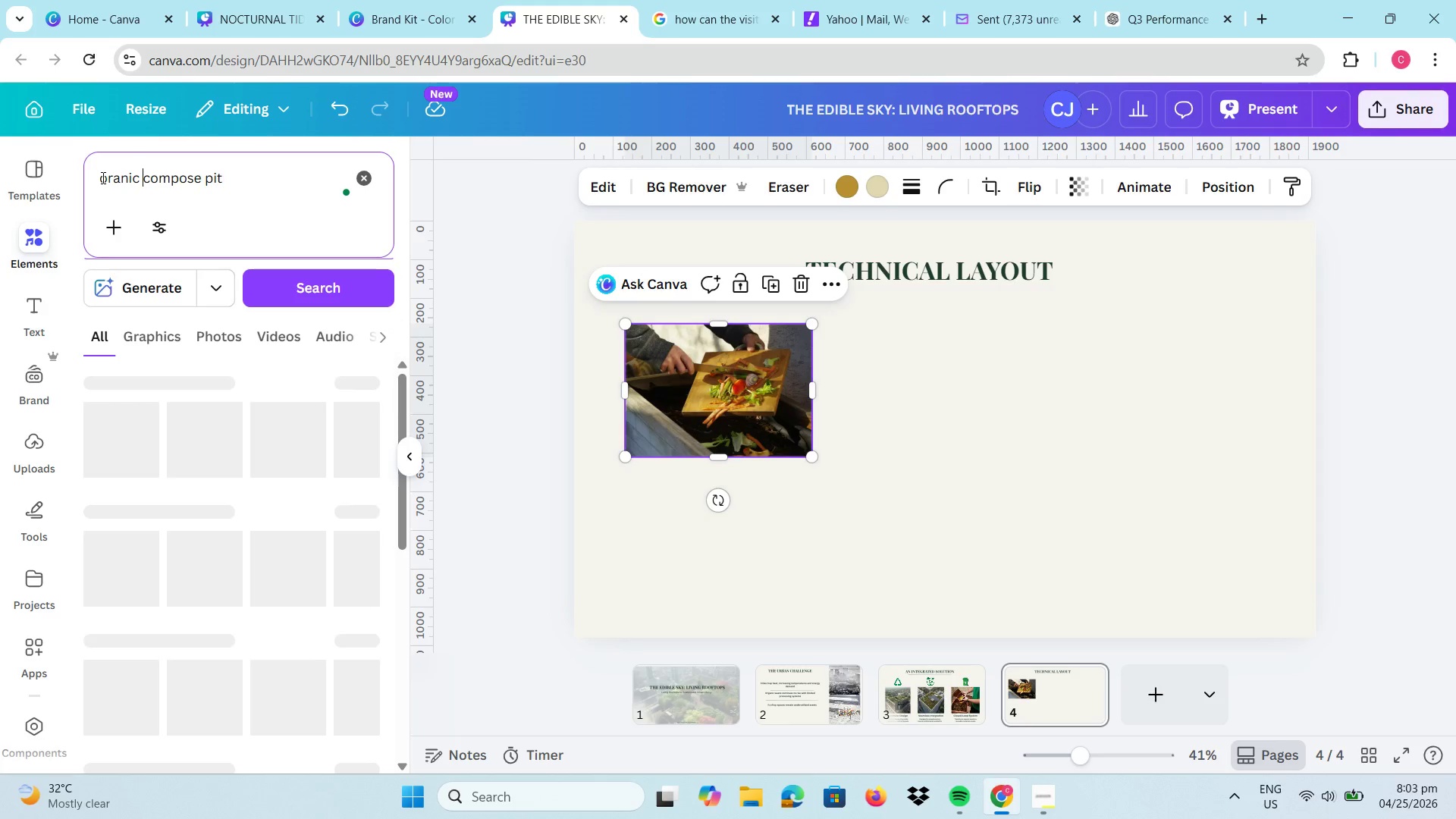 
key(Enter)
 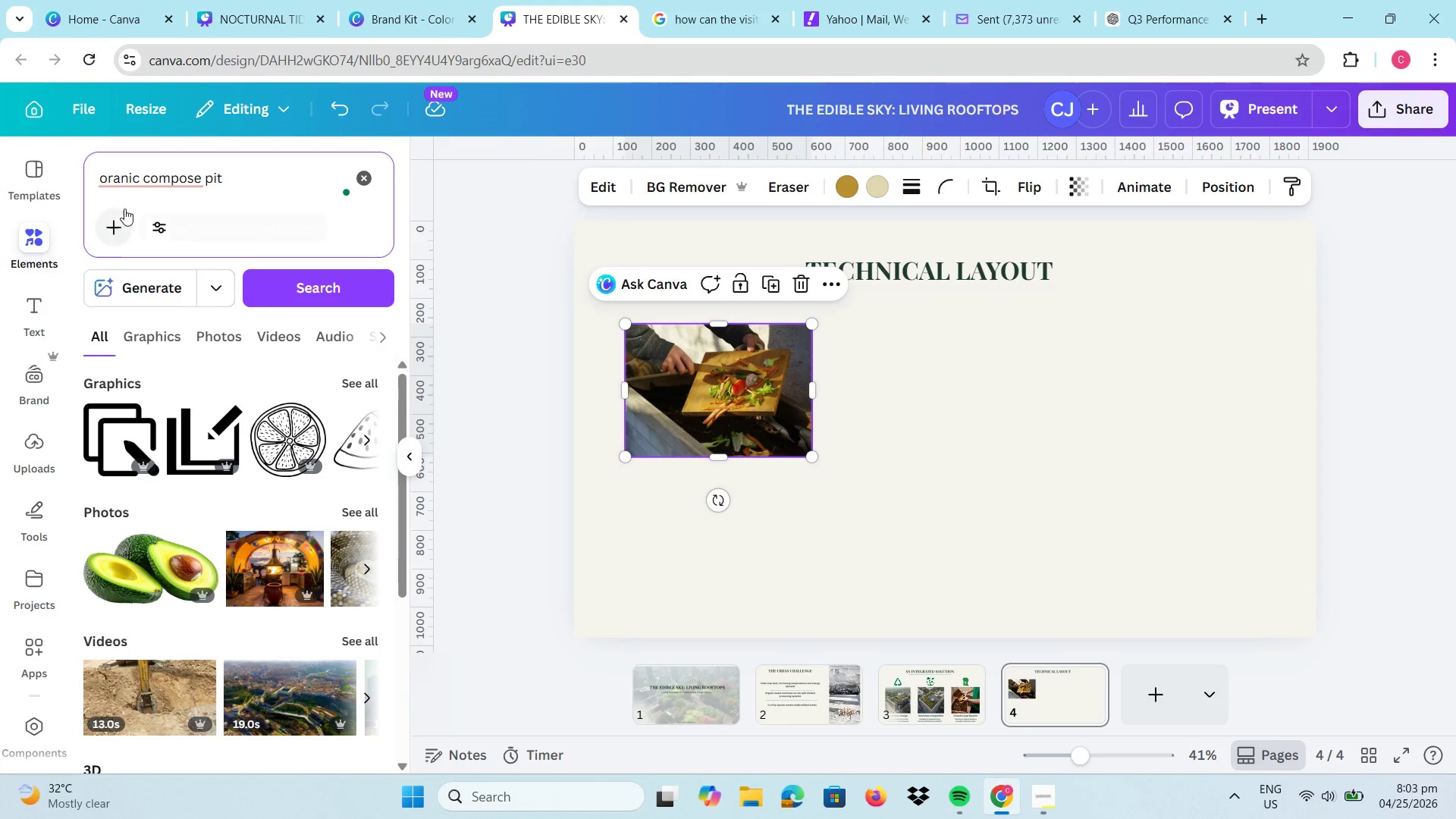 
left_click([115, 179])
 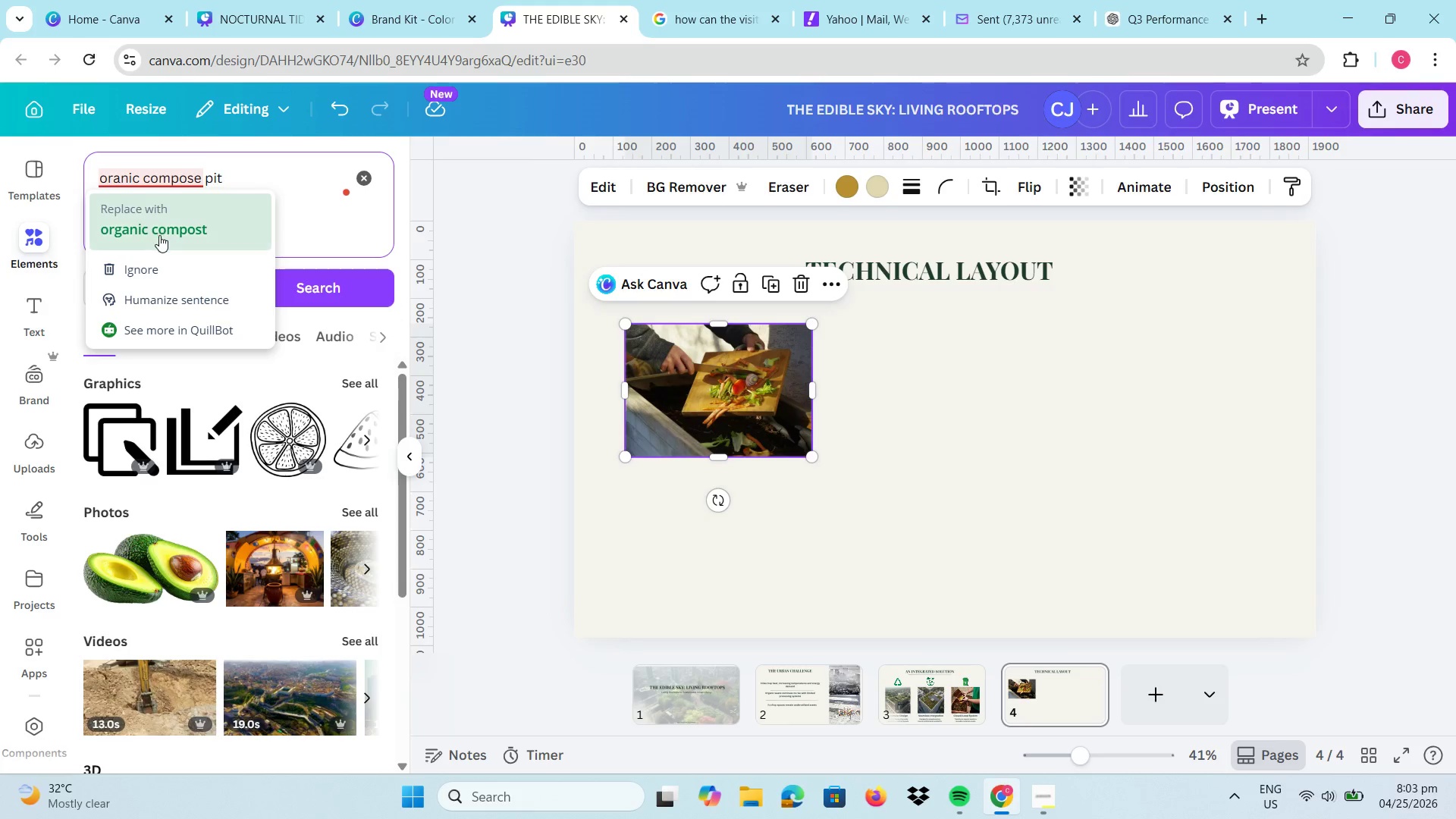 
left_click([159, 235])
 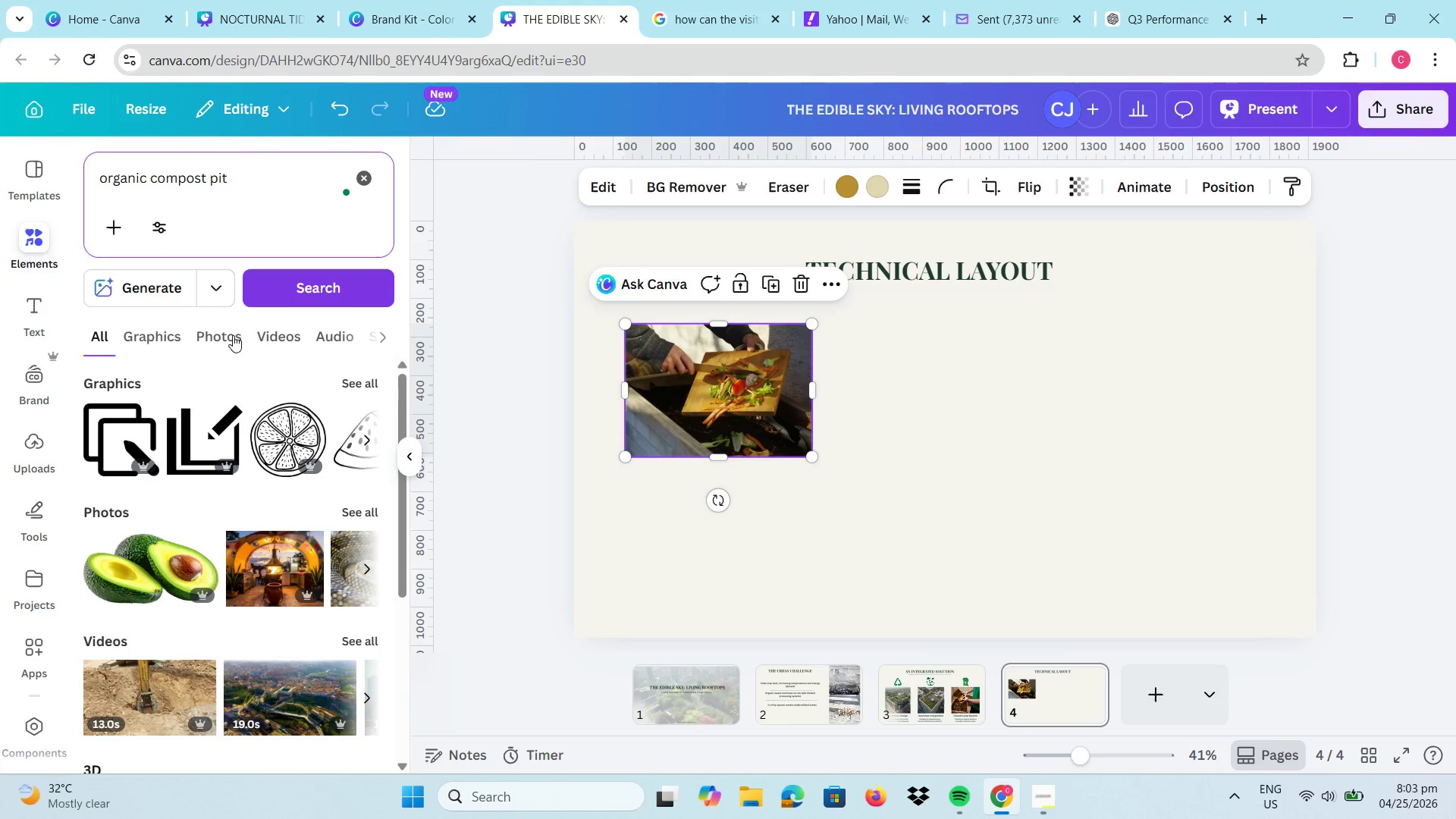 
left_click([230, 335])
 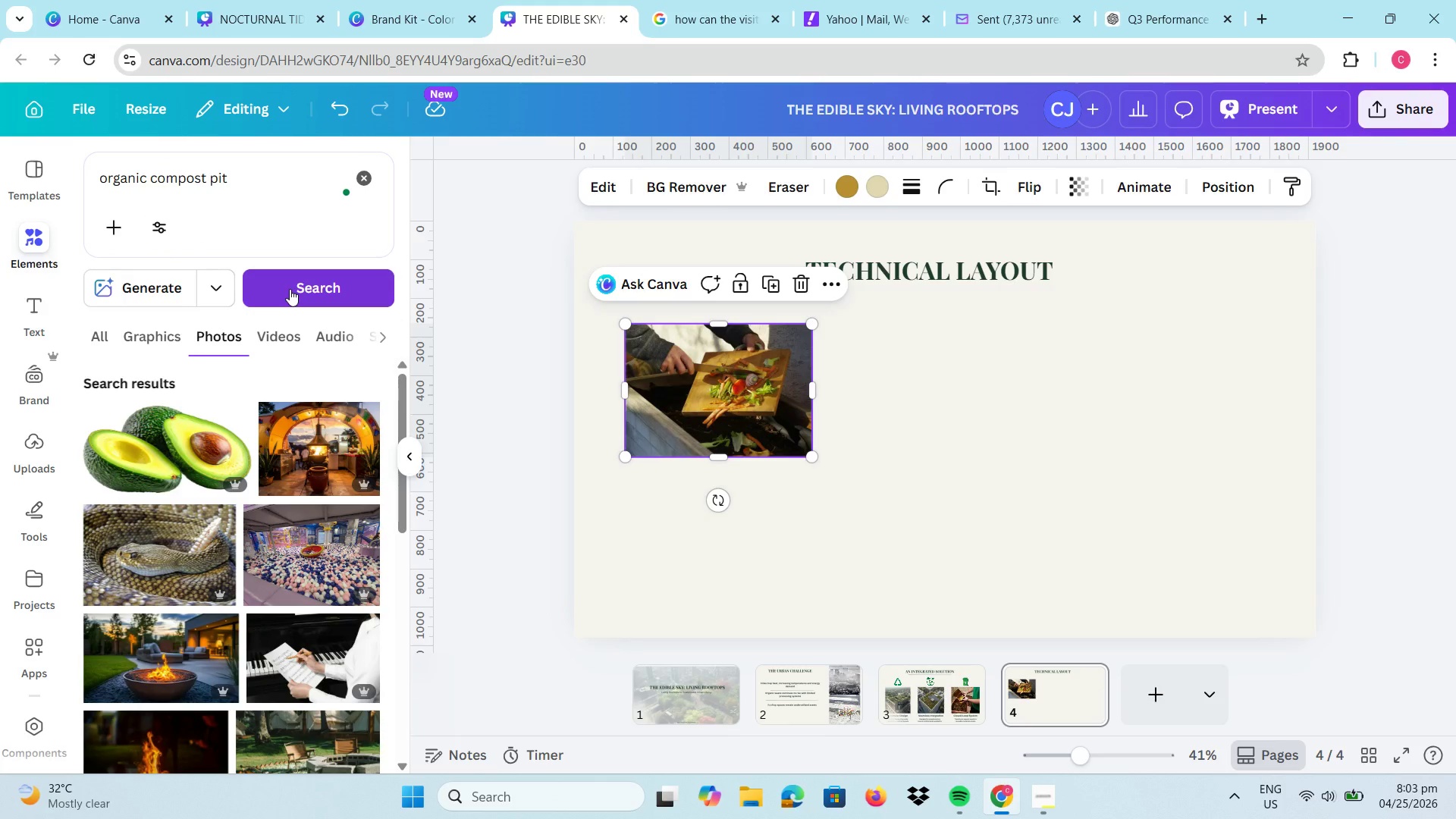 
left_click([290, 289])
 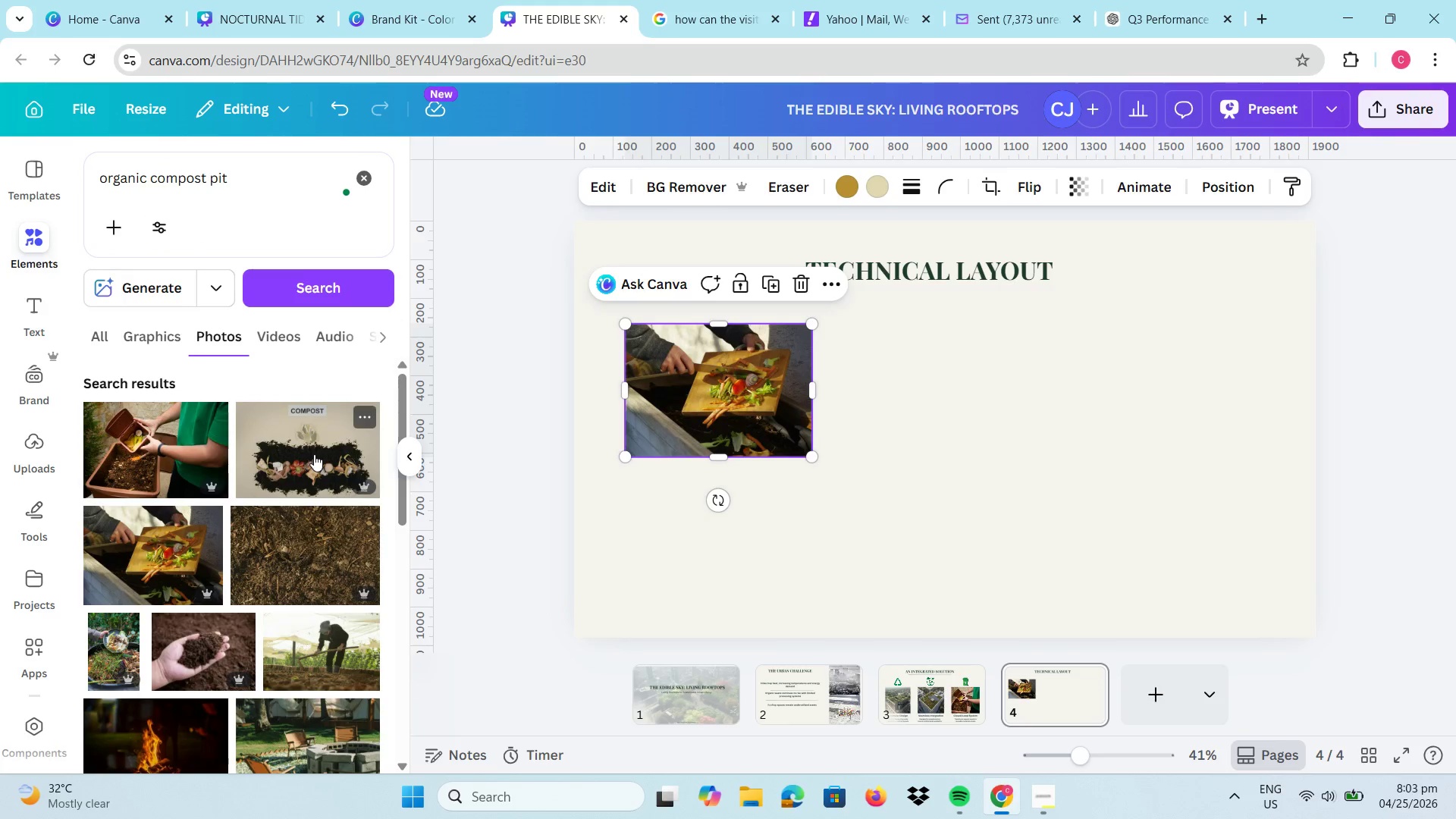 
scroll: coordinate [314, 454], scroll_direction: down, amount: 1.0
 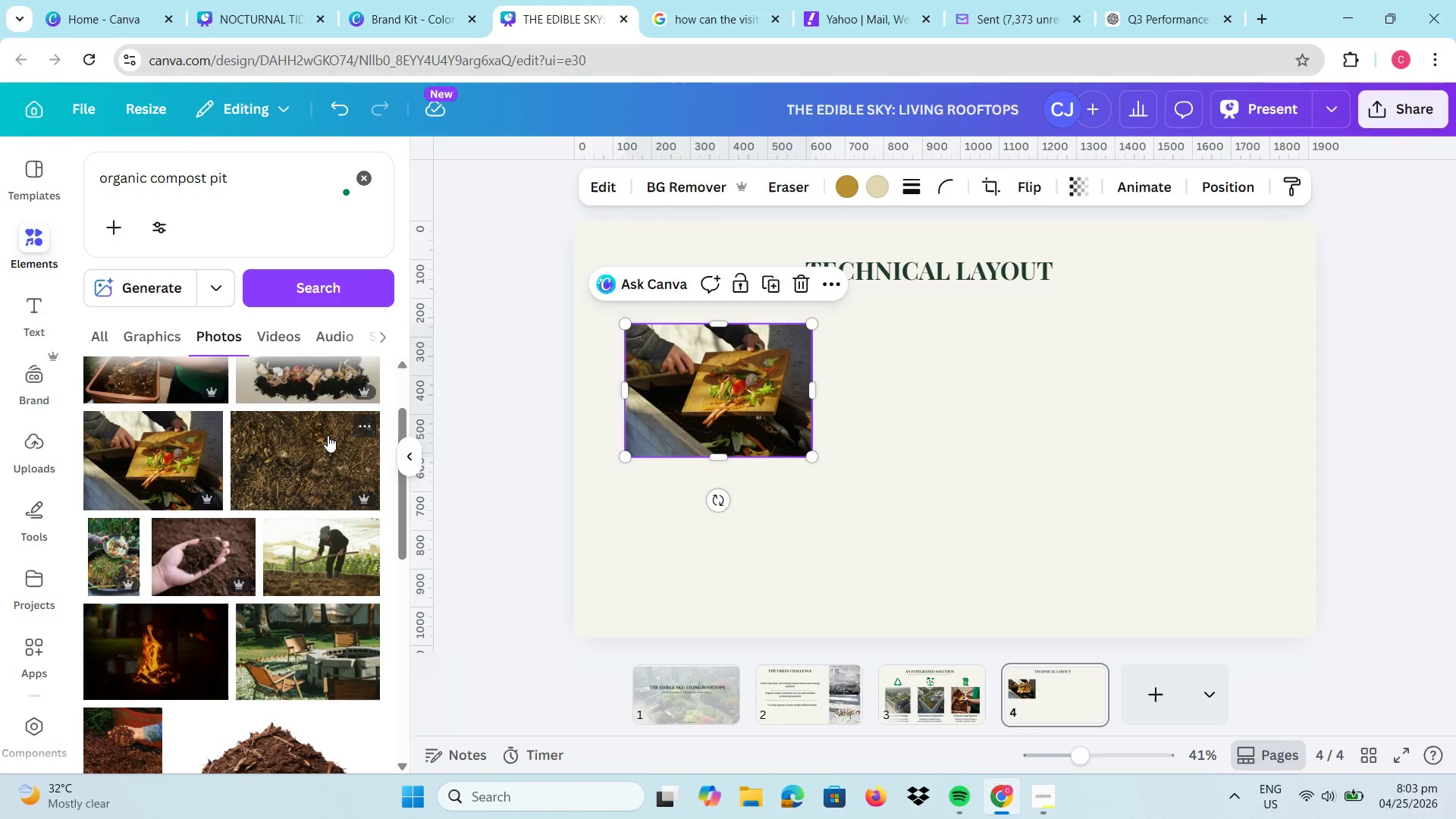 
scroll: coordinate [328, 435], scroll_direction: up, amount: 1.0
 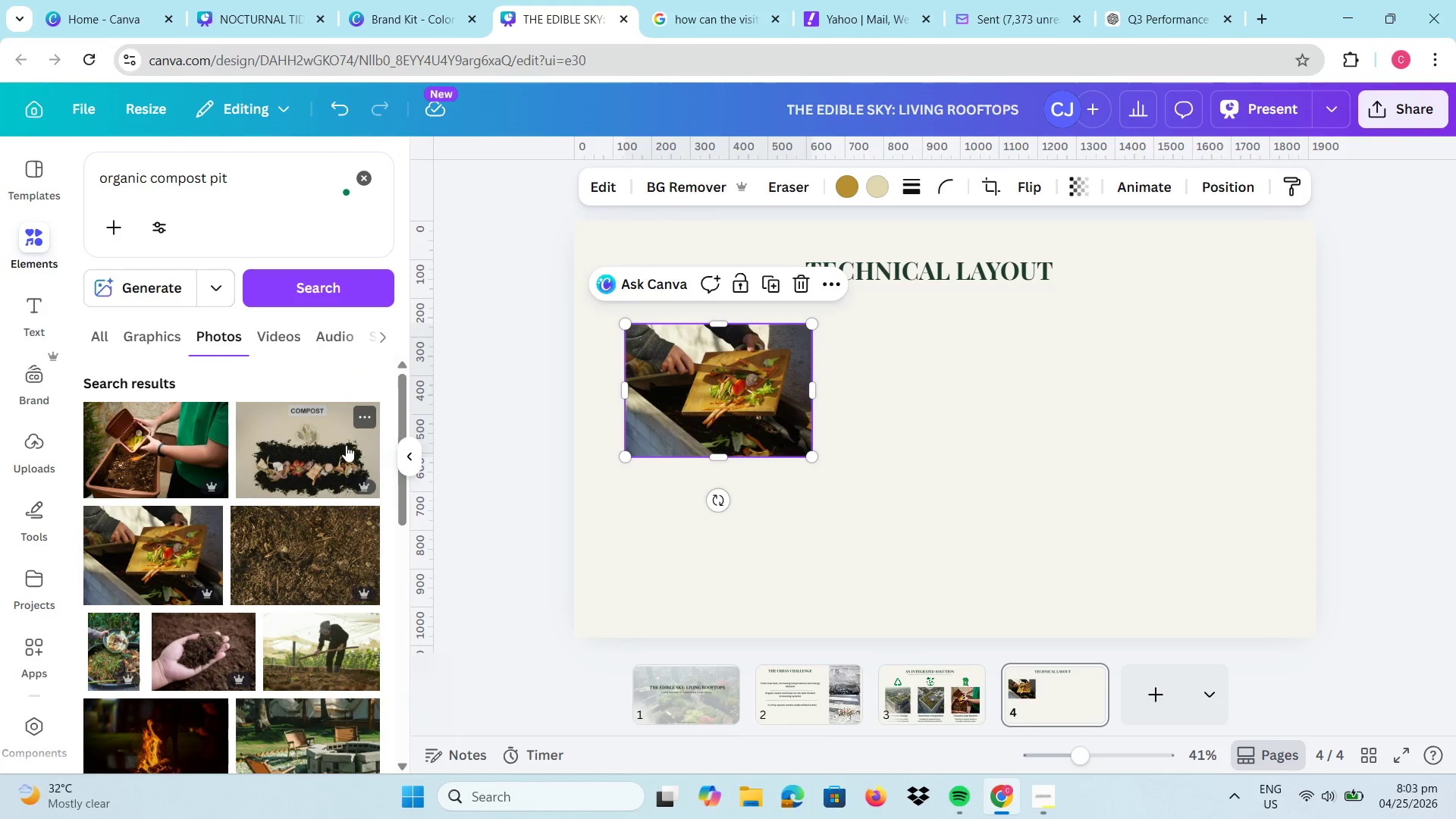 
scroll: coordinate [343, 447], scroll_direction: down, amount: 11.0
 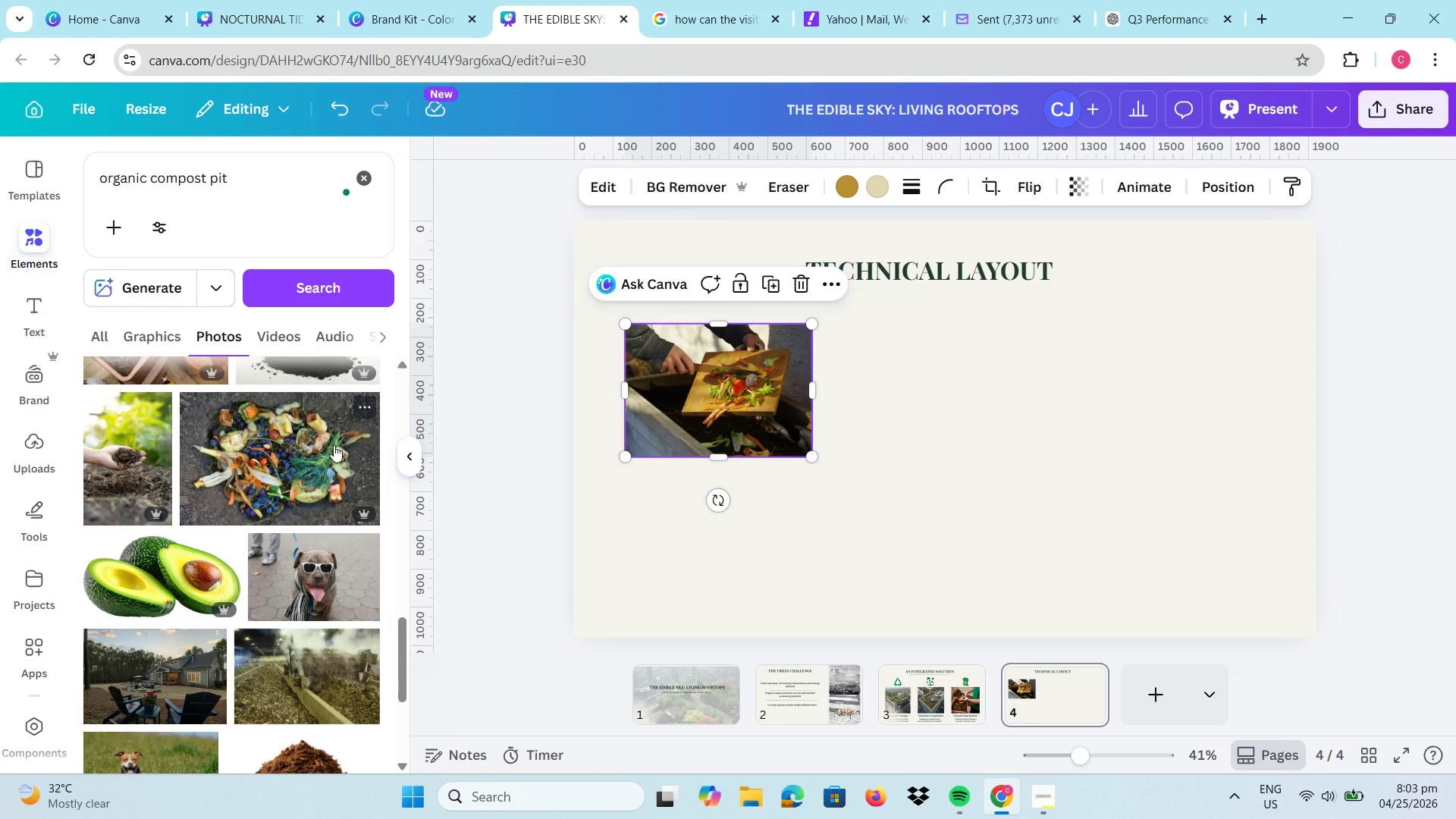 
scroll: coordinate [327, 471], scroll_direction: down, amount: 6.0
 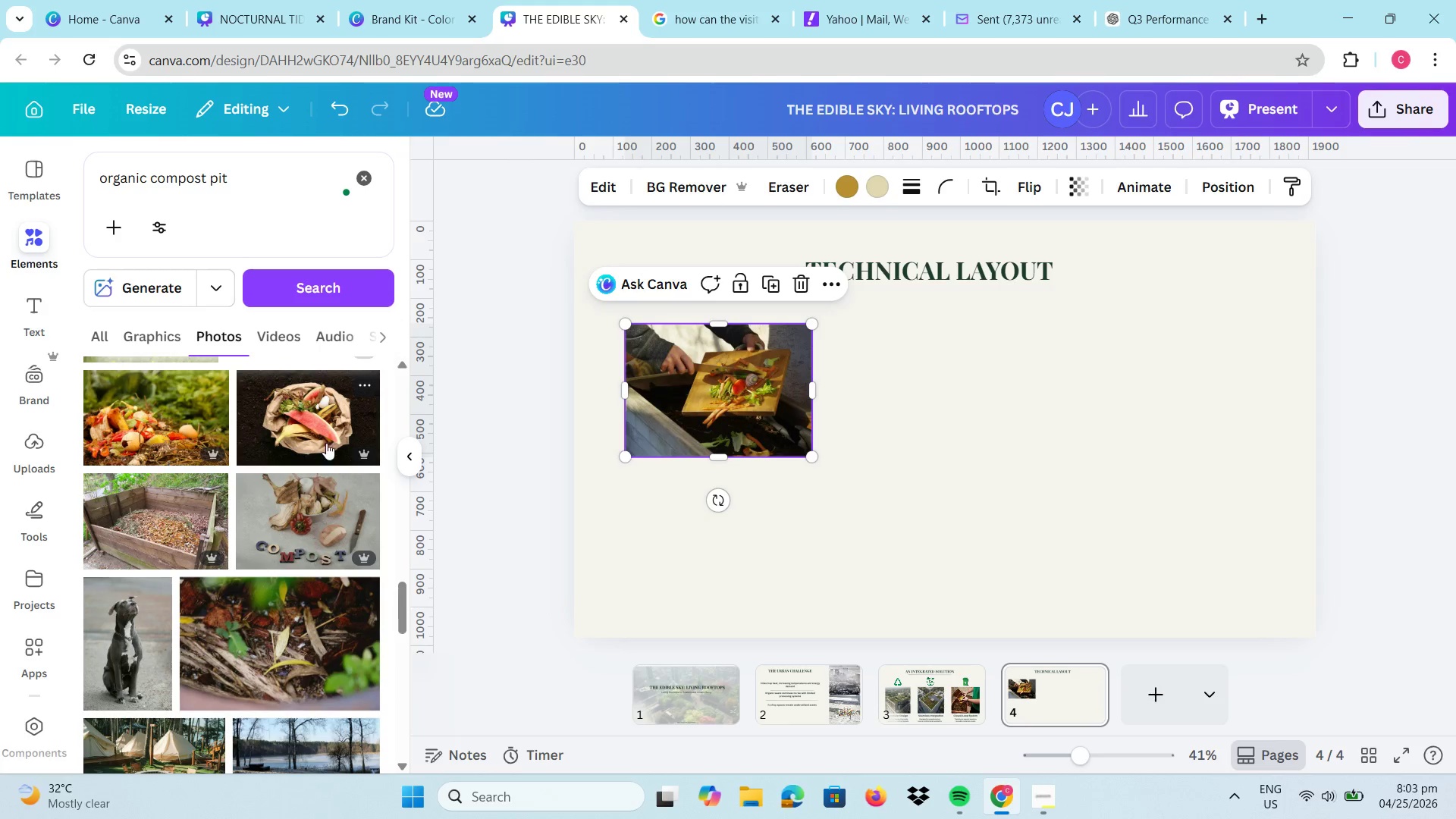 
left_click([326, 431])
 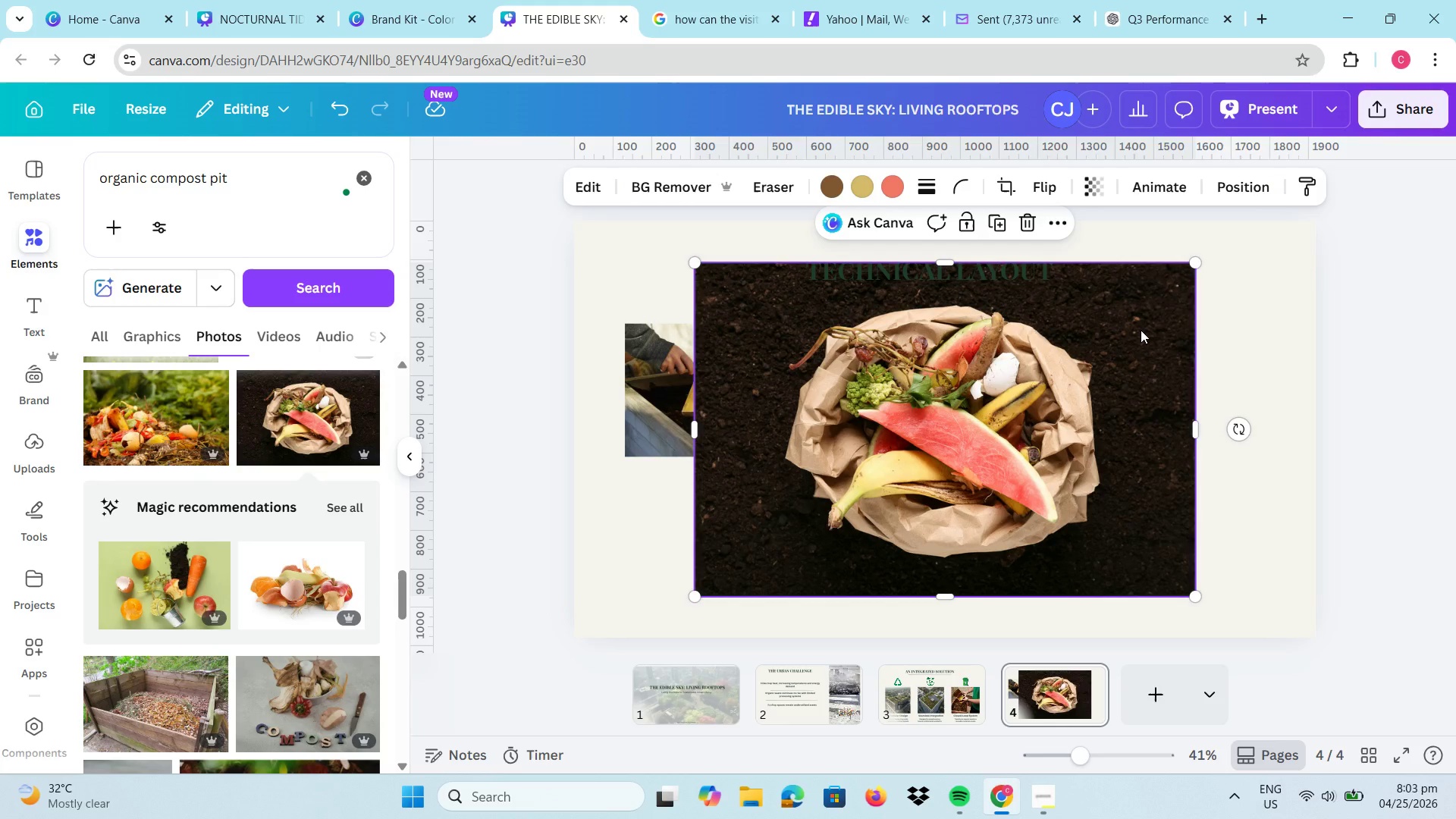 
key(Delete)
 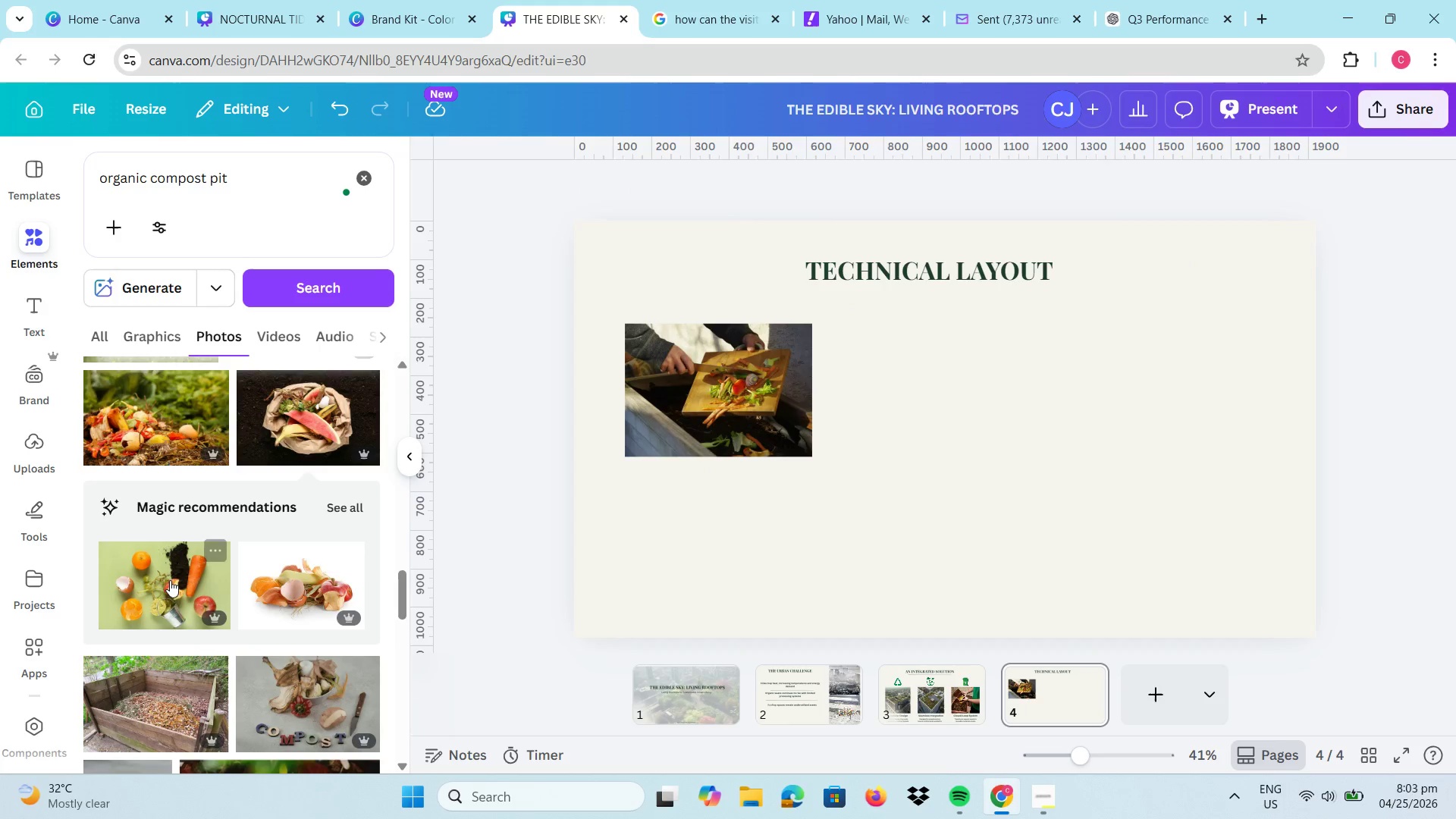 
scroll: coordinate [248, 561], scroll_direction: down, amount: 8.0
 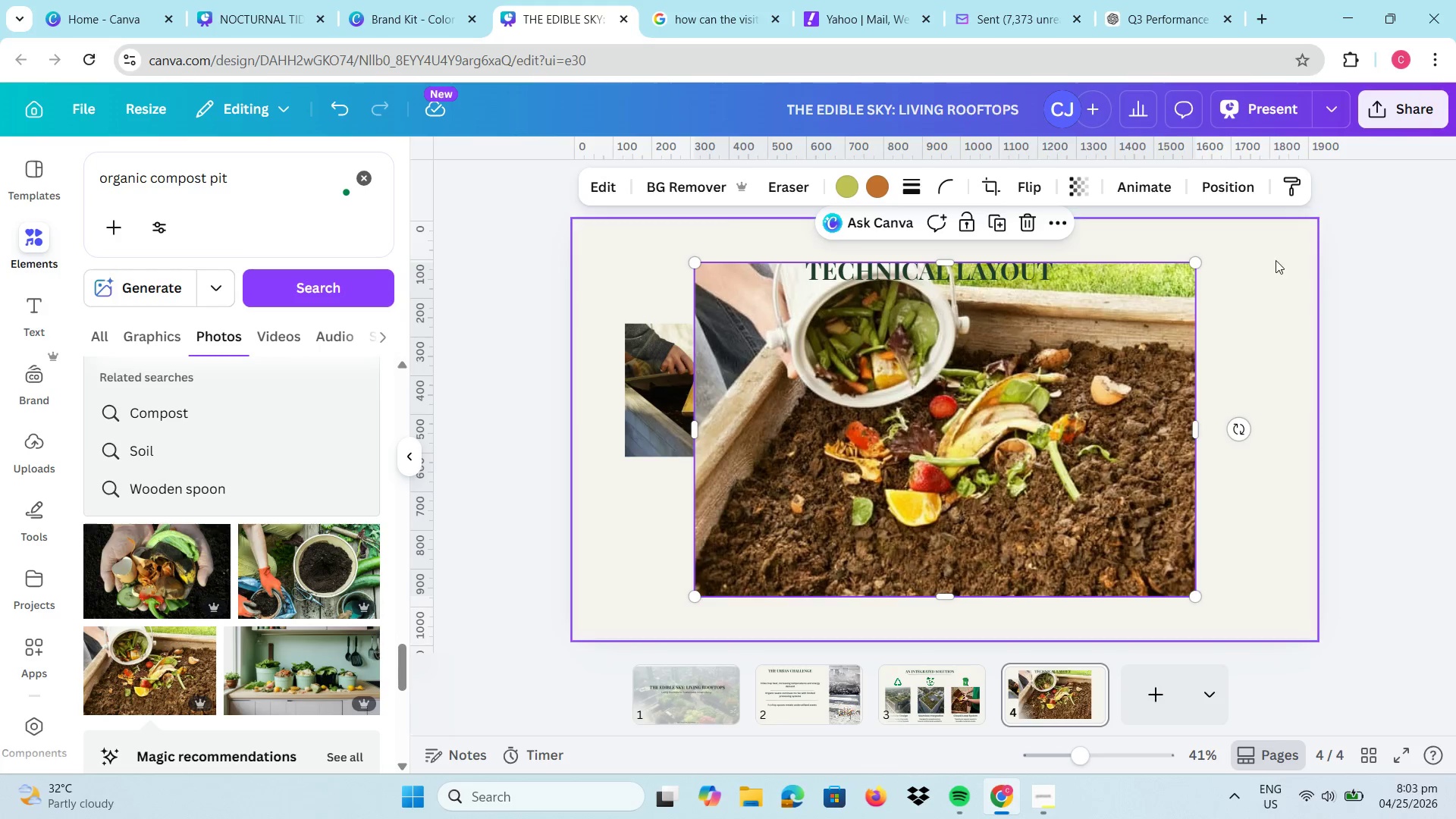 
left_click_drag(start_coordinate=[1194, 268], to_coordinate=[922, 390])
 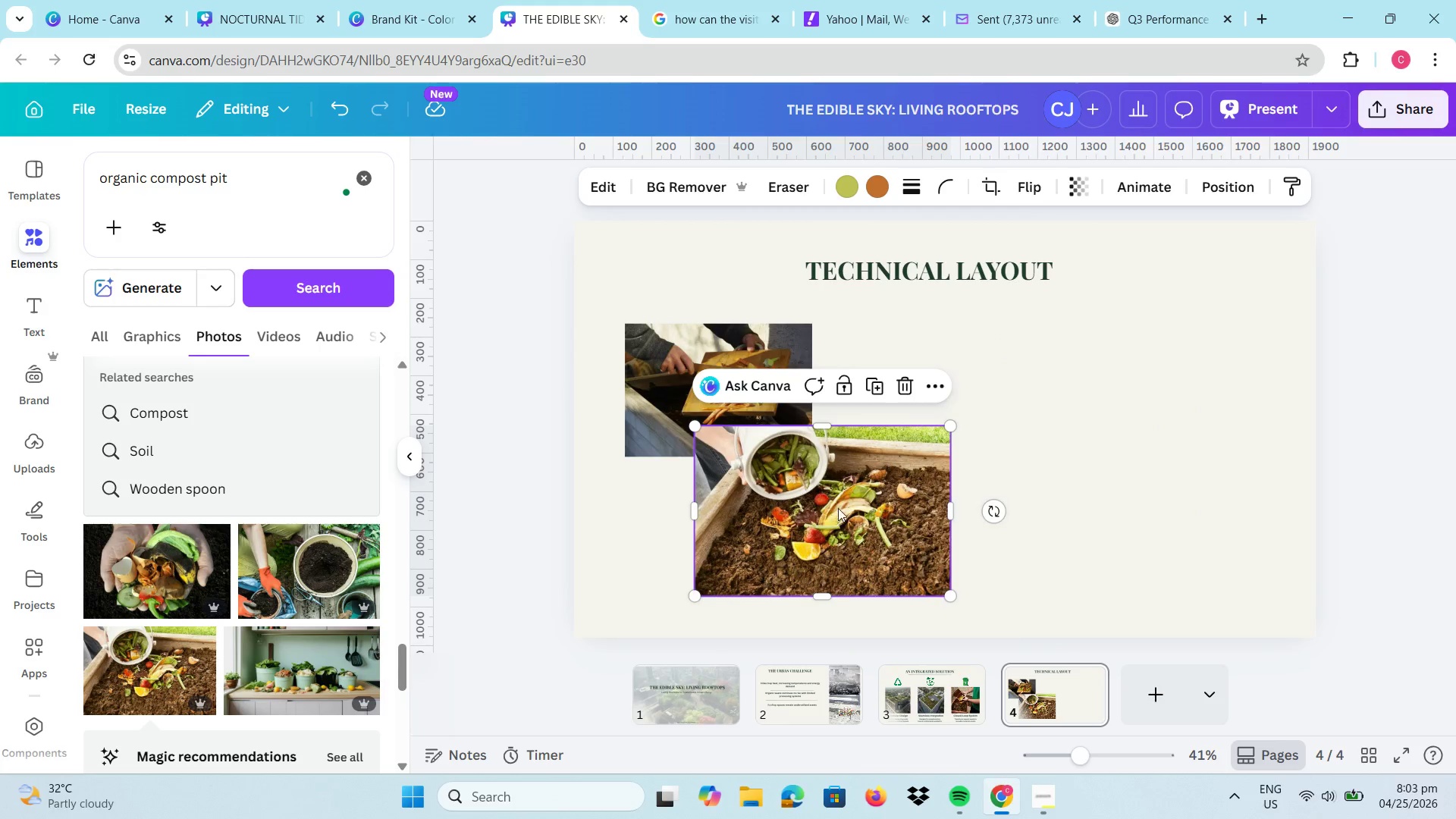 
left_click_drag(start_coordinate=[831, 513], to_coordinate=[983, 400])
 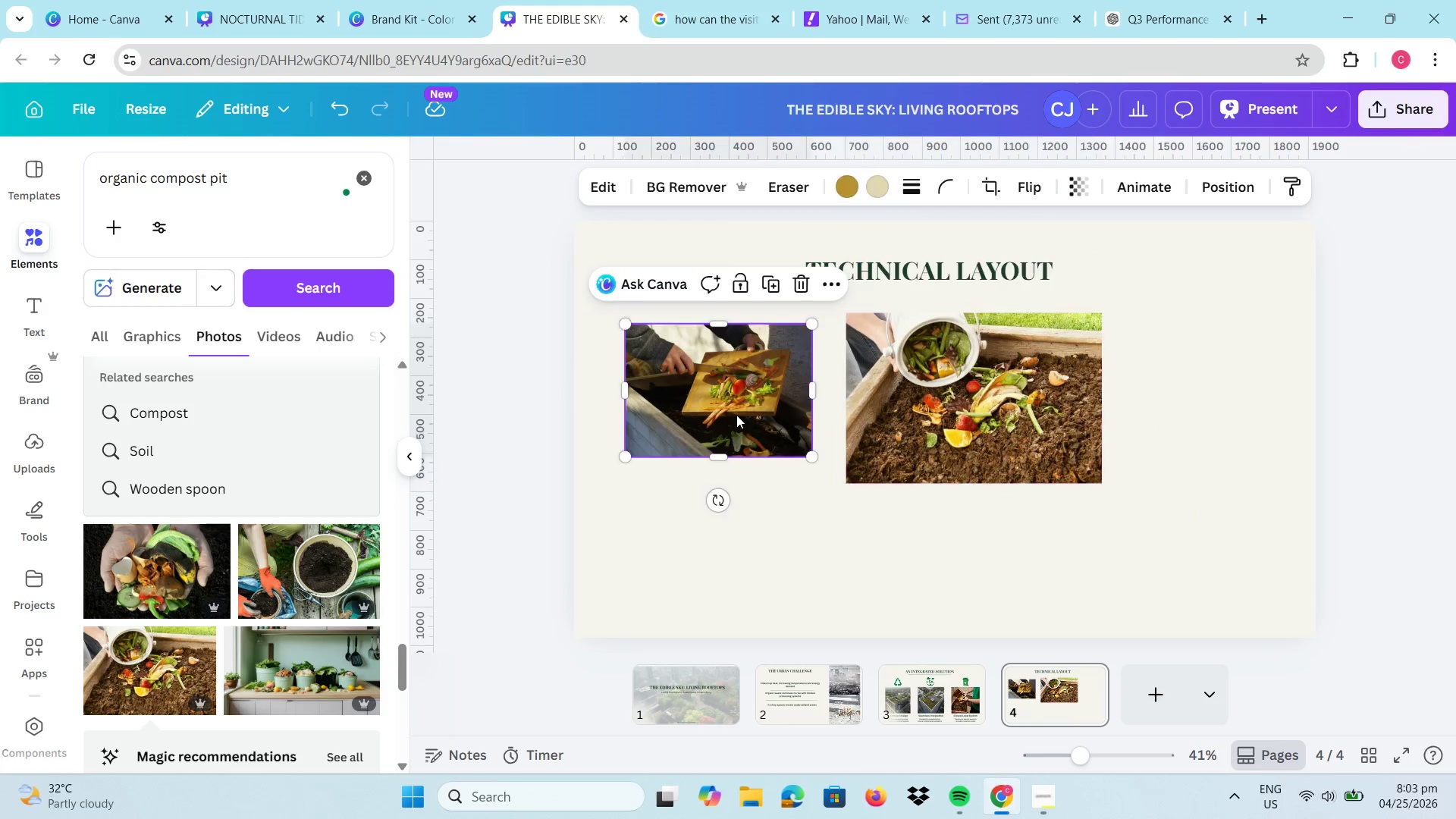 
left_click([736, 415])
 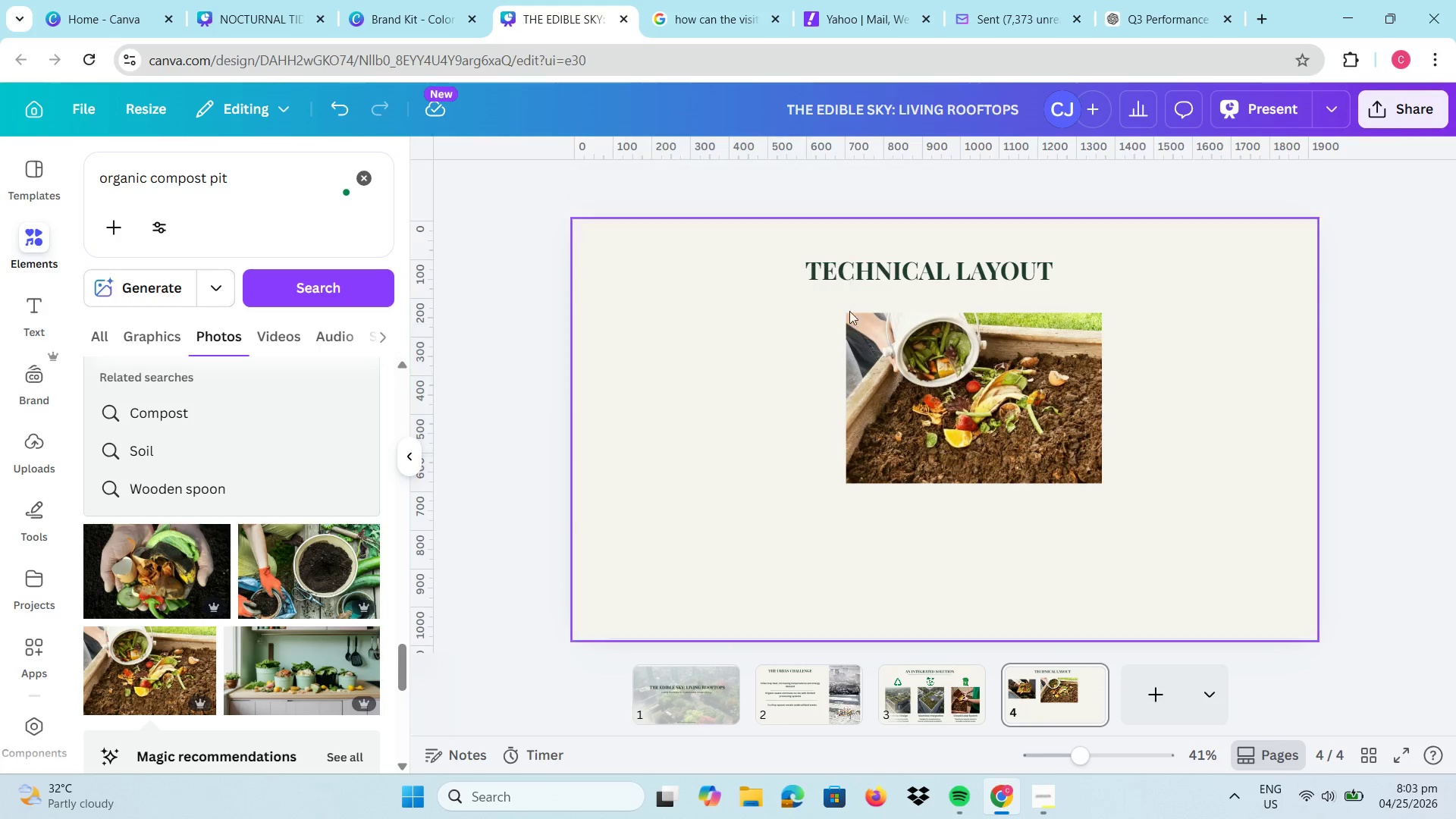 
left_click_drag(start_coordinate=[953, 369], to_coordinate=[736, 366])
 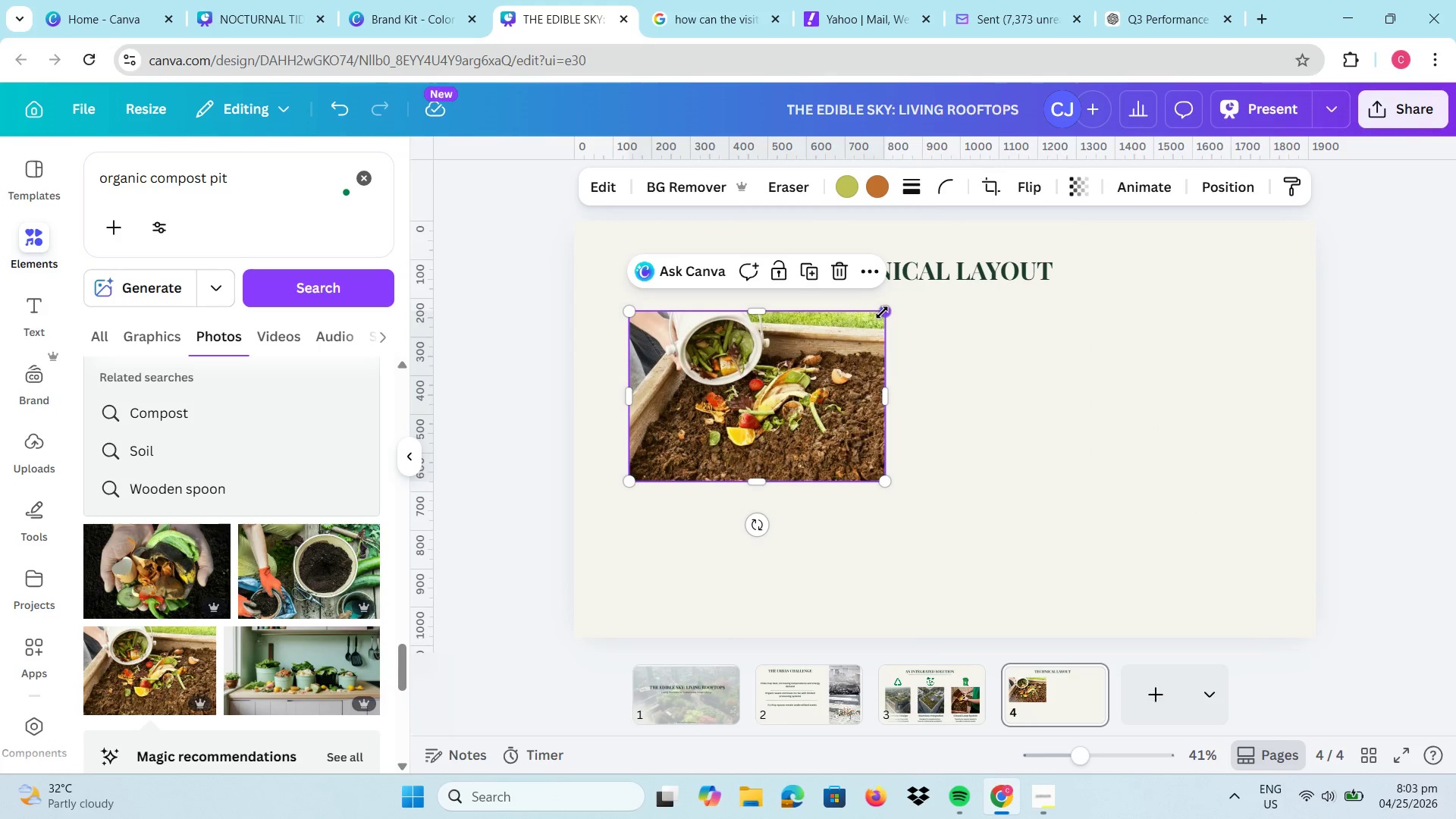 
left_click_drag(start_coordinate=[882, 312], to_coordinate=[761, 350])
 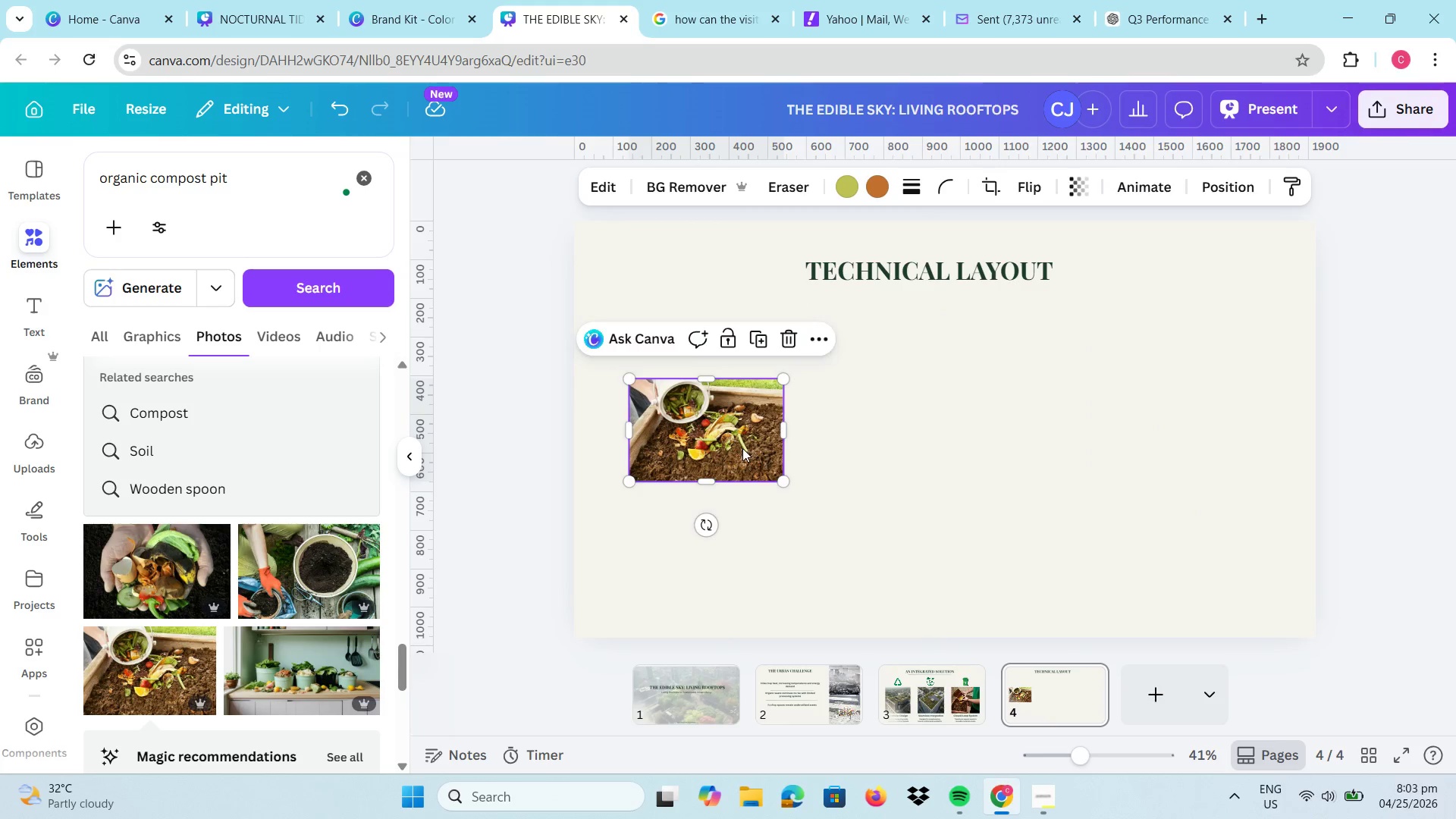 
left_click_drag(start_coordinate=[742, 448], to_coordinate=[758, 406])
 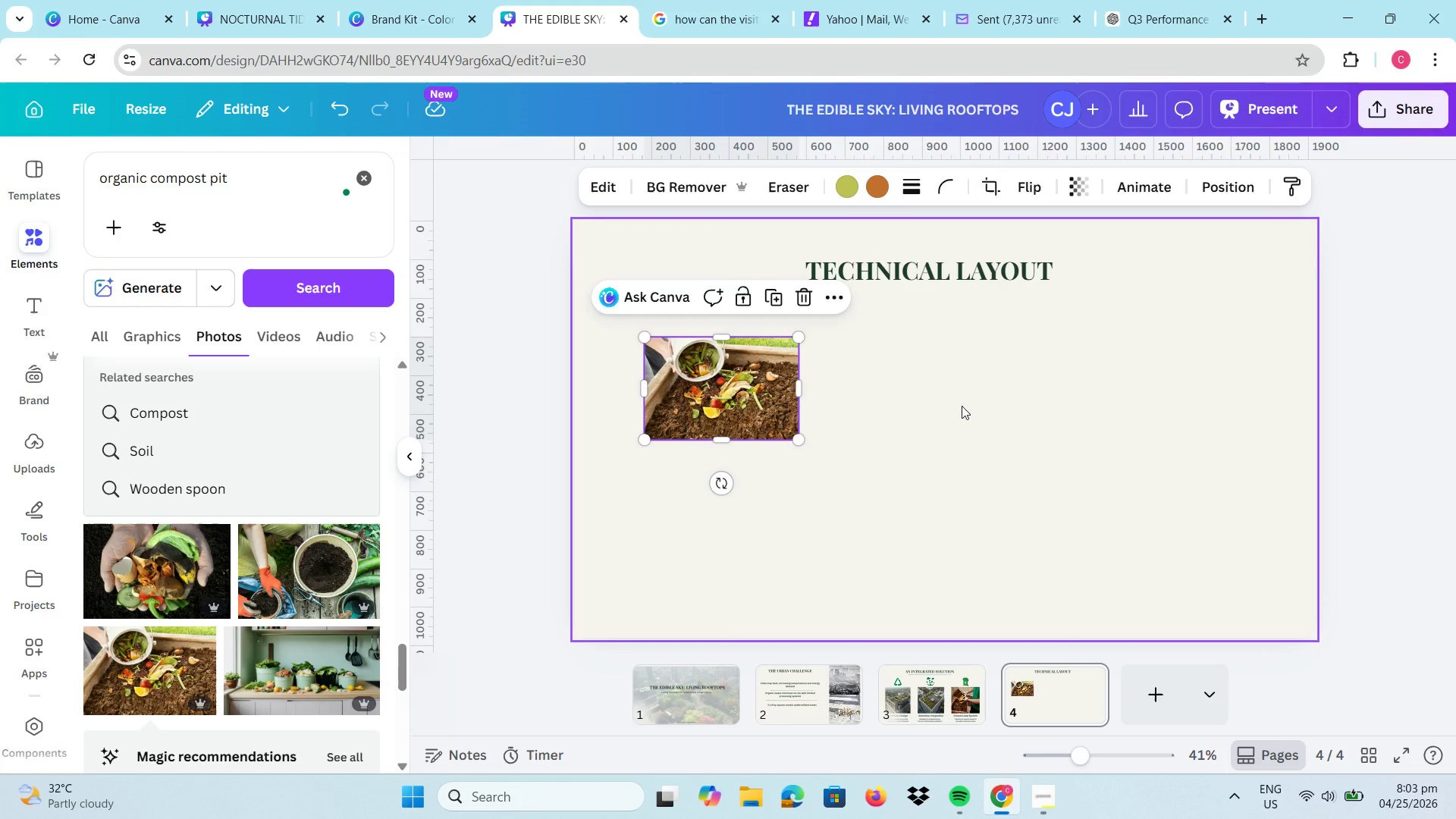 
left_click([962, 406])
 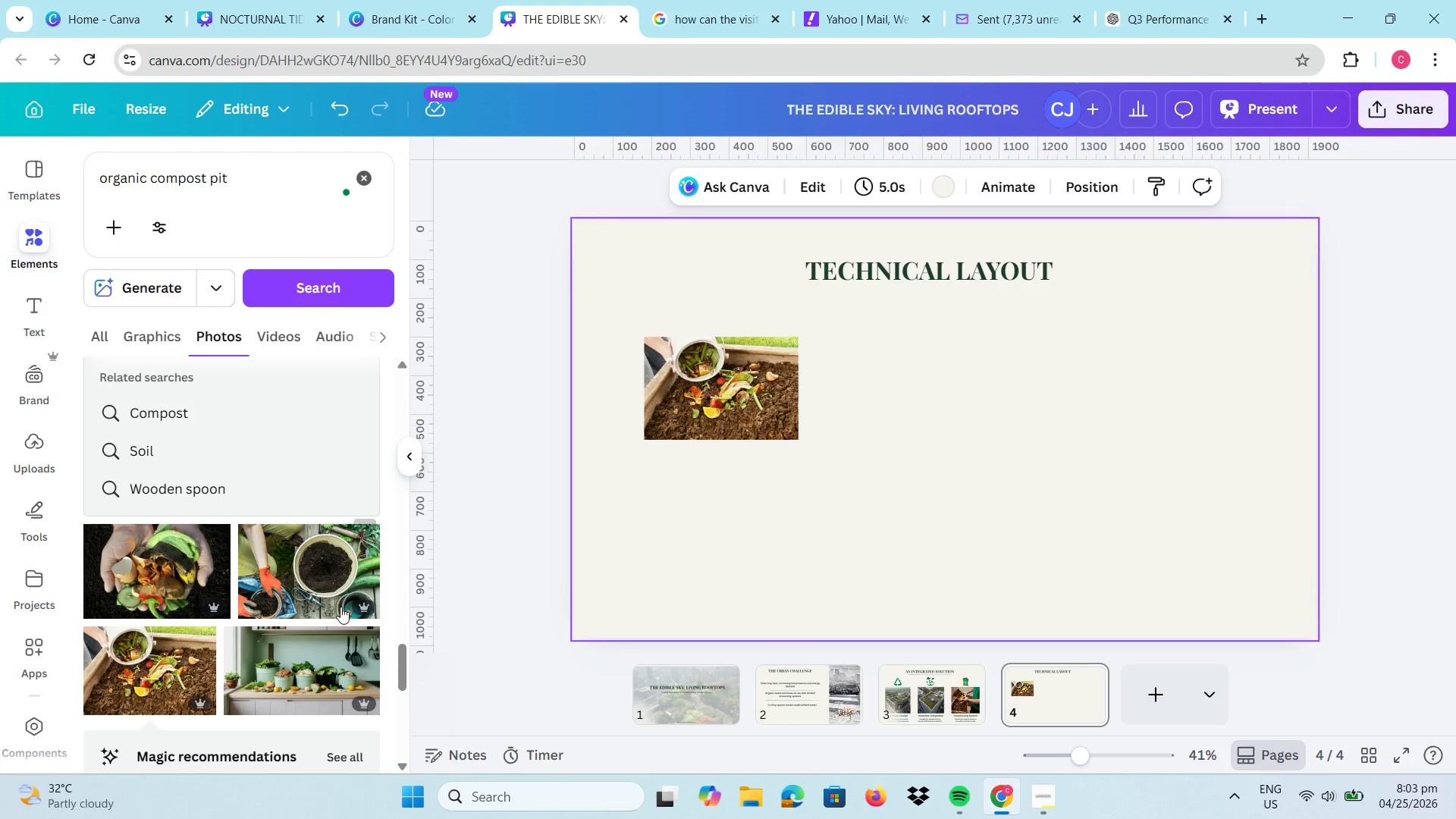 
scroll: coordinate [338, 601], scroll_direction: down, amount: 4.0
 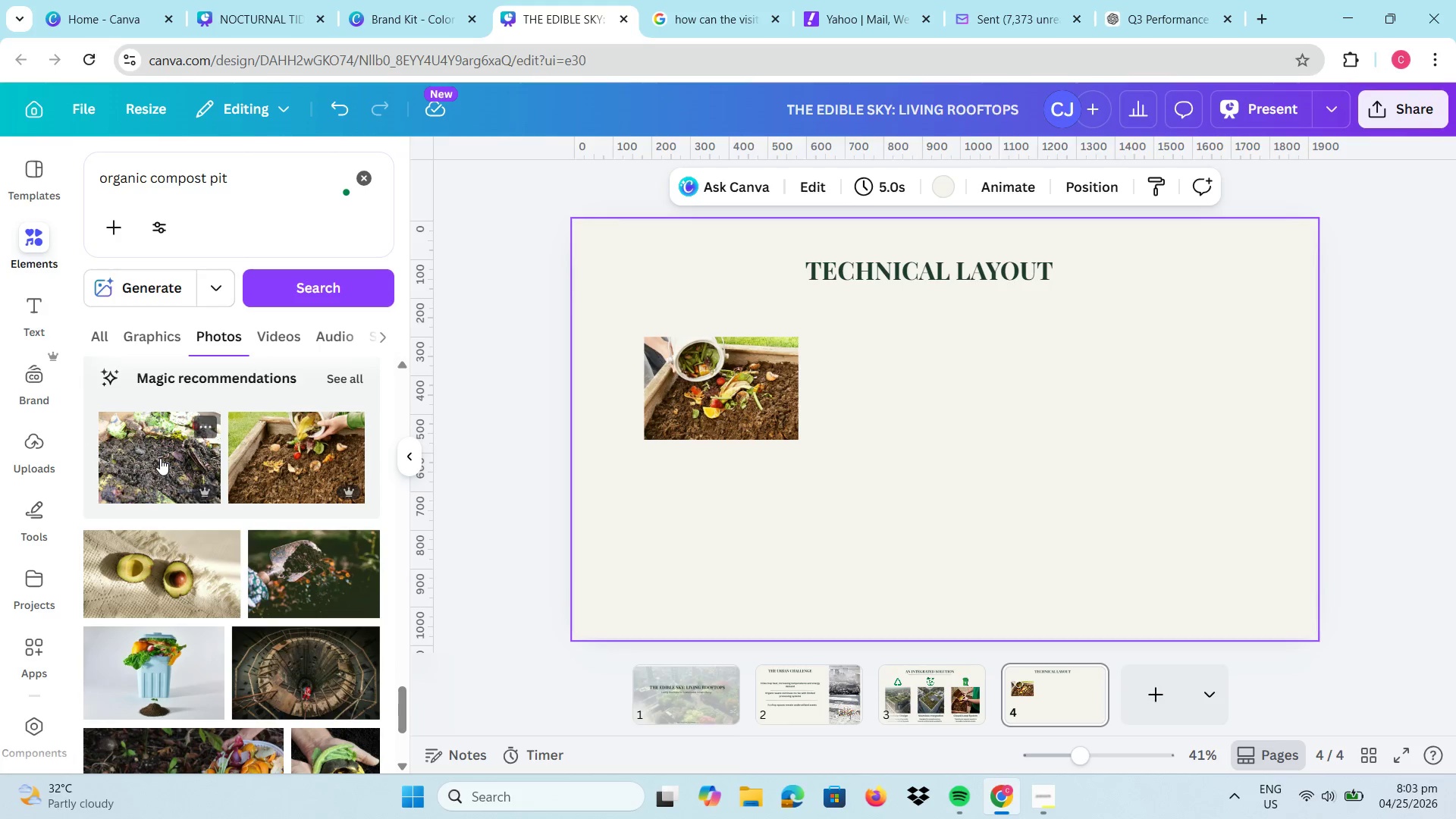 
left_click([160, 458])
 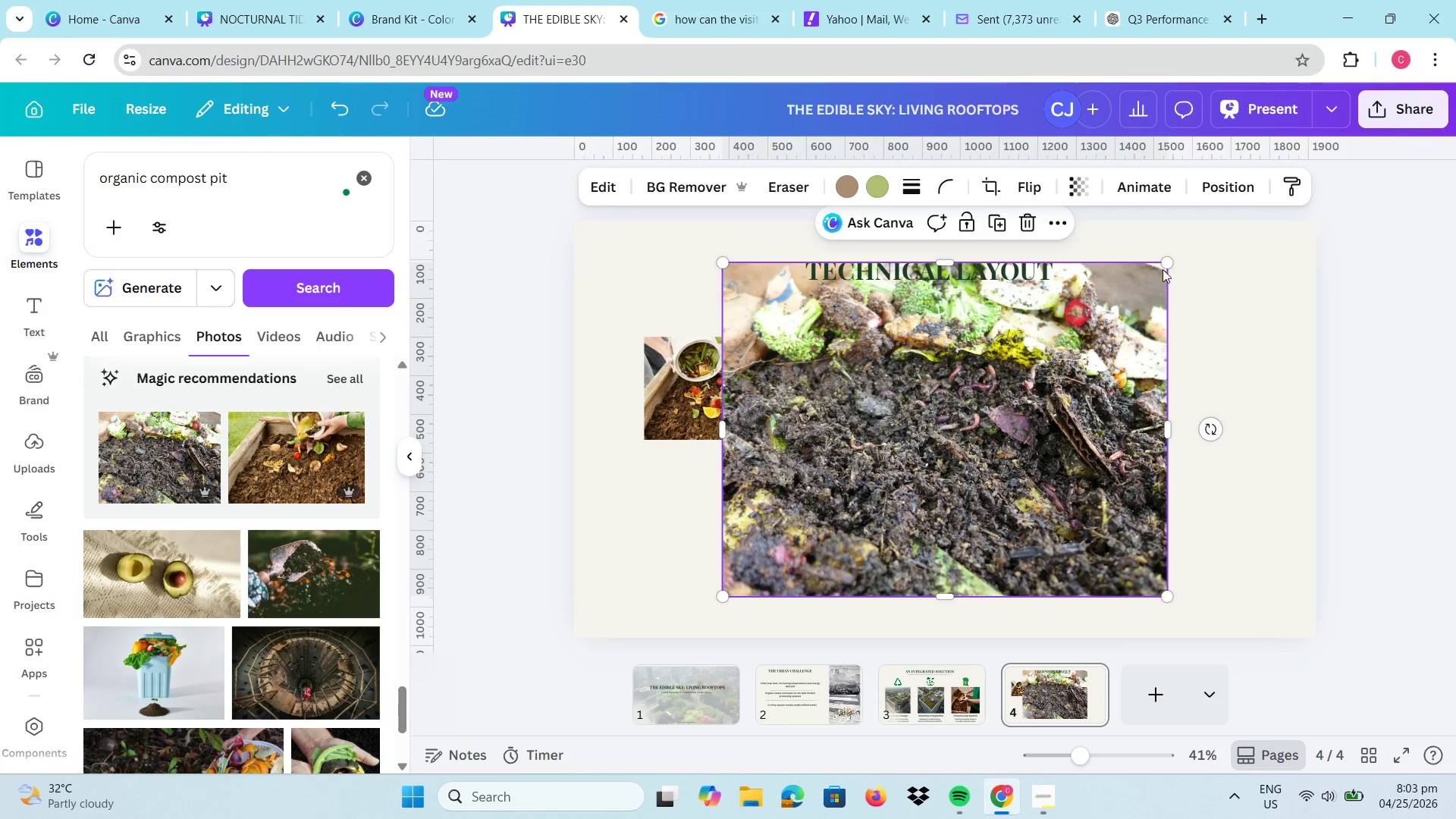 
left_click_drag(start_coordinate=[1166, 265], to_coordinate=[874, 451])
 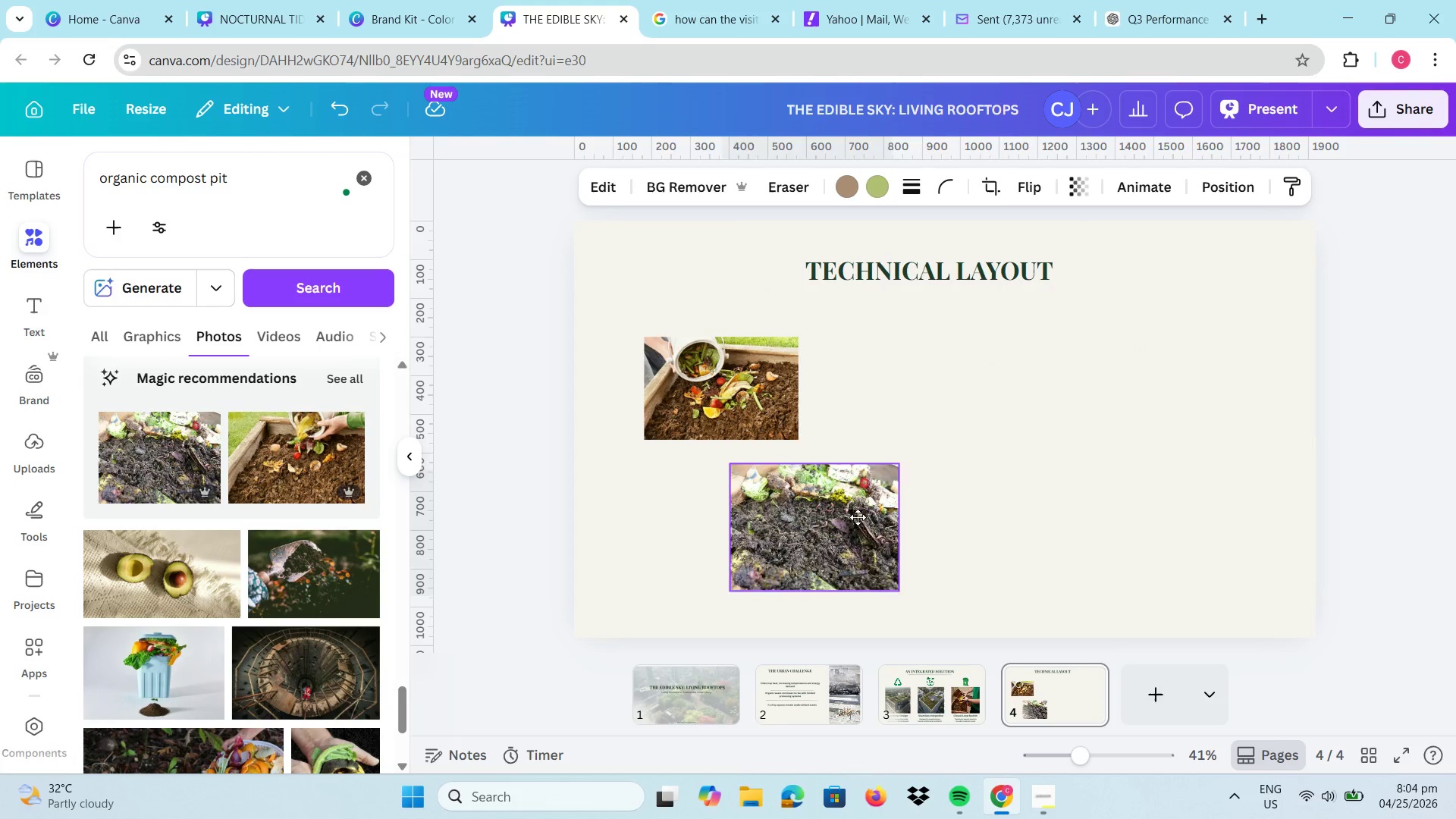 
left_click_drag(start_coordinate=[797, 554], to_coordinate=[911, 424])
 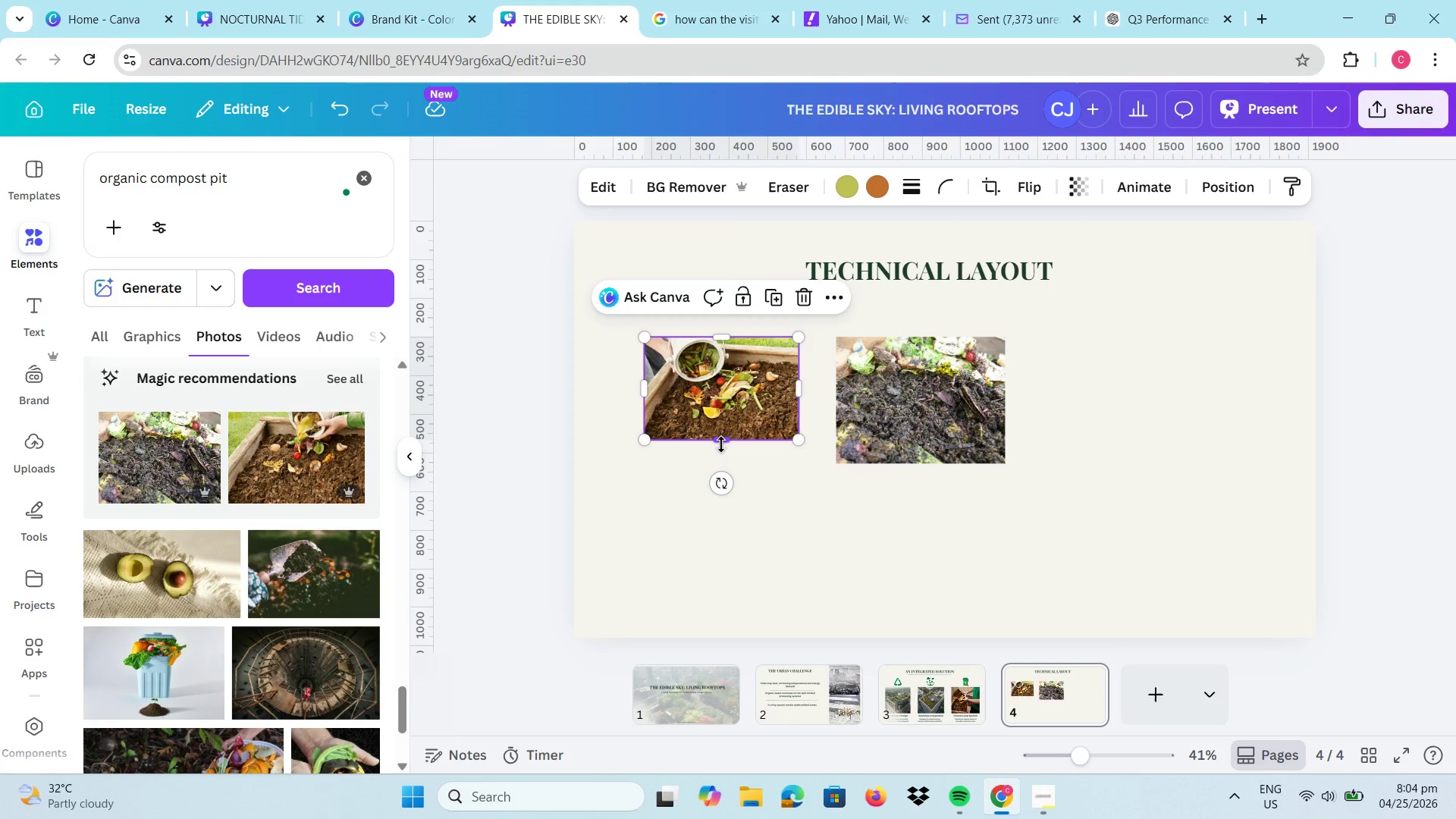 
left_click_drag(start_coordinate=[721, 444], to_coordinate=[723, 465])
 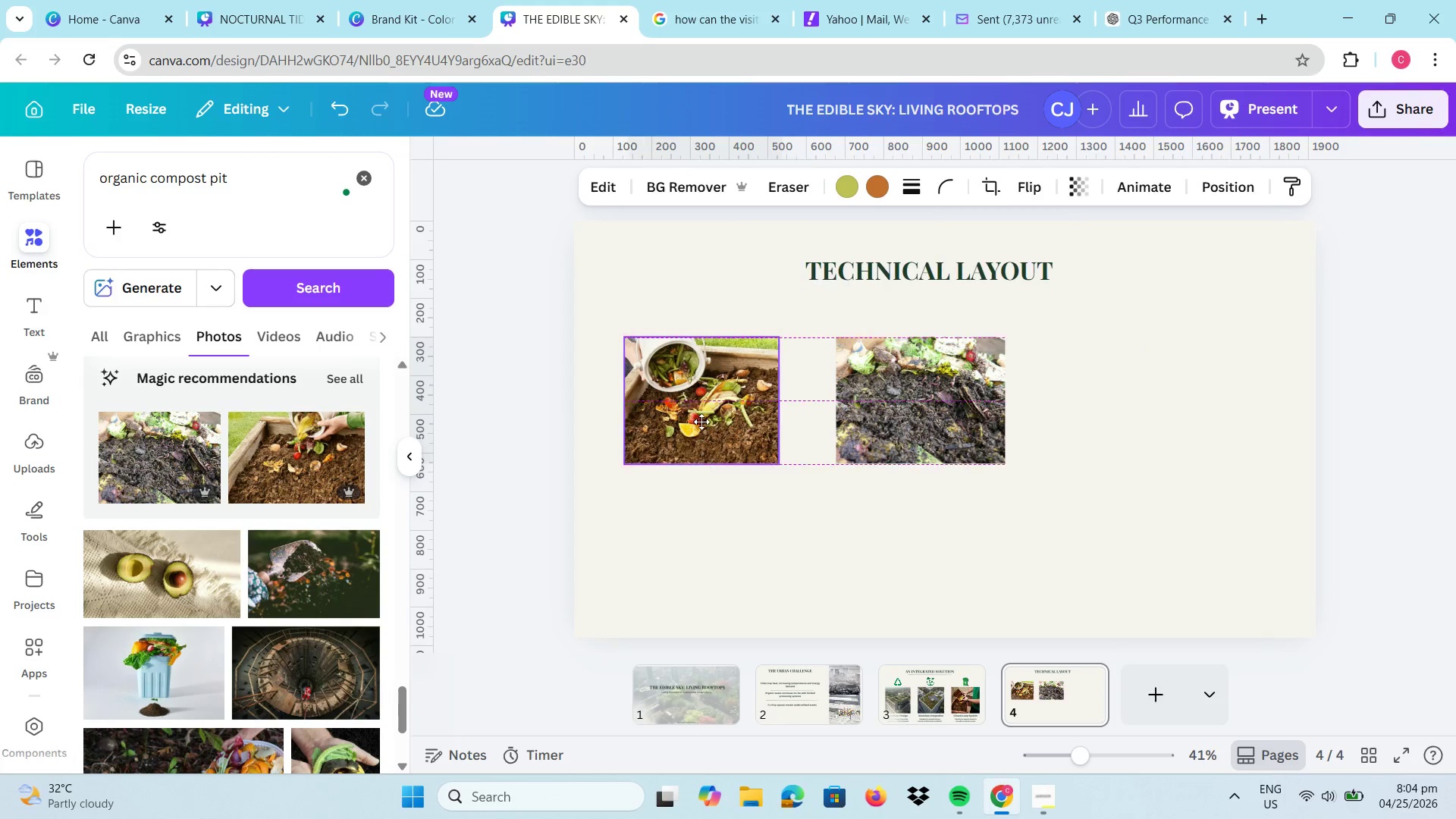 
left_click_drag(start_coordinate=[724, 421], to_coordinate=[701, 422])
 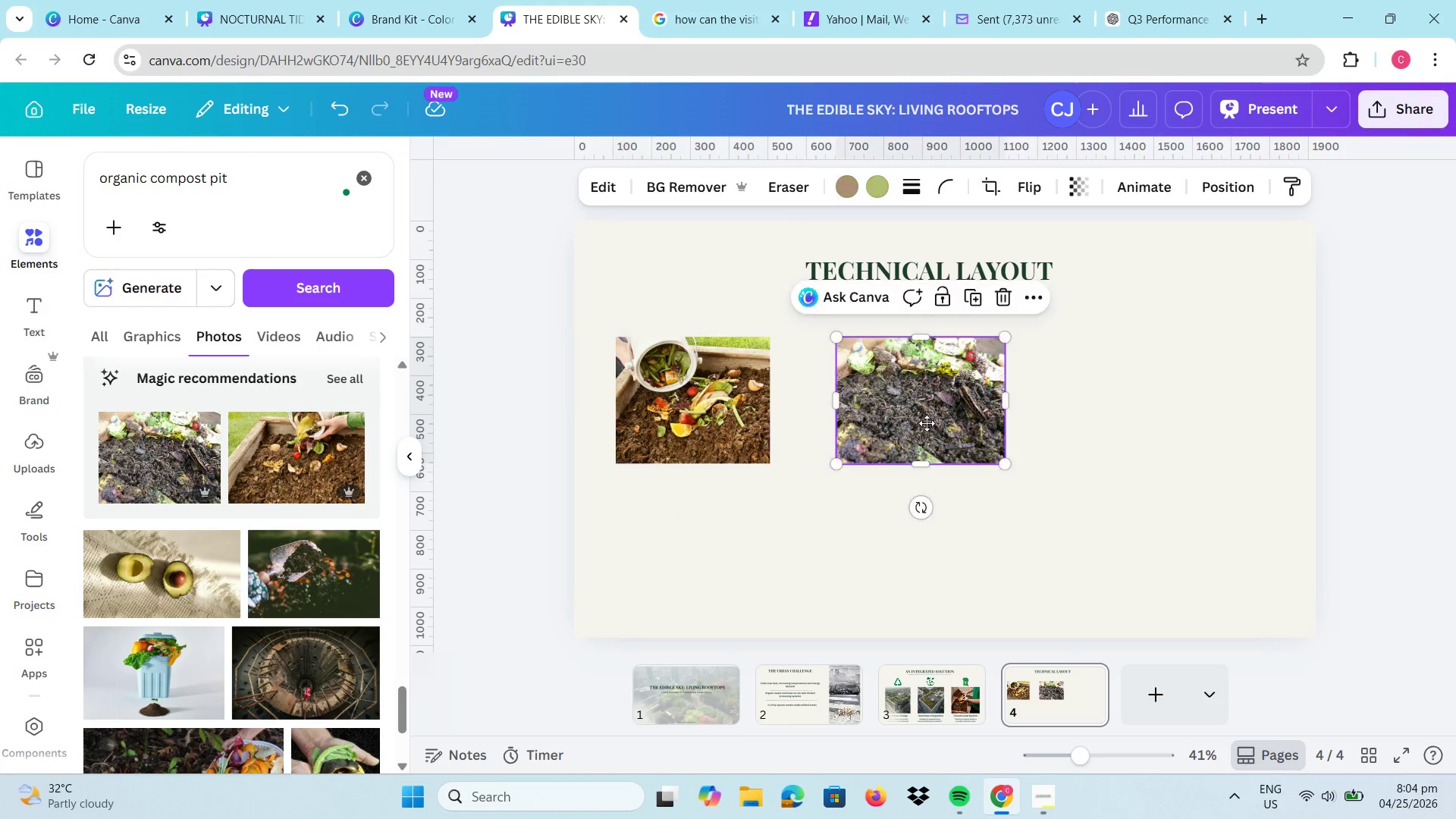 
left_click_drag(start_coordinate=[935, 423], to_coordinate=[902, 426])
 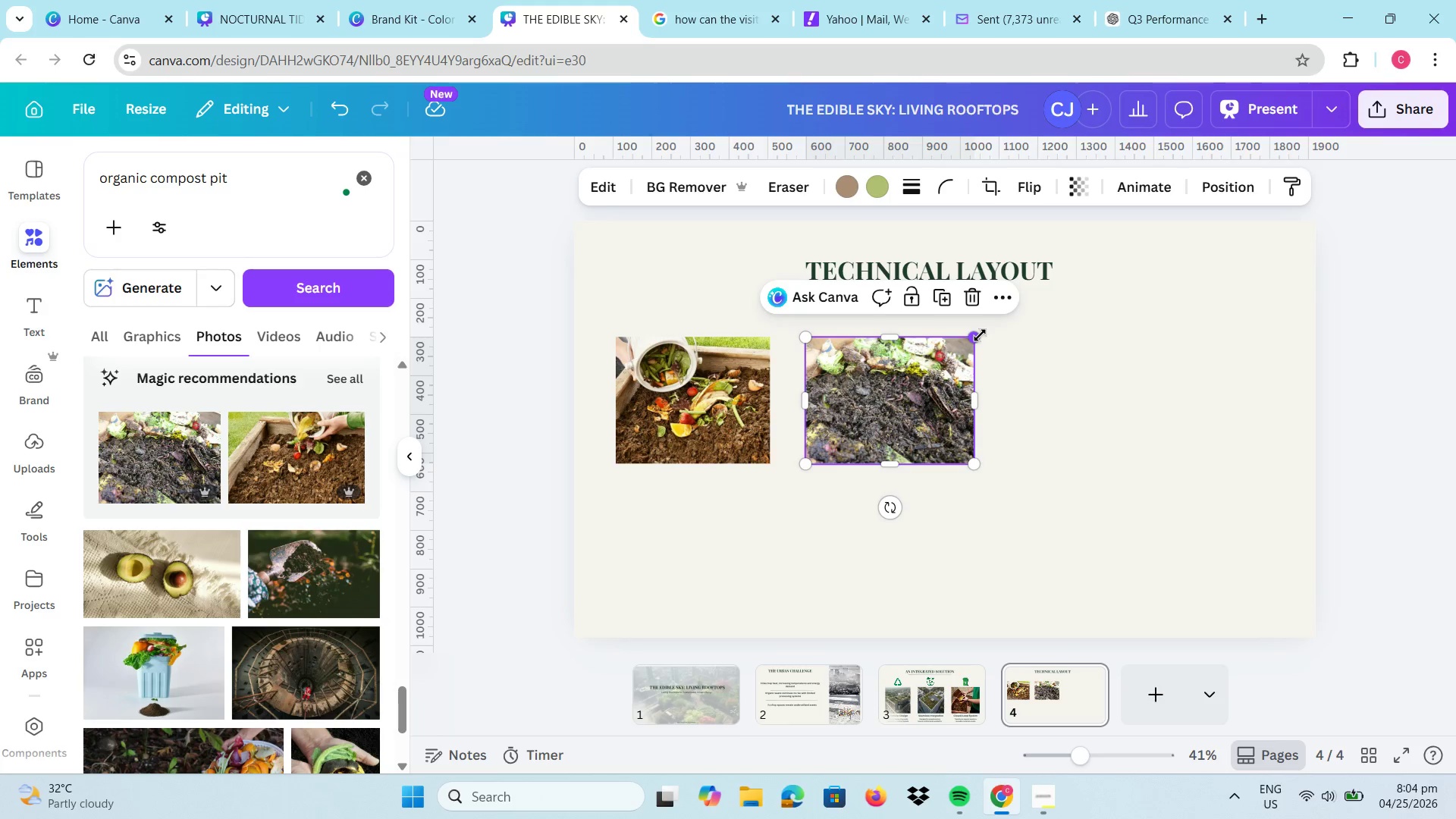 
left_click_drag(start_coordinate=[980, 335], to_coordinate=[948, 344])
 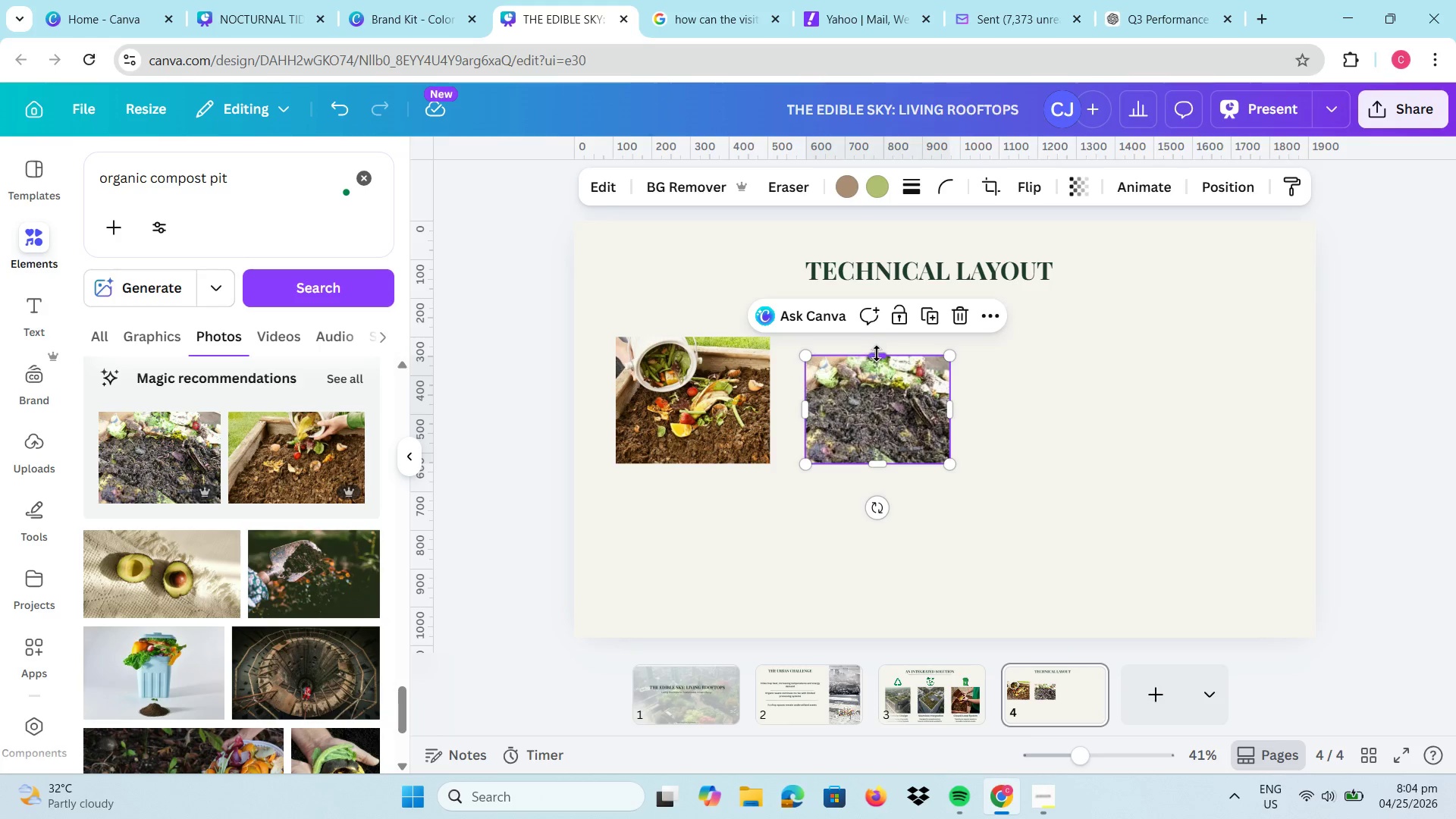 
left_click_drag(start_coordinate=[877, 353], to_coordinate=[876, 335])
 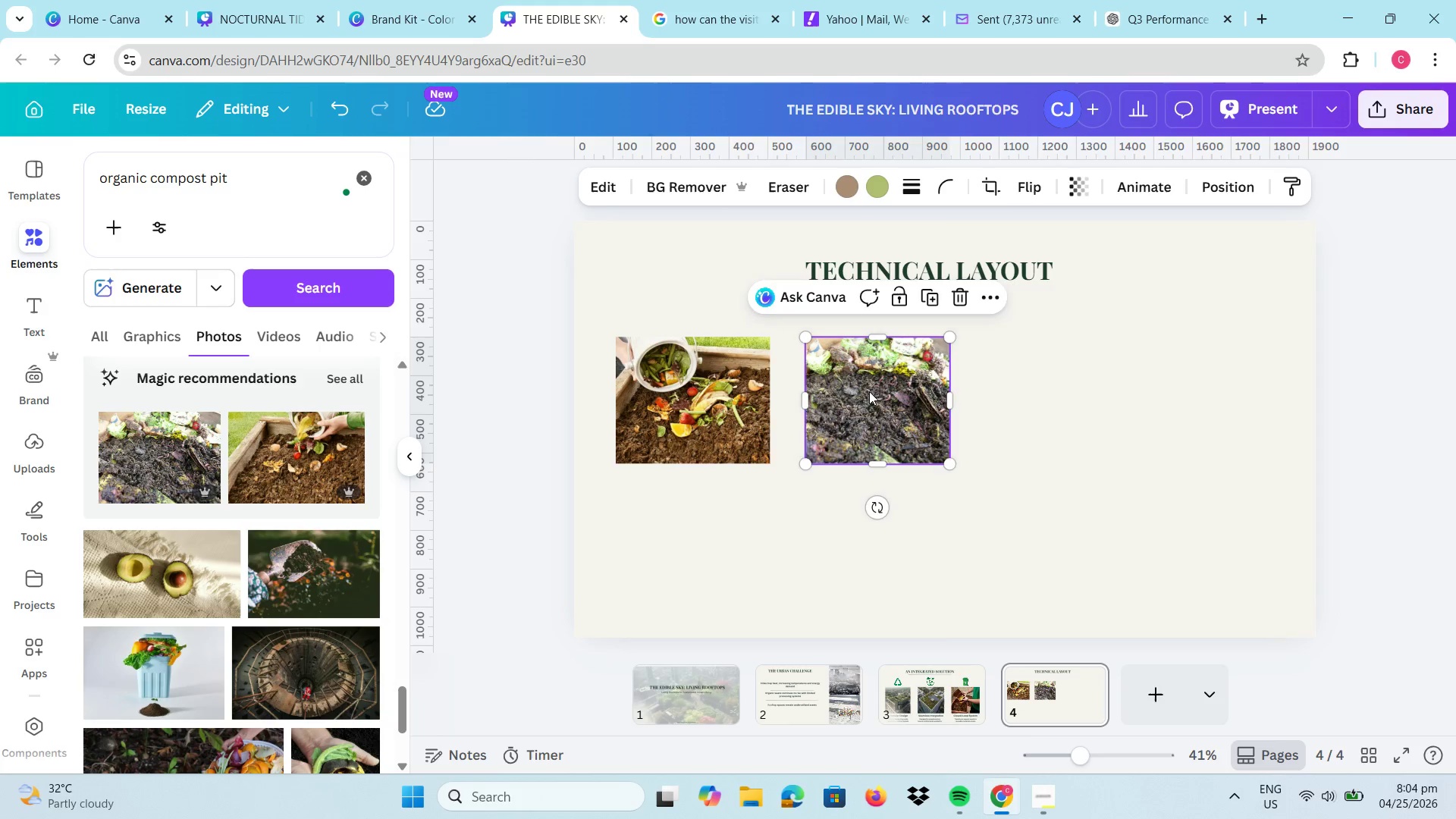 
left_click_drag(start_coordinate=[872, 392], to_coordinate=[865, 391])
 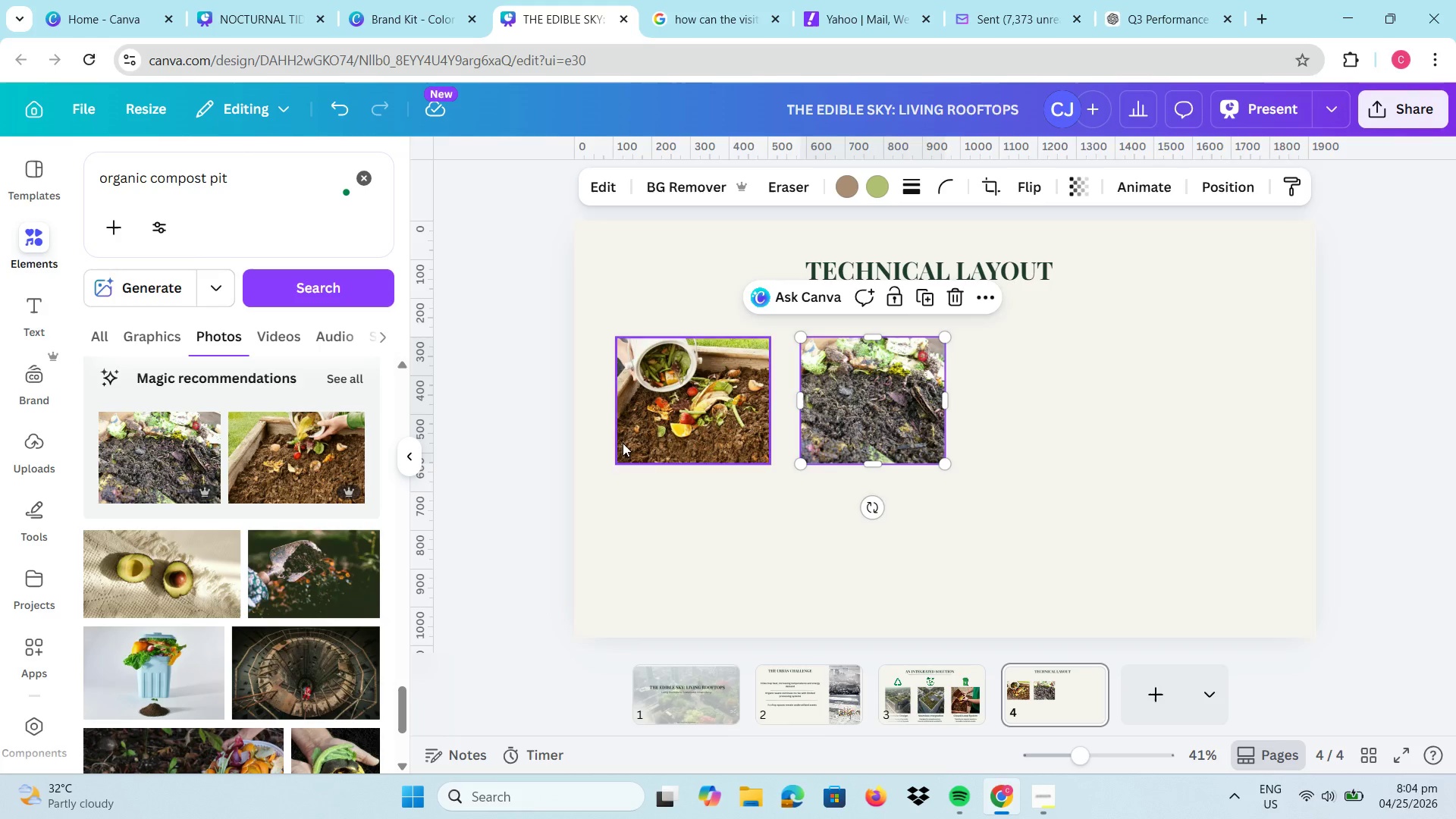 
left_click_drag(start_coordinate=[249, 176], to_coordinate=[71, 180])
 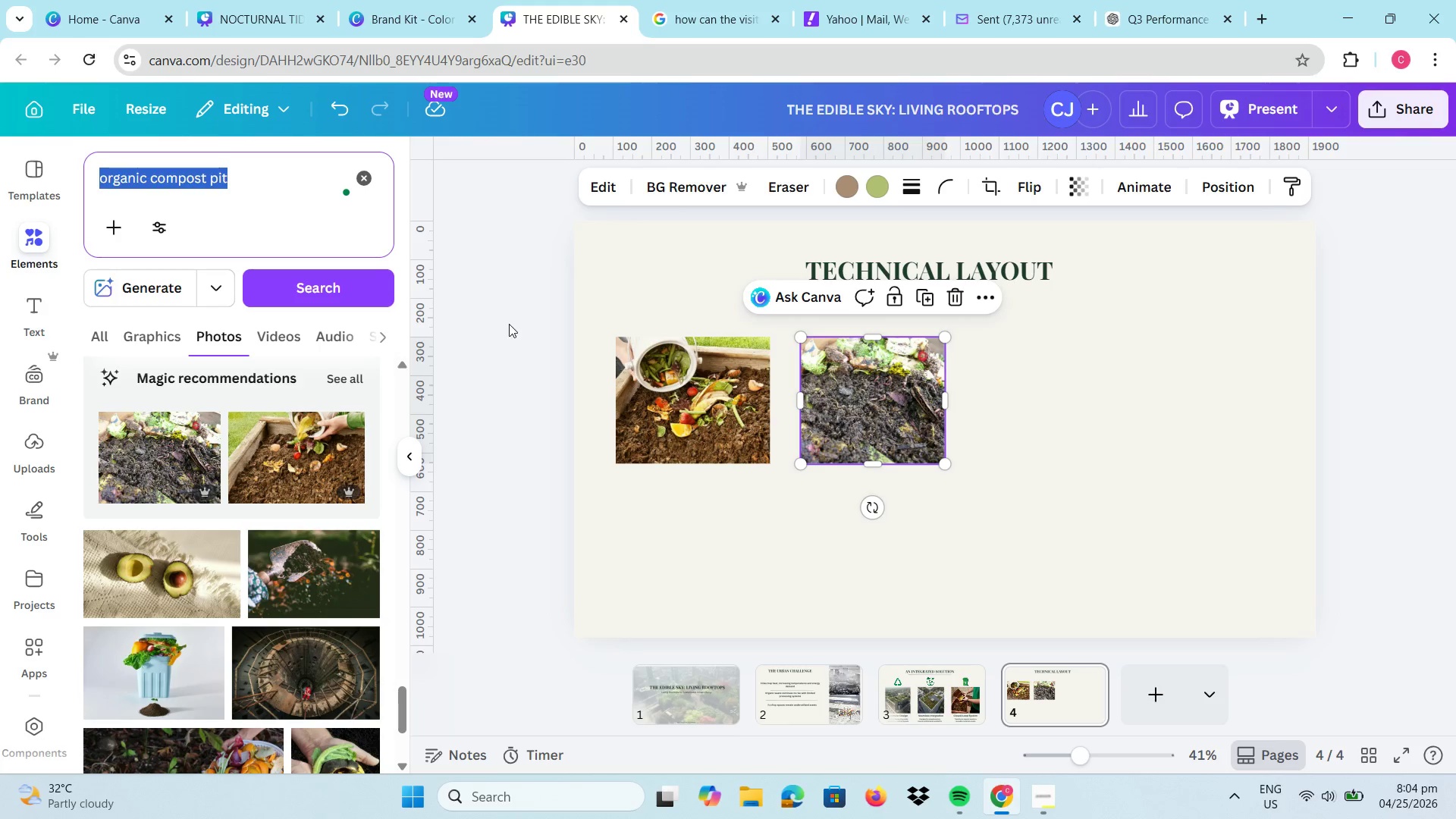 
scroll: coordinate [273, 493], scroll_direction: down, amount: 5.0
 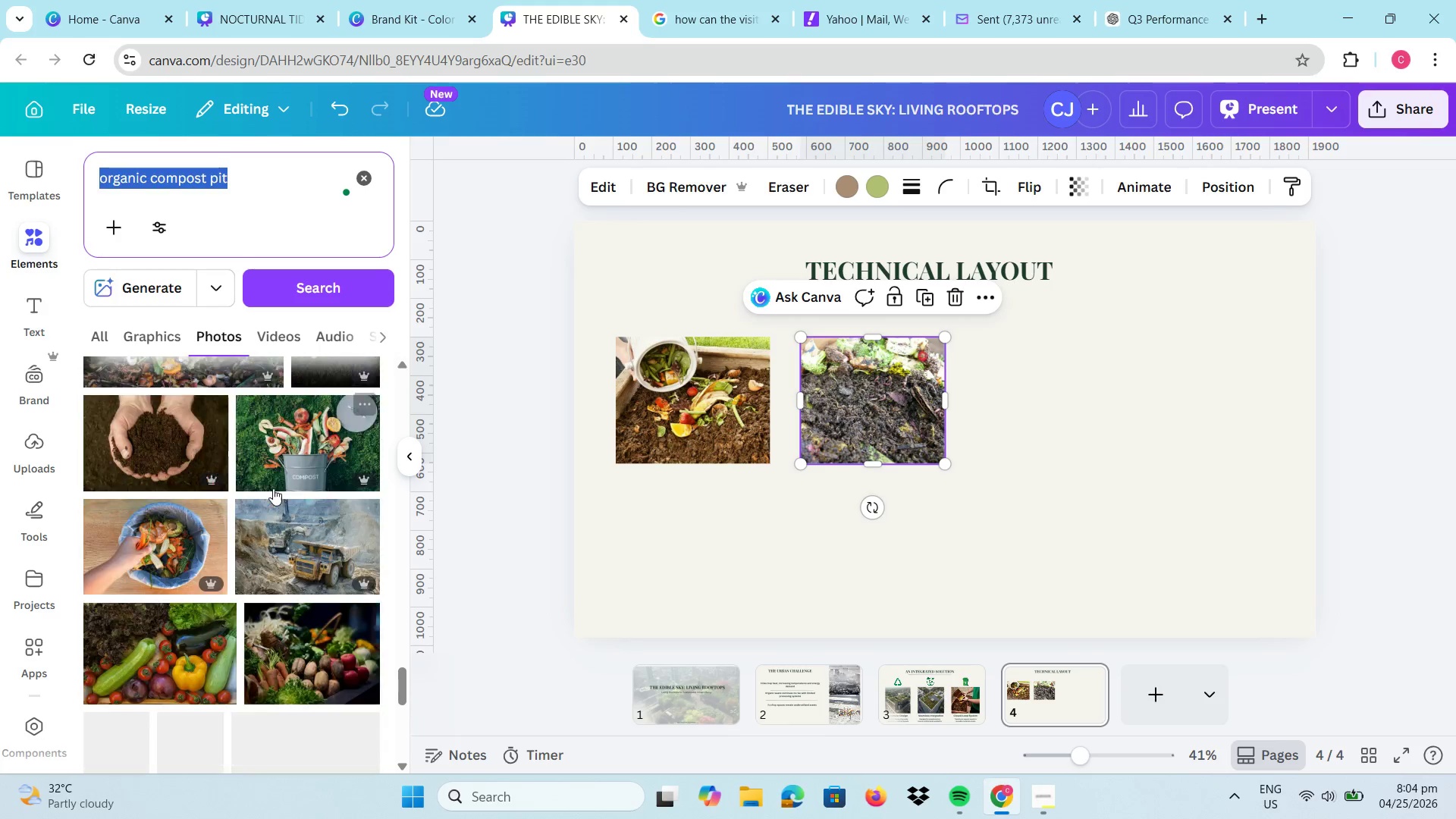 
mouse_move([287, 476])
 